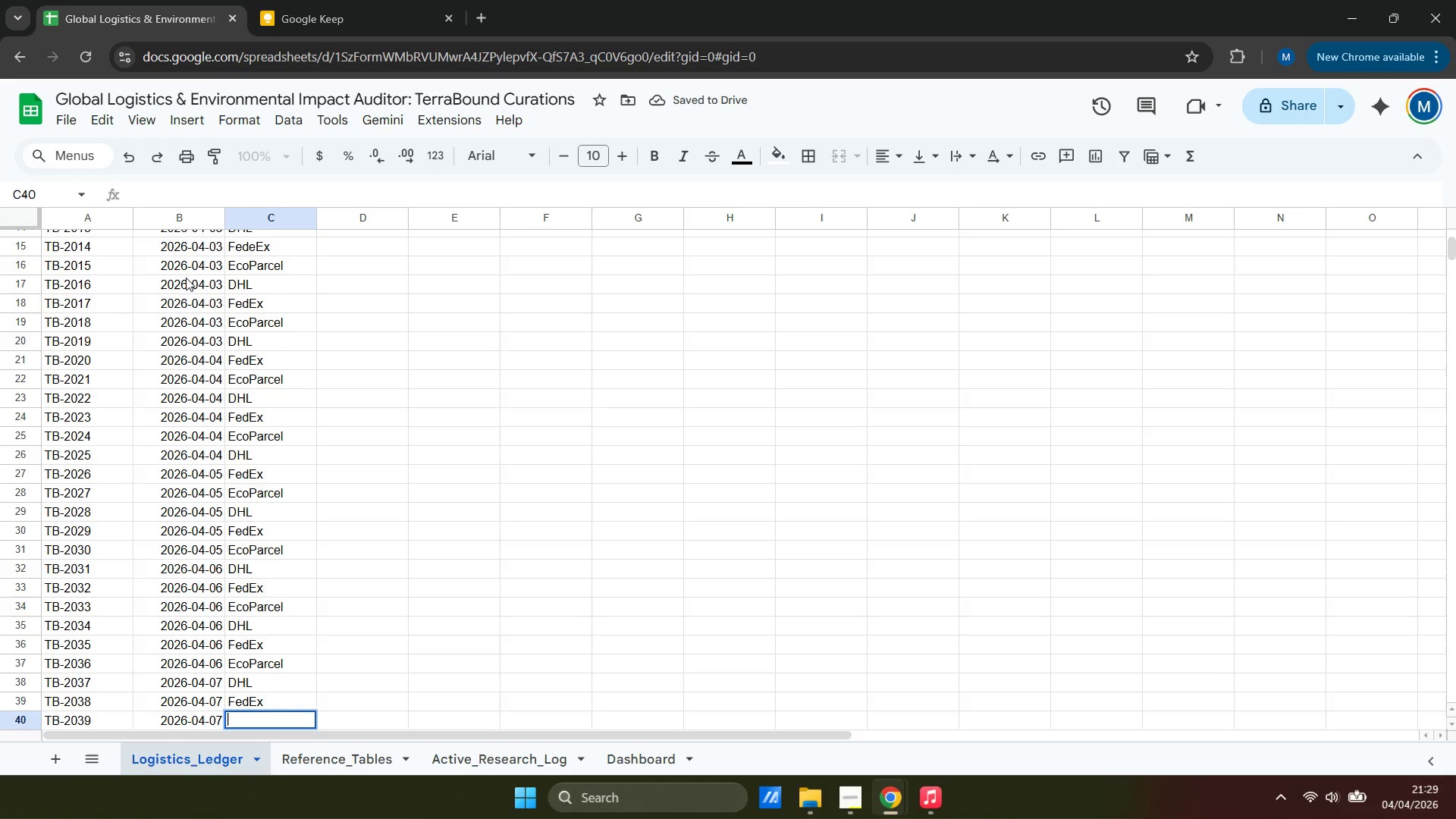 
key(Shift+E)
 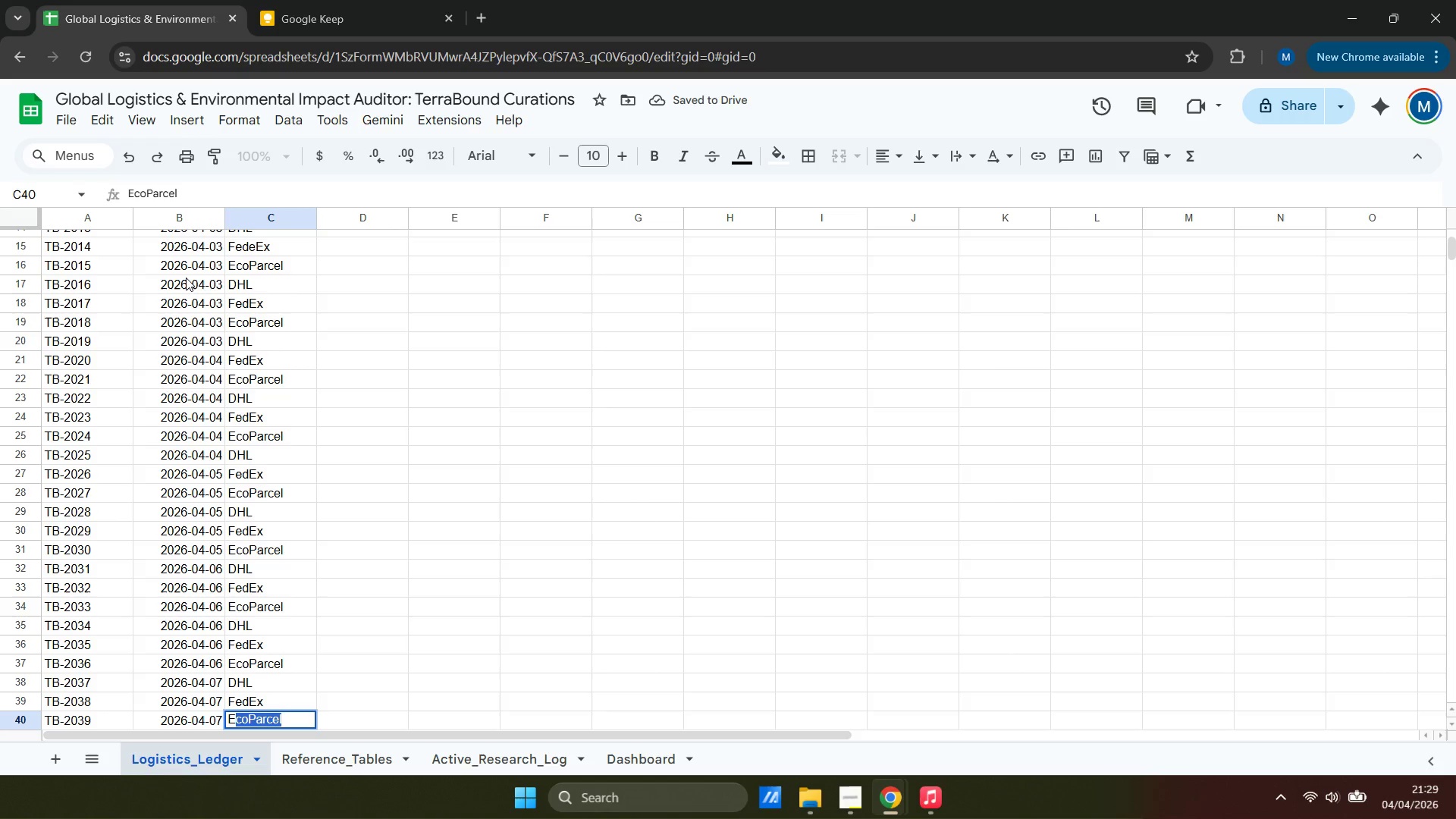 
key(ArrowDown)
 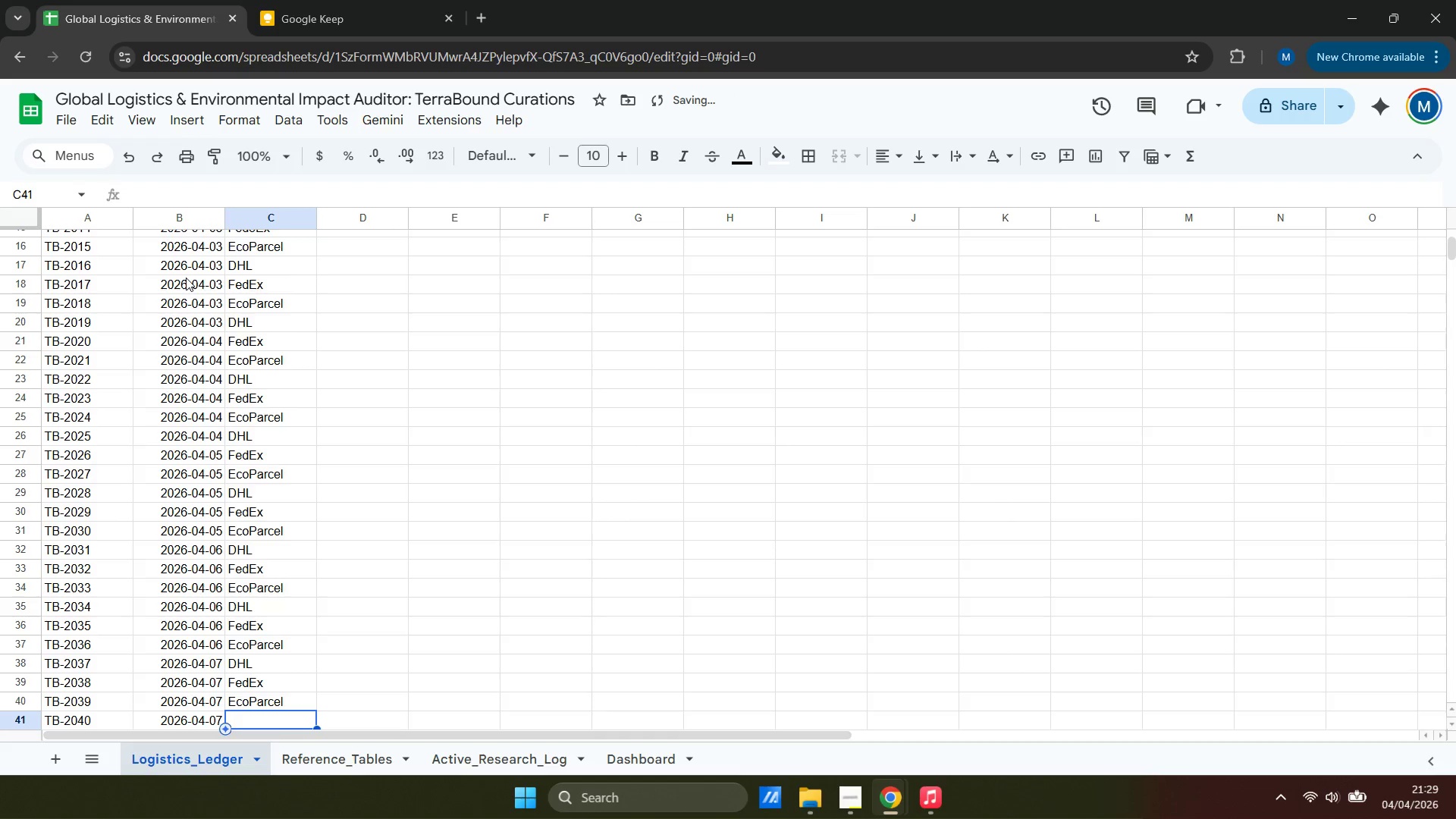 
type(DHL)
 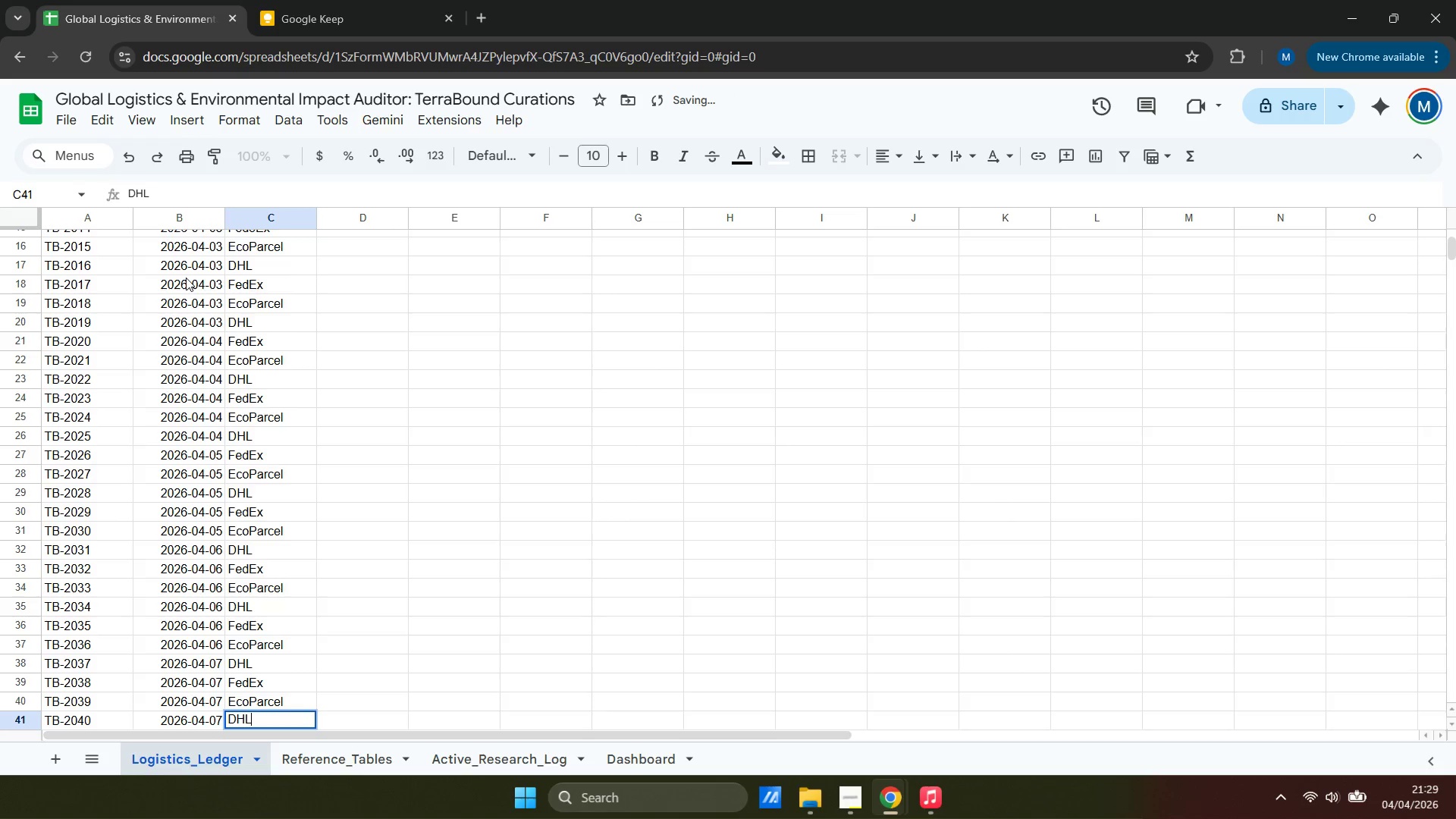 
key(ArrowDown)
 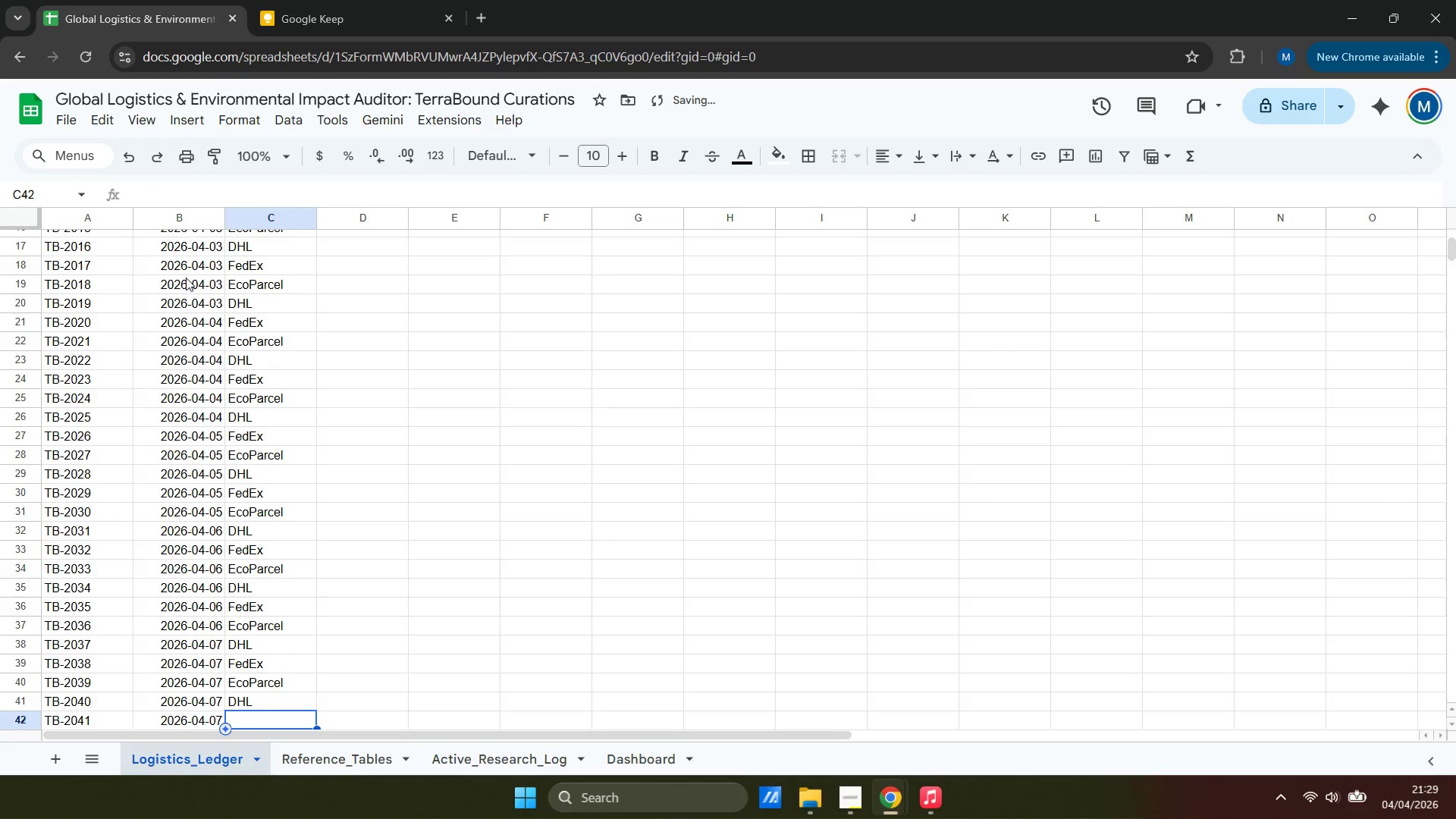 
type(Fex)
key(Backspace)
type(dEd)
key(Backspace)
type(x)
 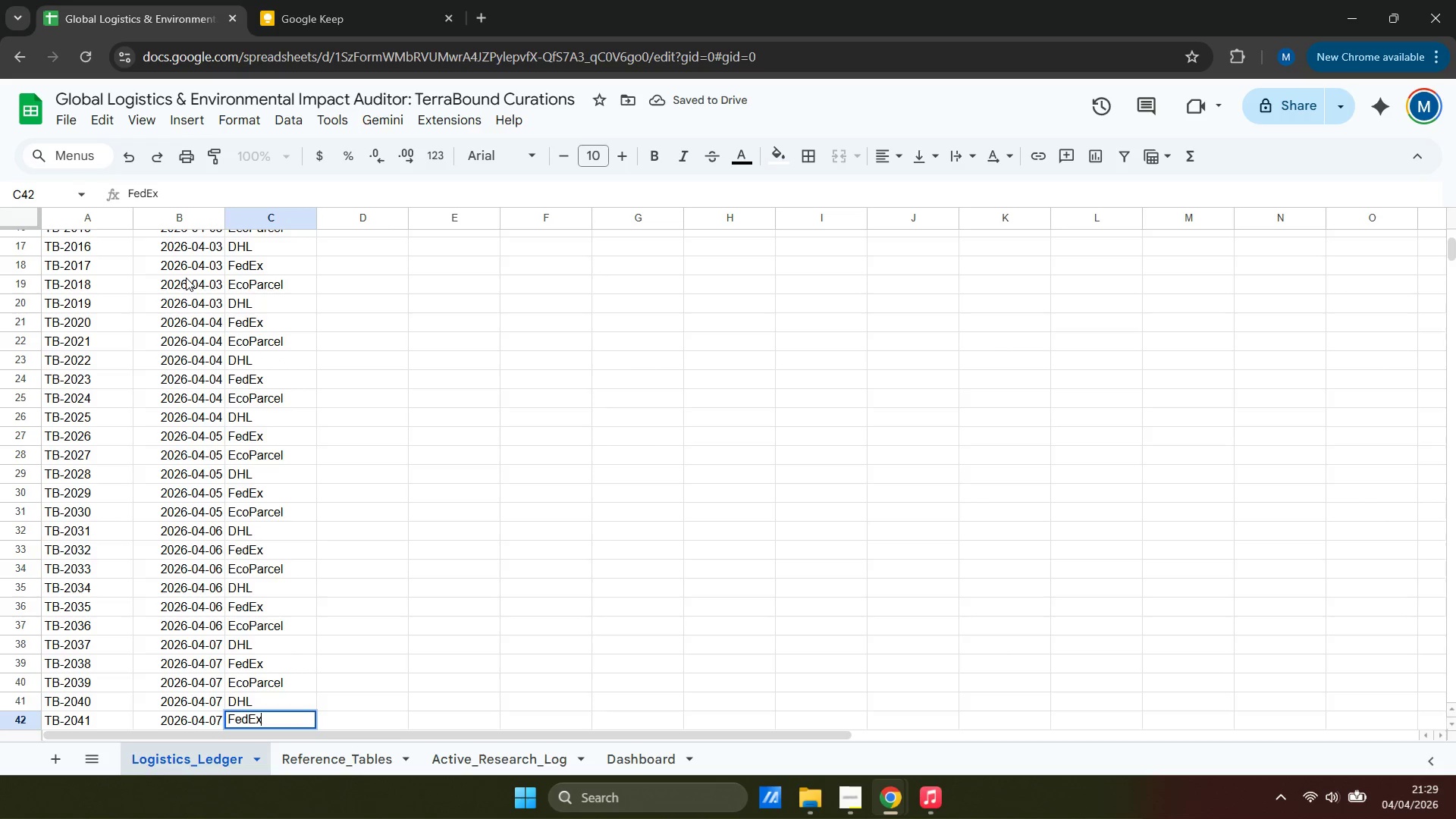 
 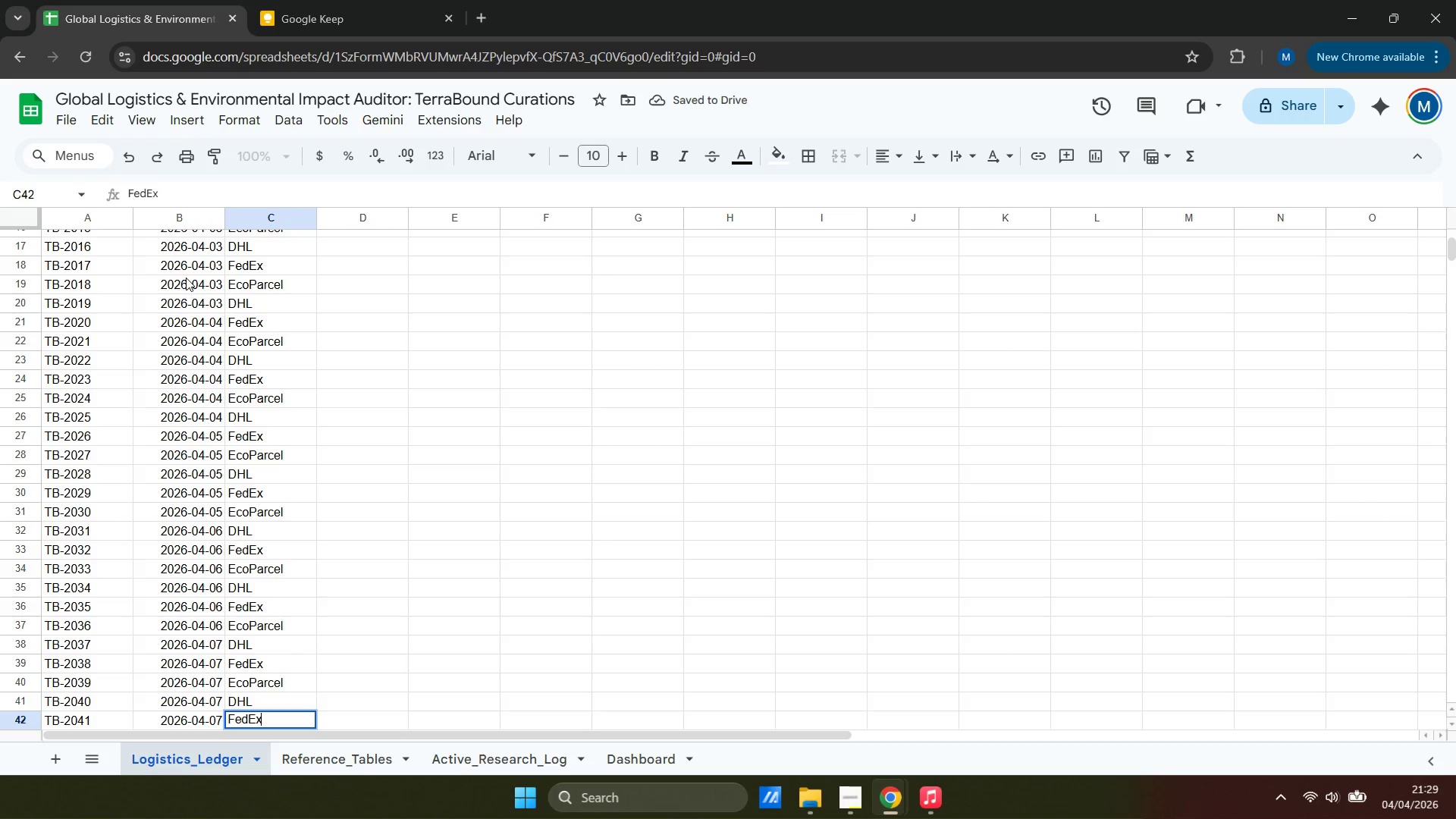 
key(ArrowDown)
 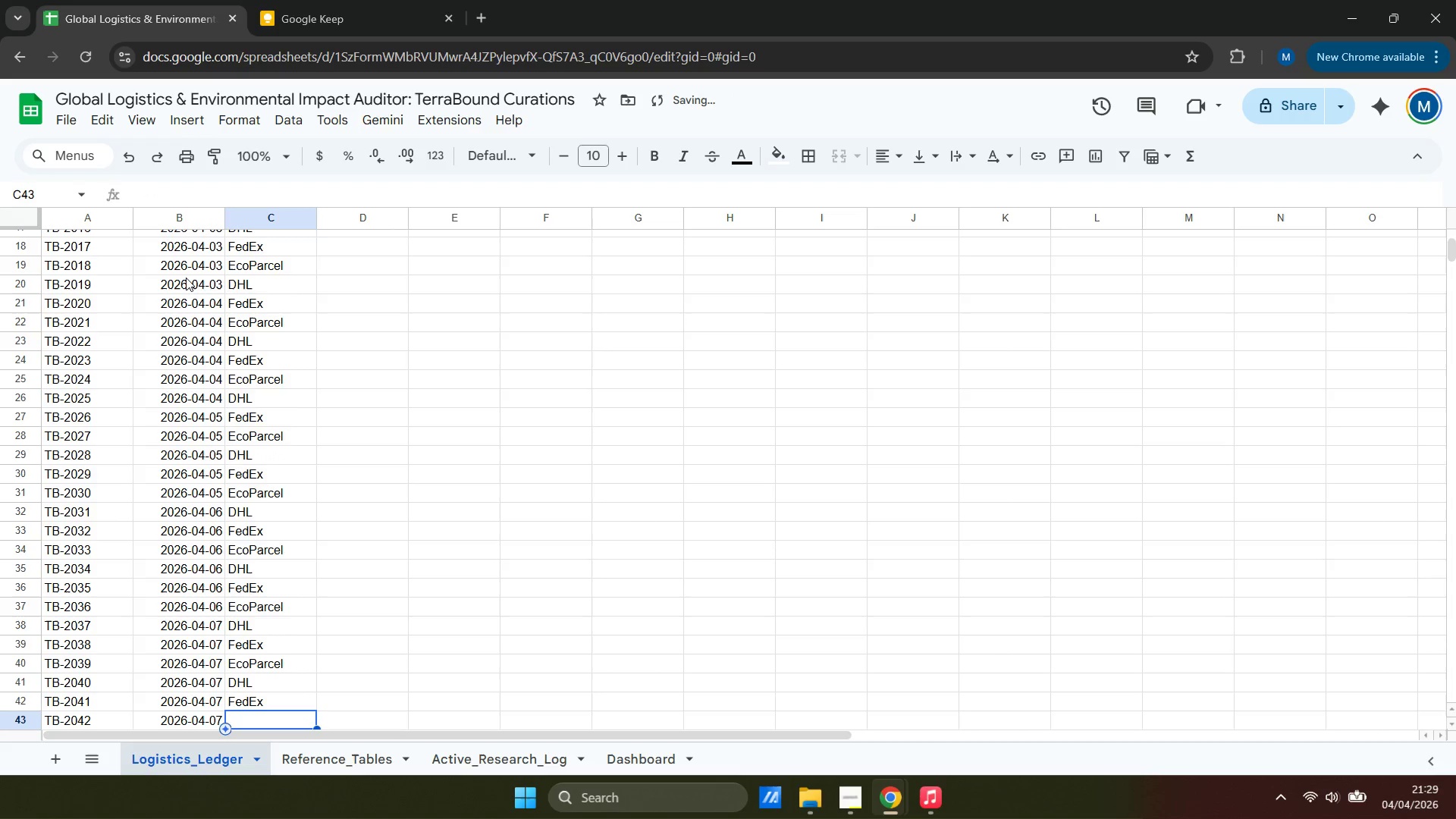 
type(Eco)
 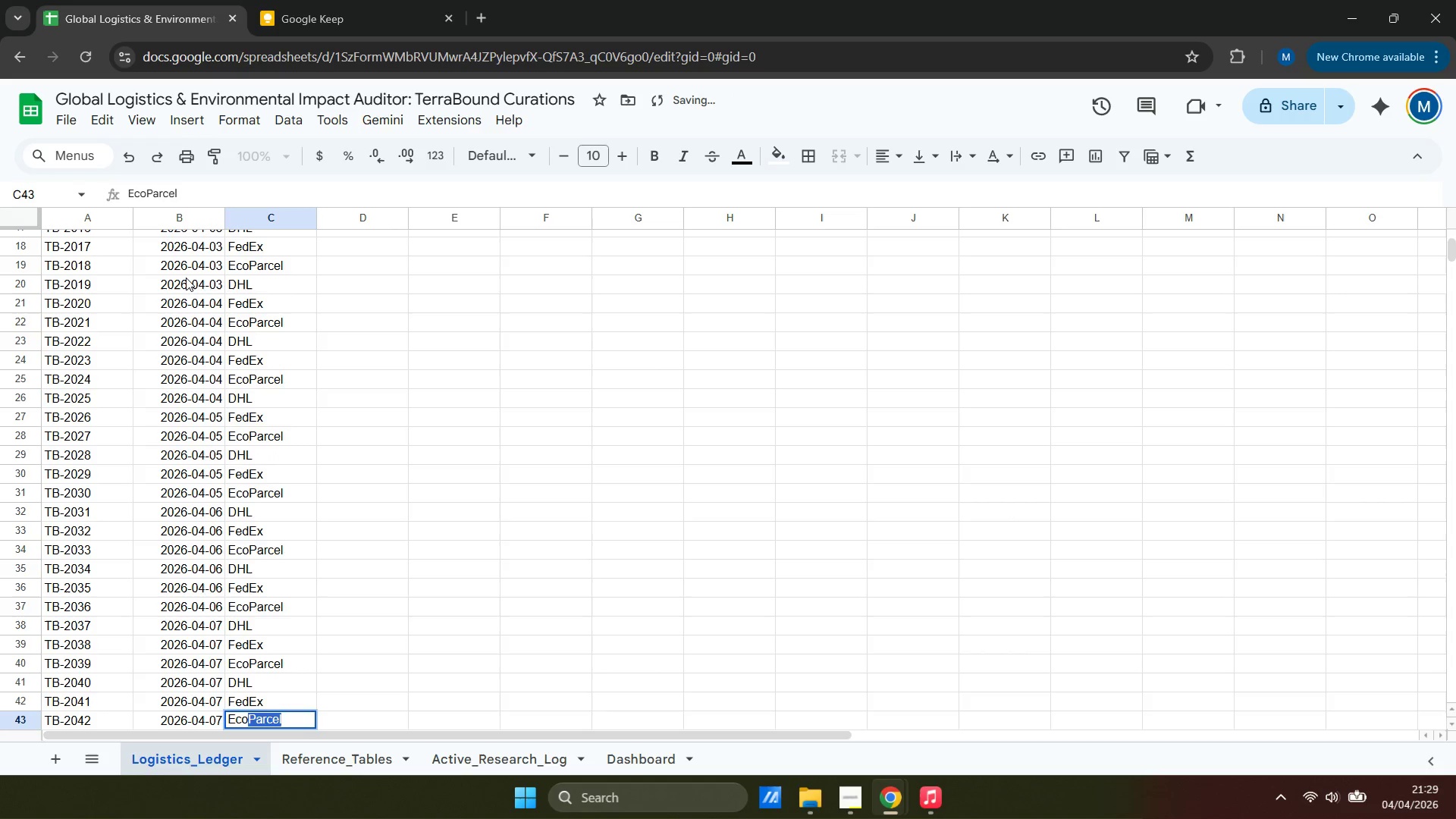 
key(ArrowDown)
 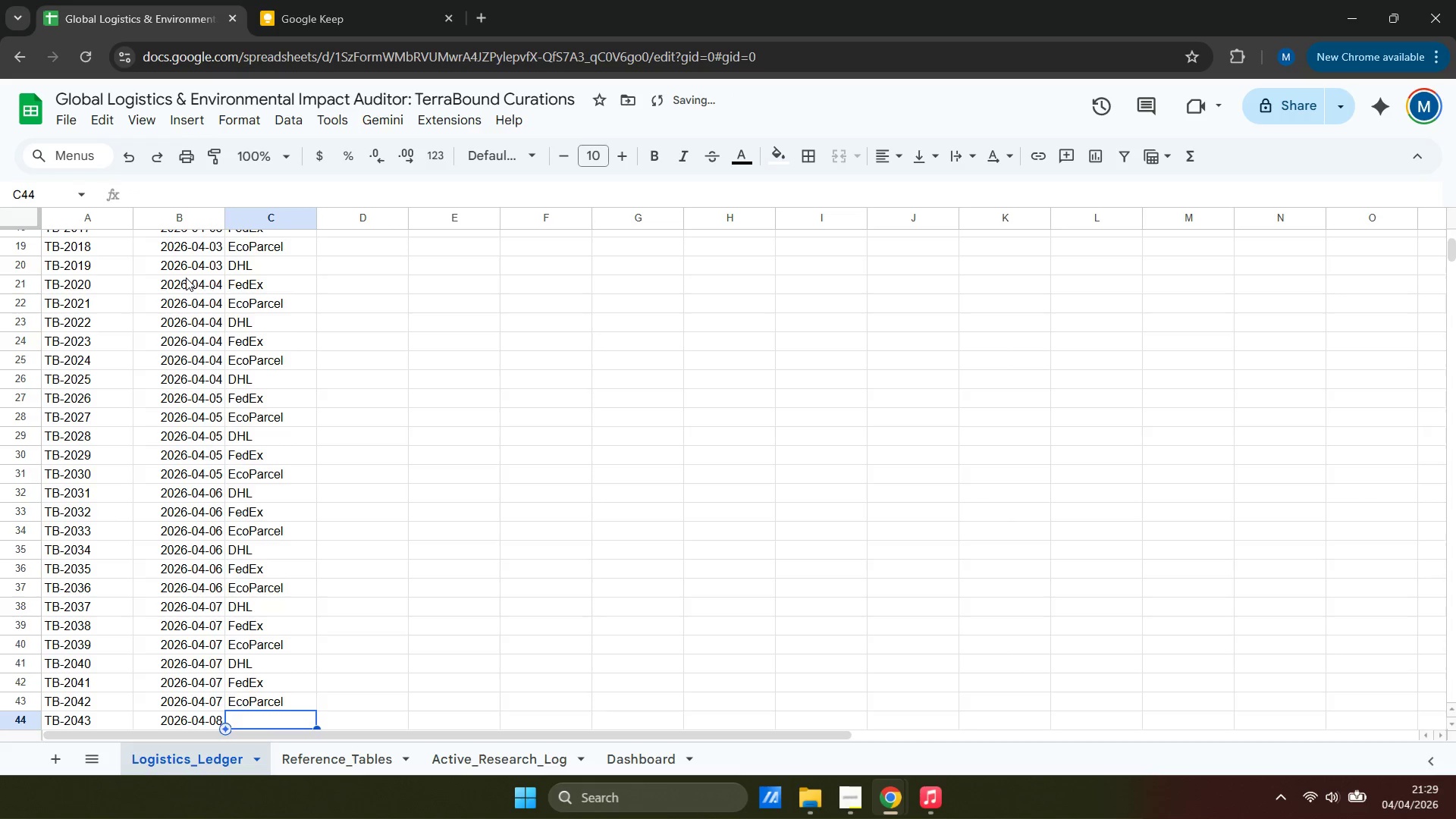 
type(DHL)
 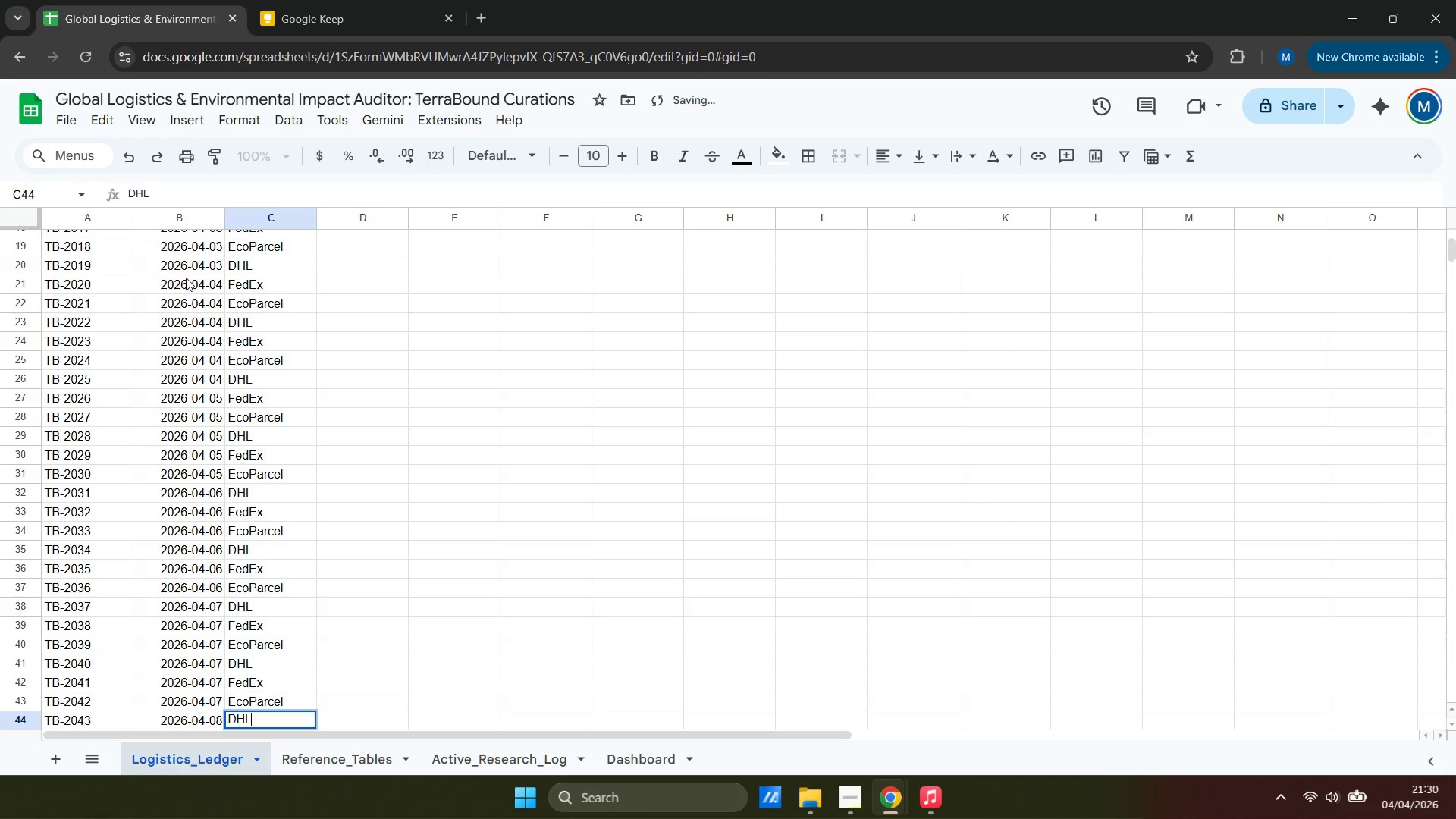 
key(ArrowDown)
 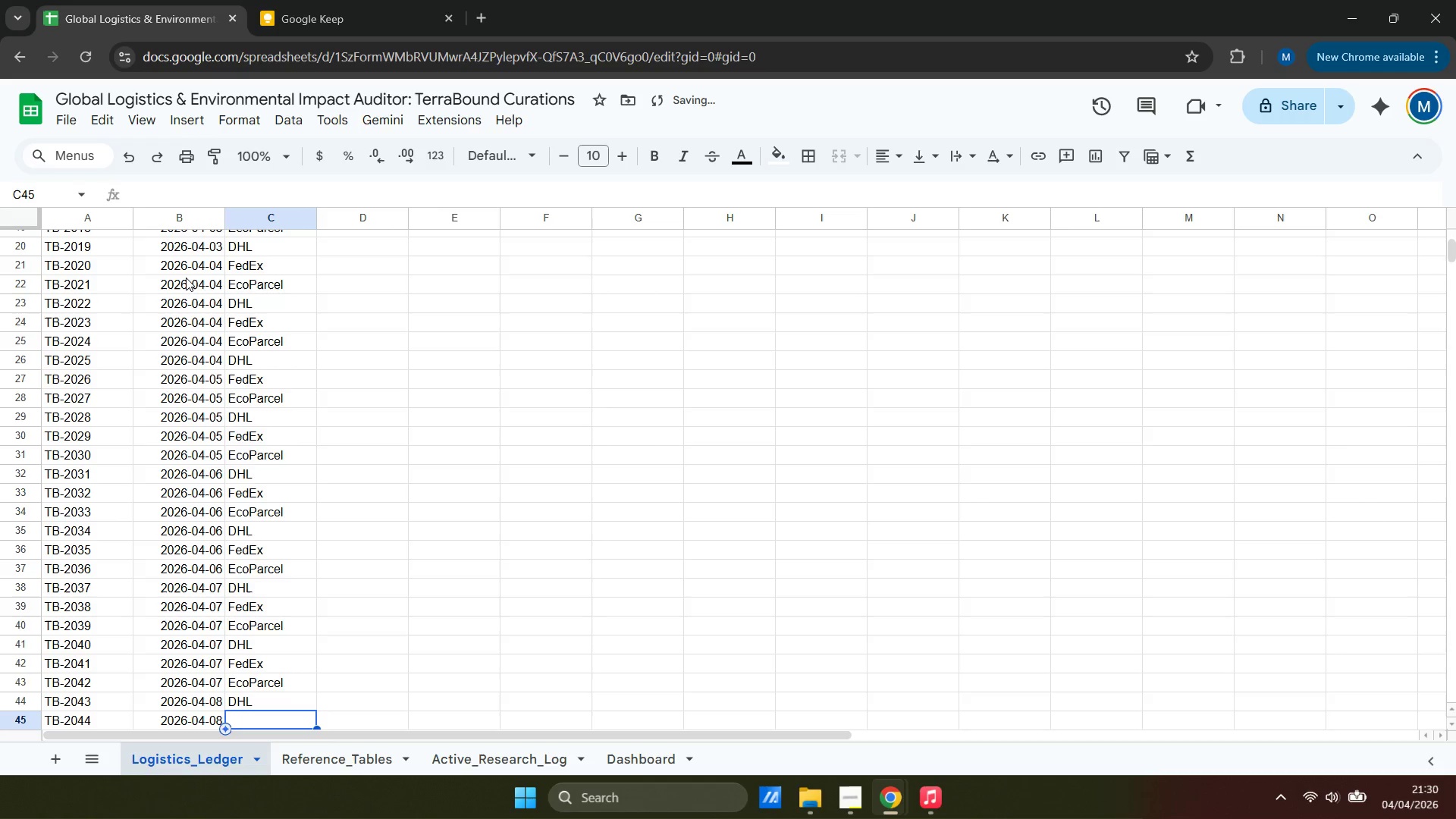 
type(FedEx)
 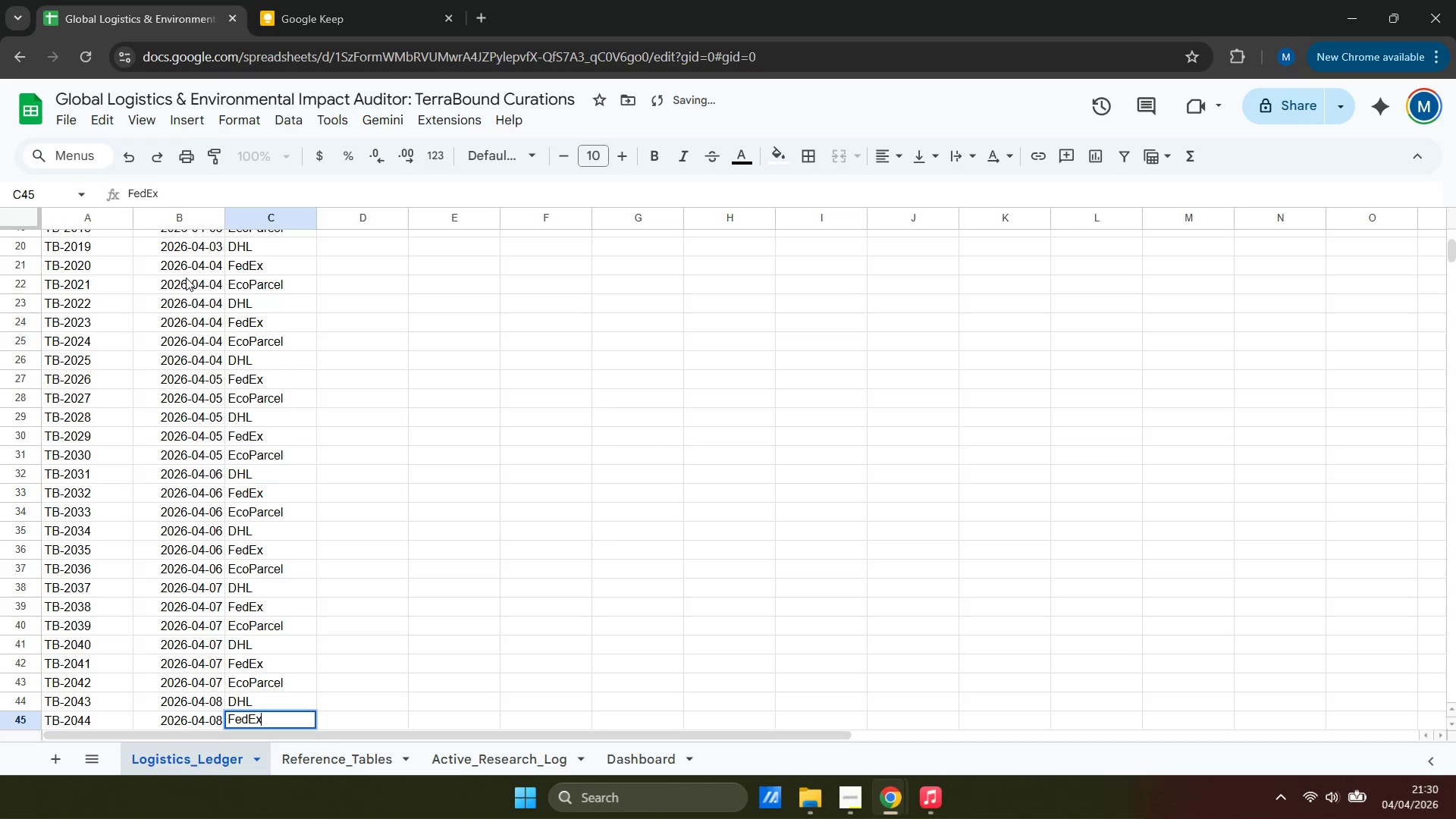 
key(ArrowDown)
 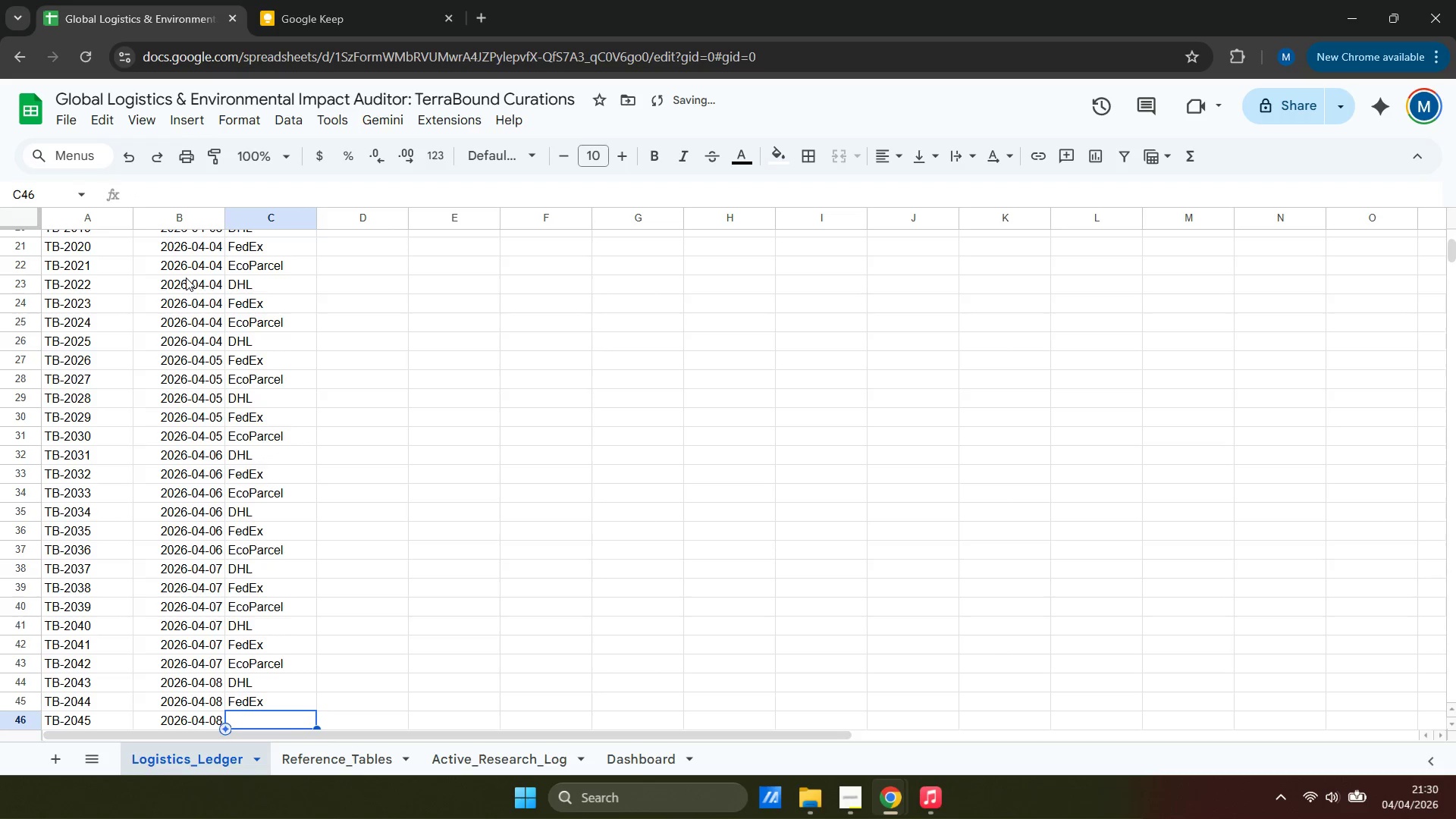 
type(Ec)
 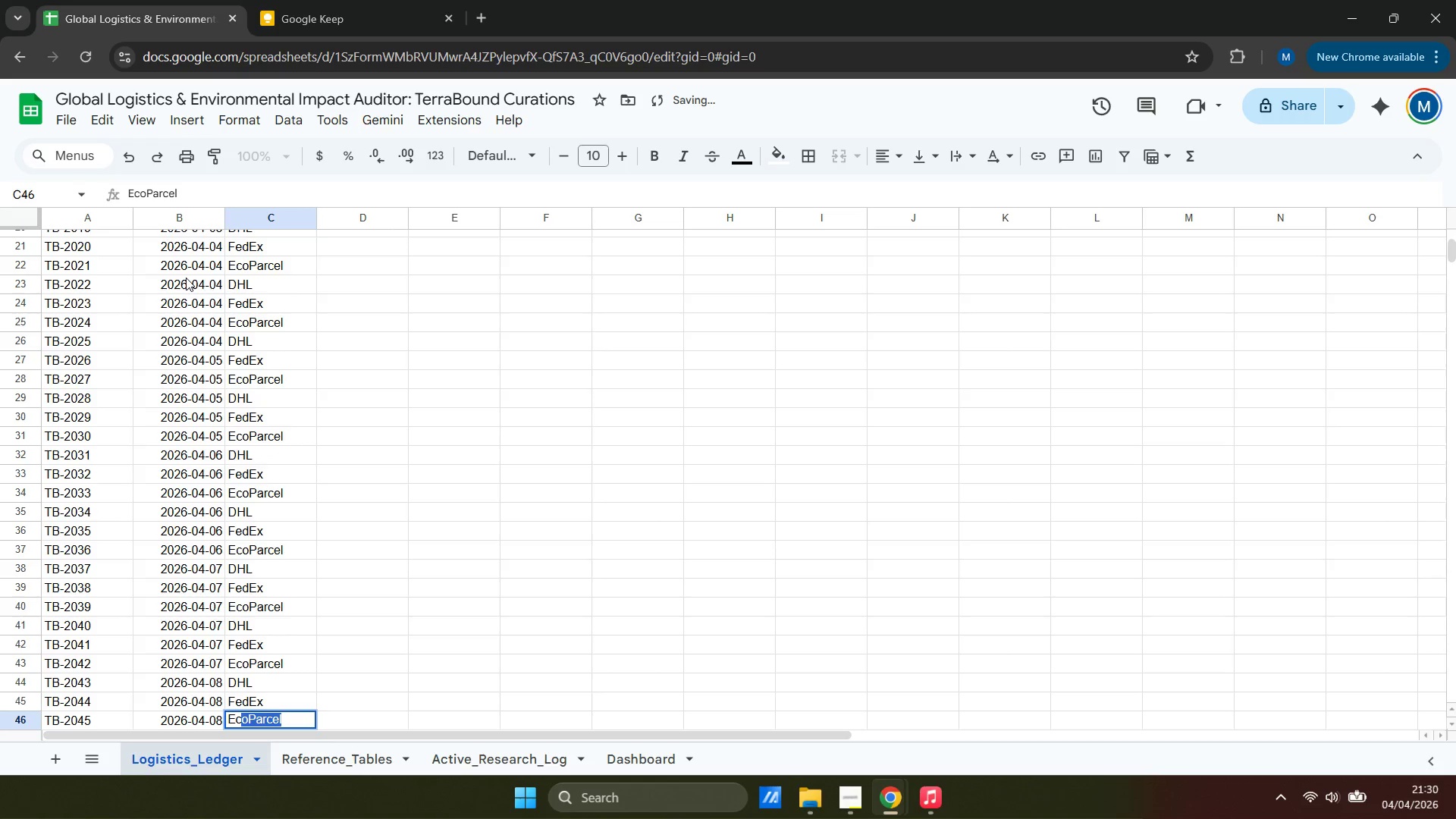 
key(ArrowDown)
 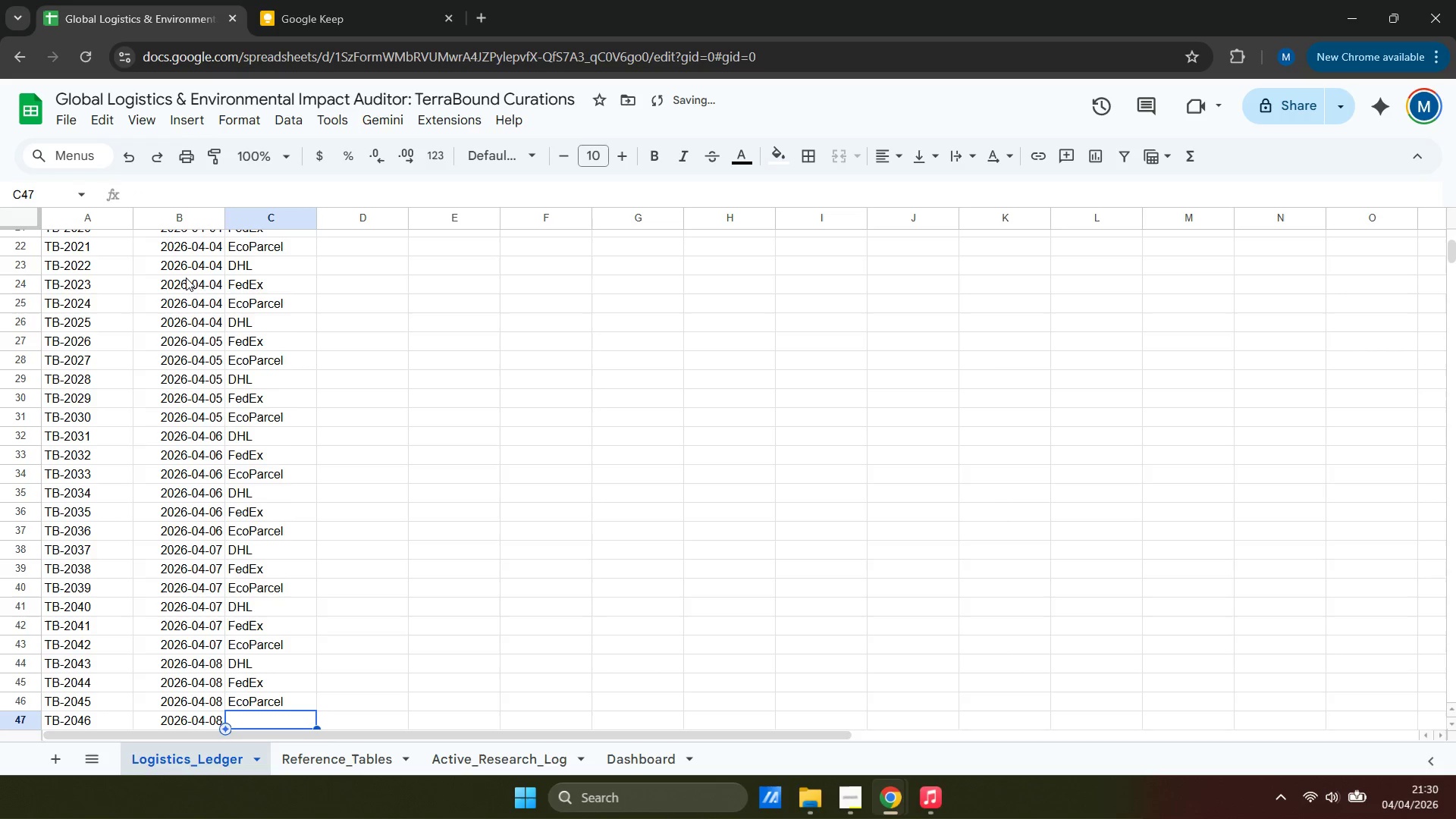 
type(DHL)
 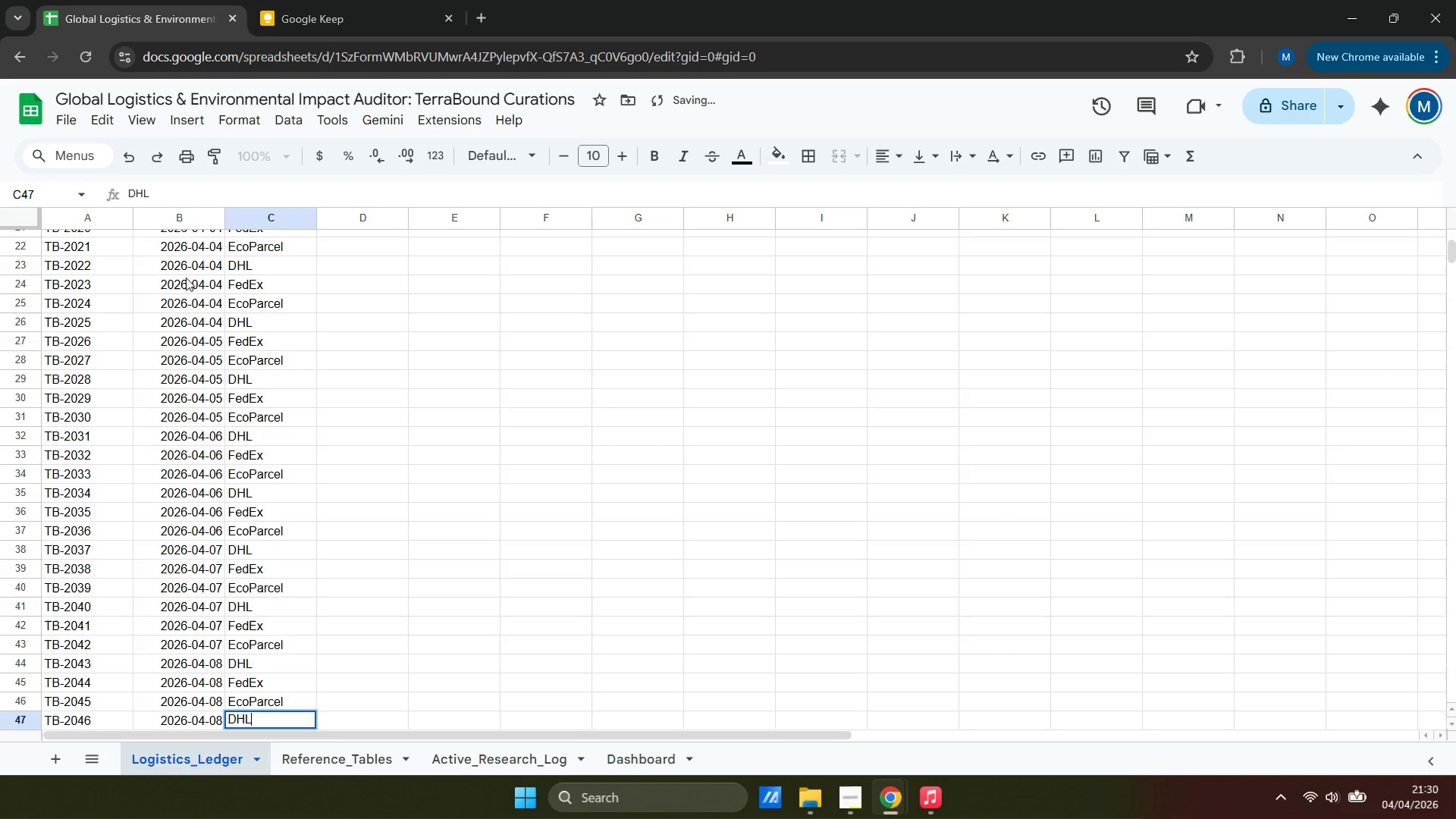 
key(ArrowDown)
 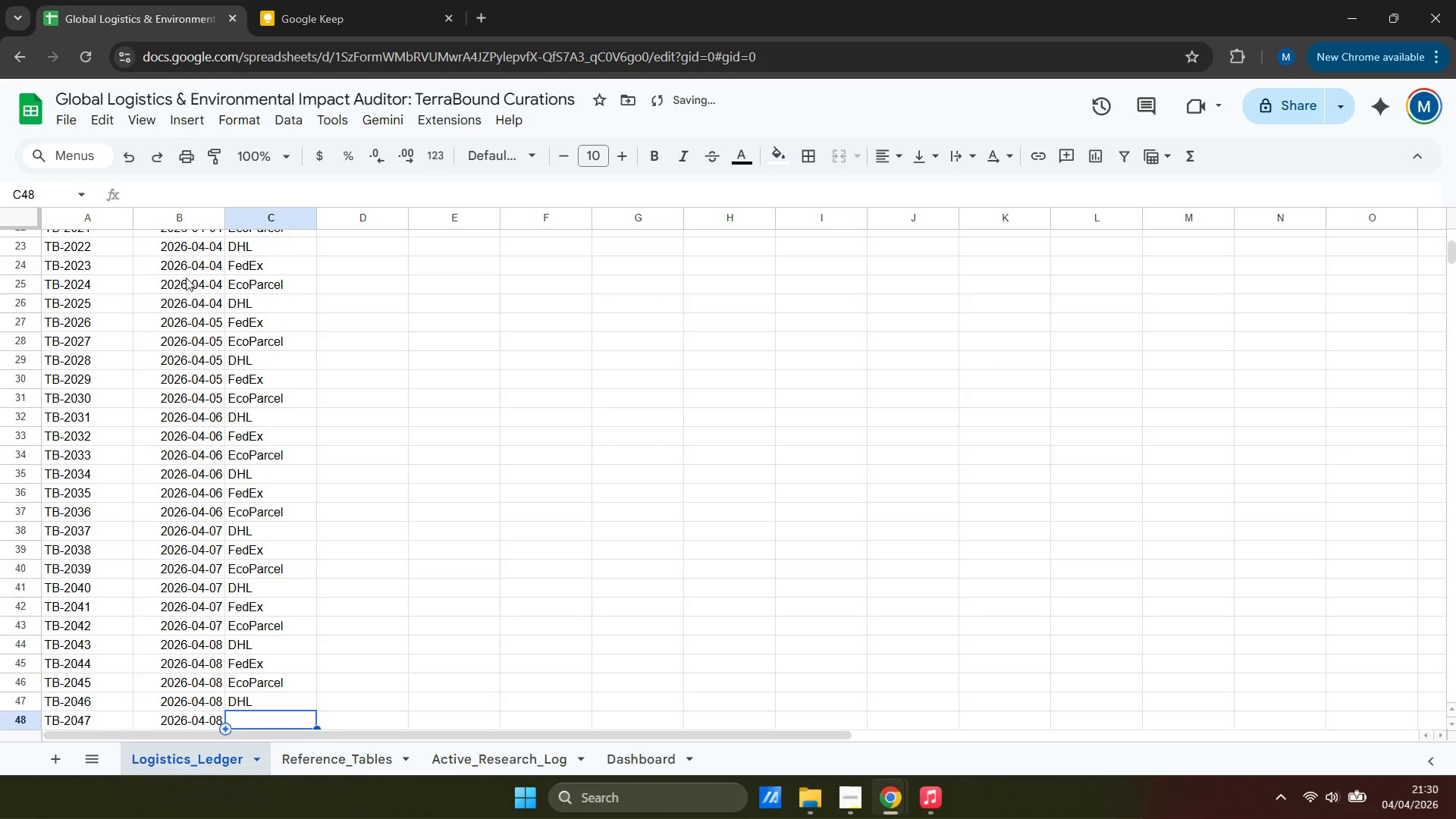 
type(Fede)
key(Backspace)
type(Ex)
 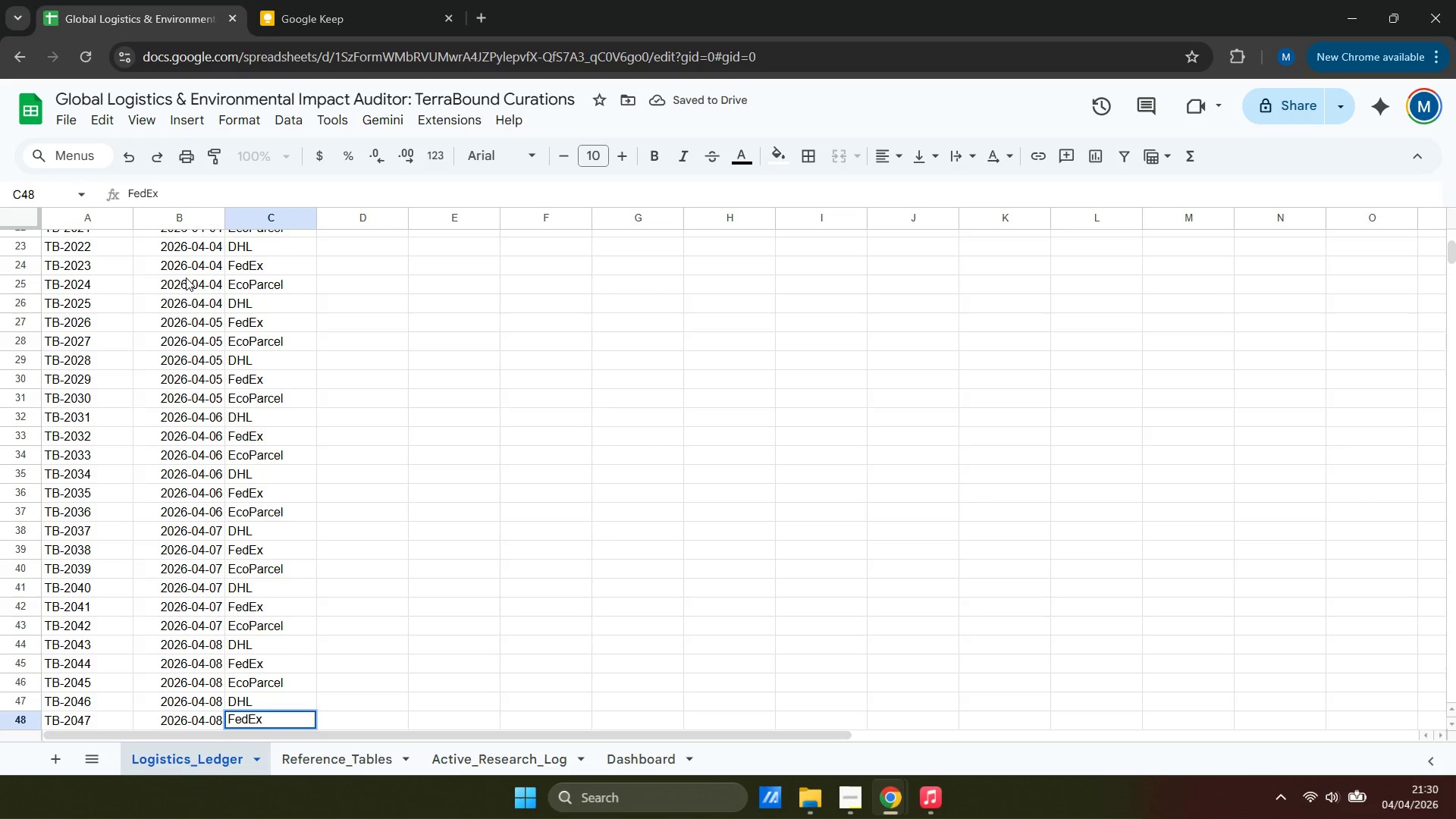 
key(ArrowDown)
 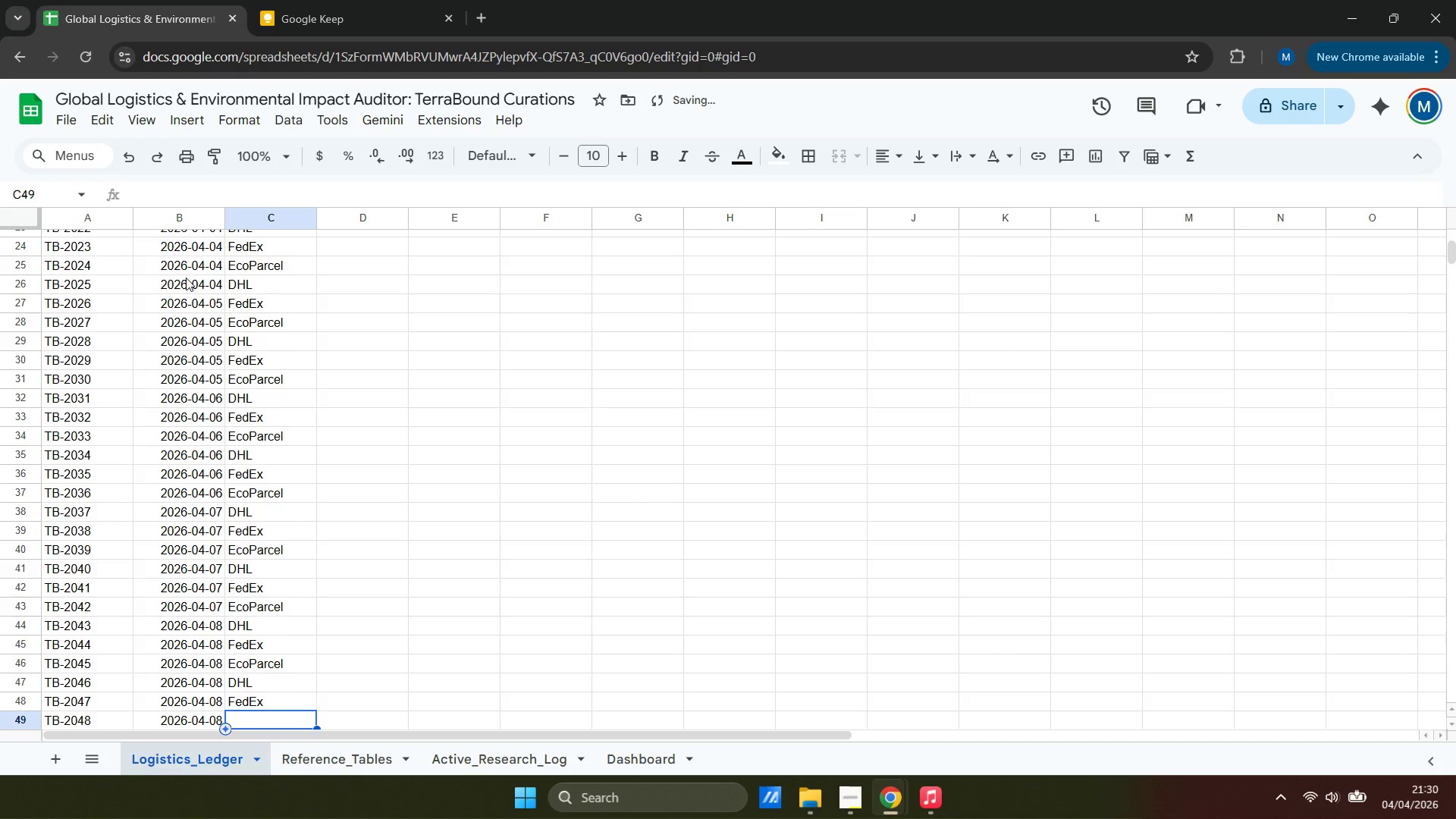 
type(Eco)
key(Tab)
 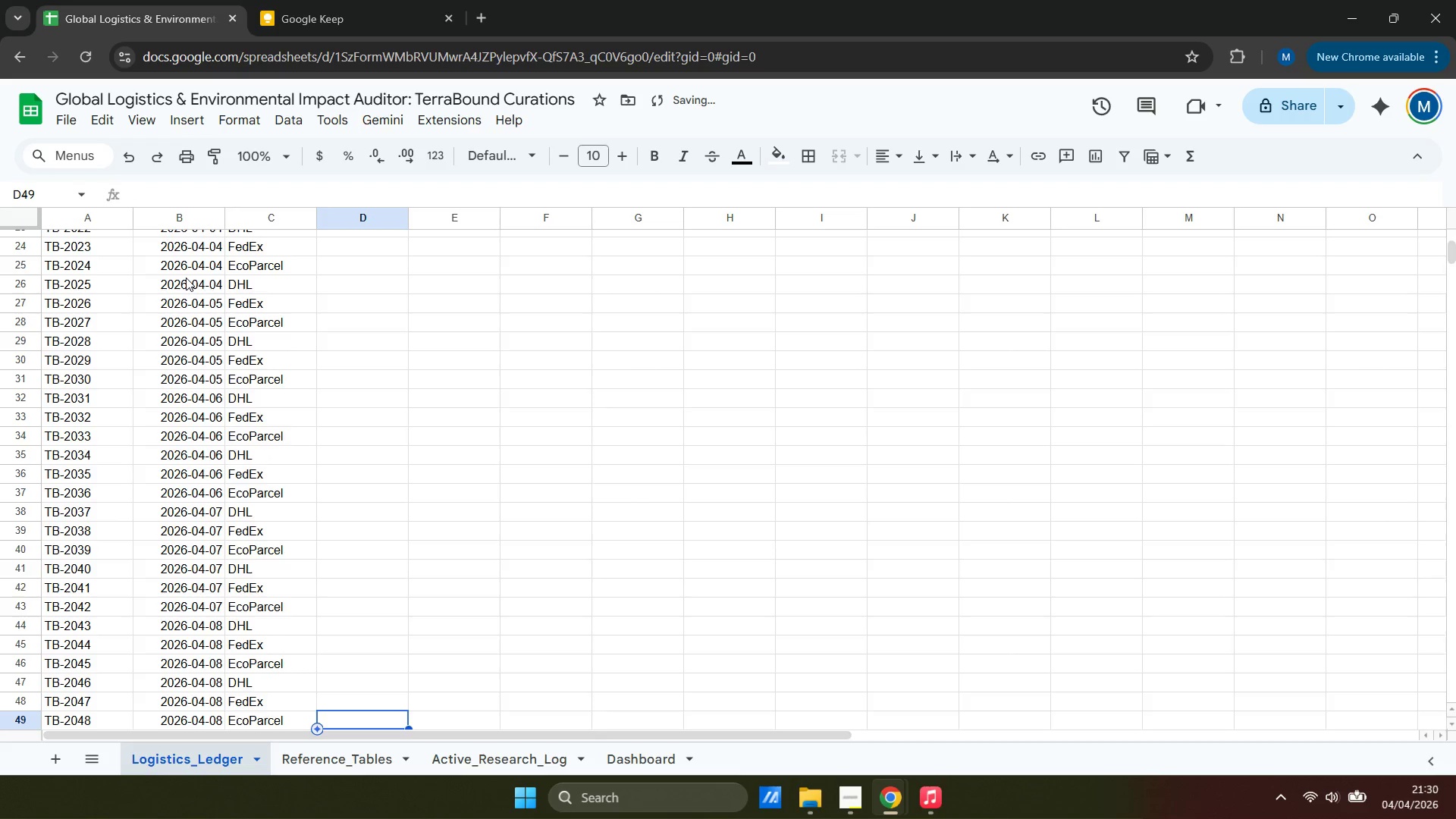 
key(ArrowDown)
 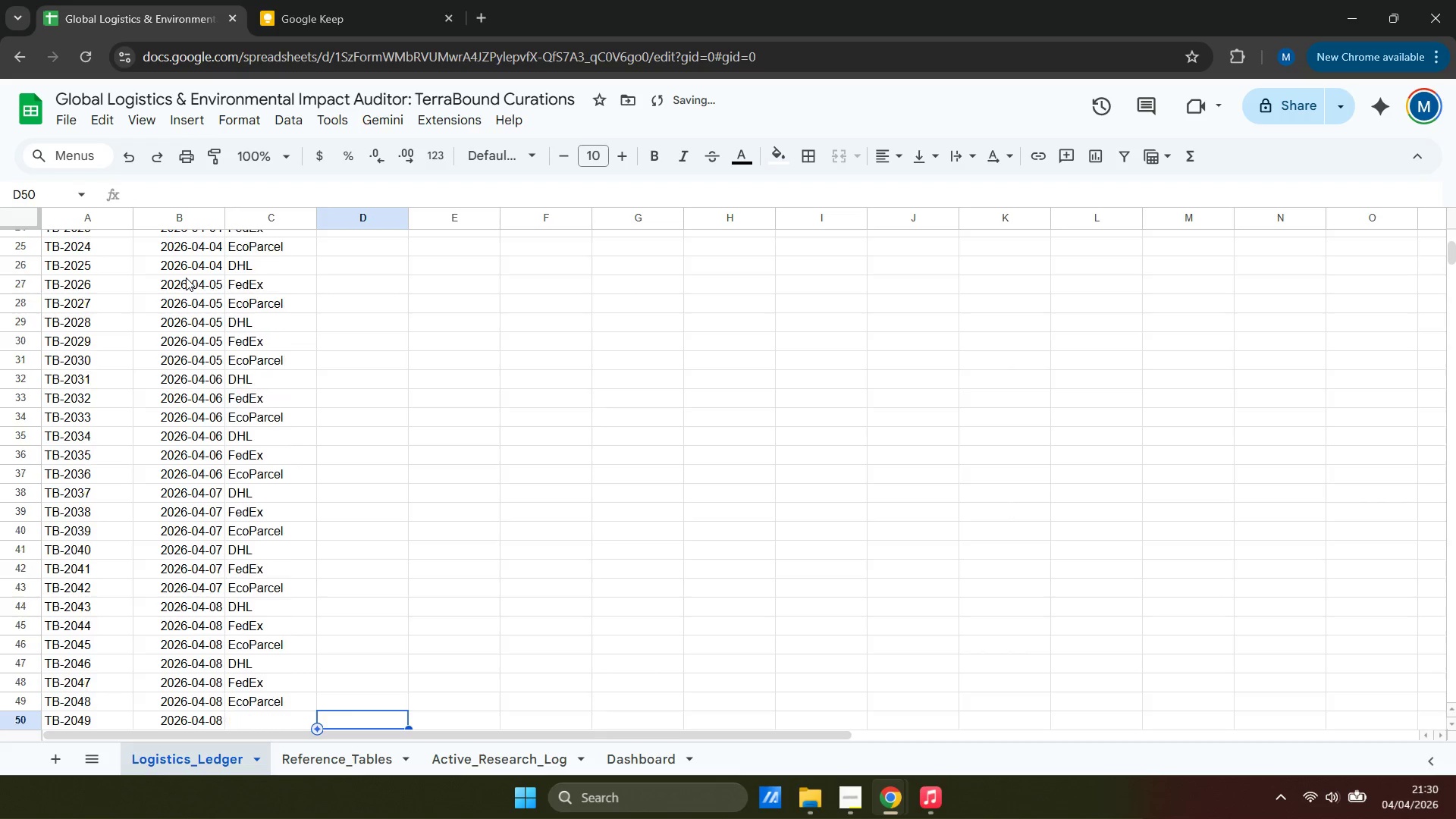 
key(ArrowLeft)
 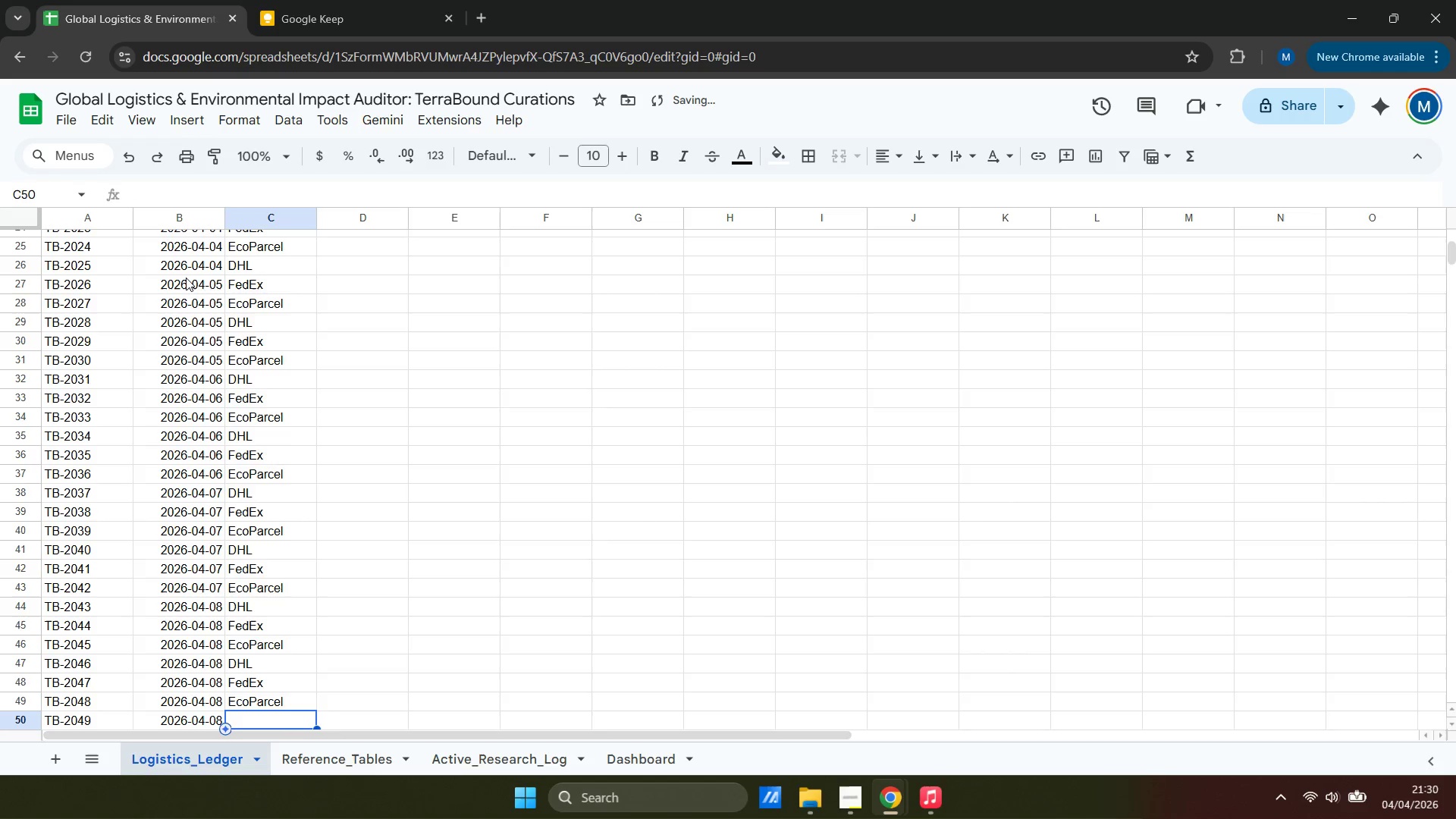 
type(DHL)
 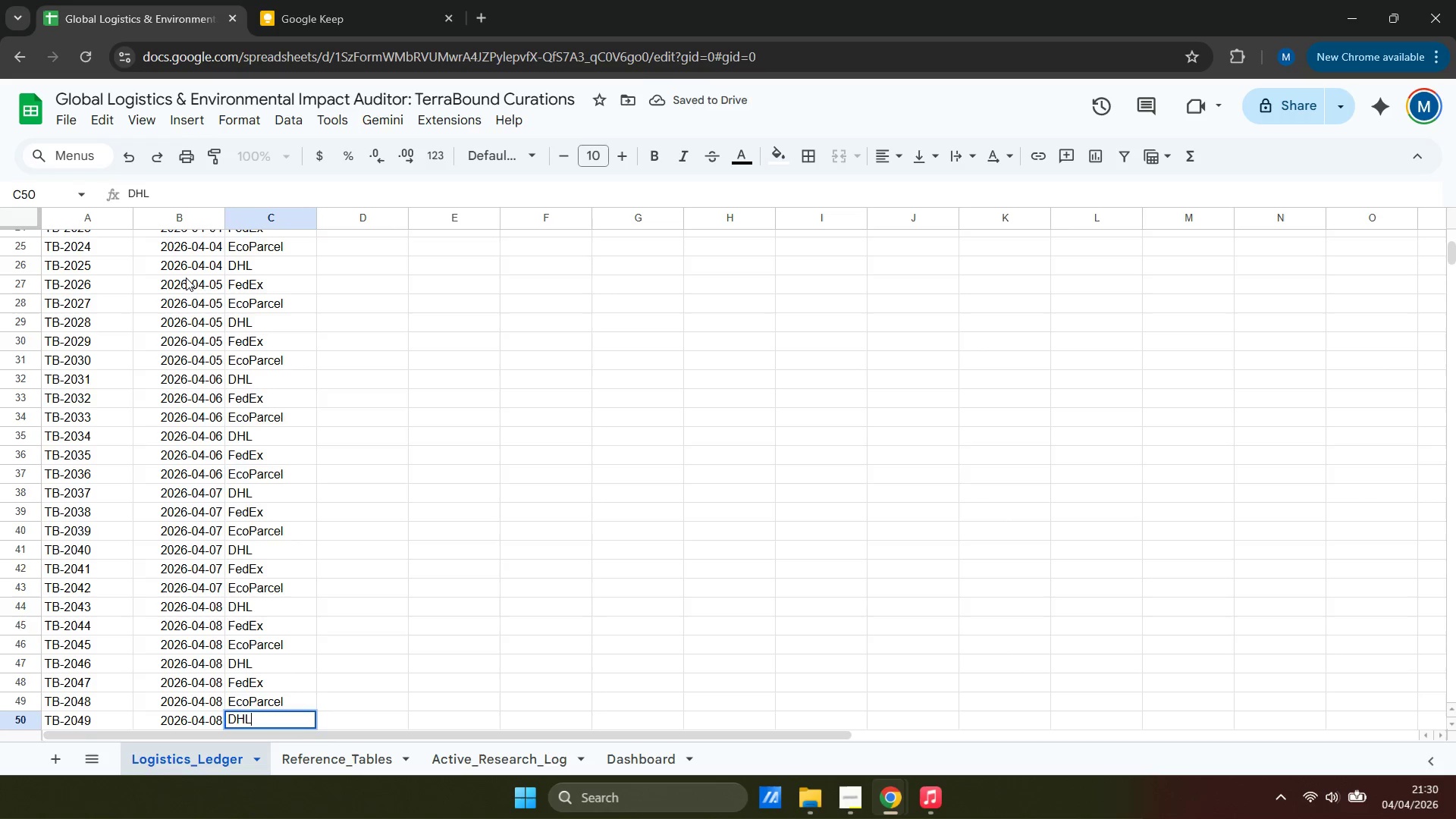 
key(ArrowDown)
 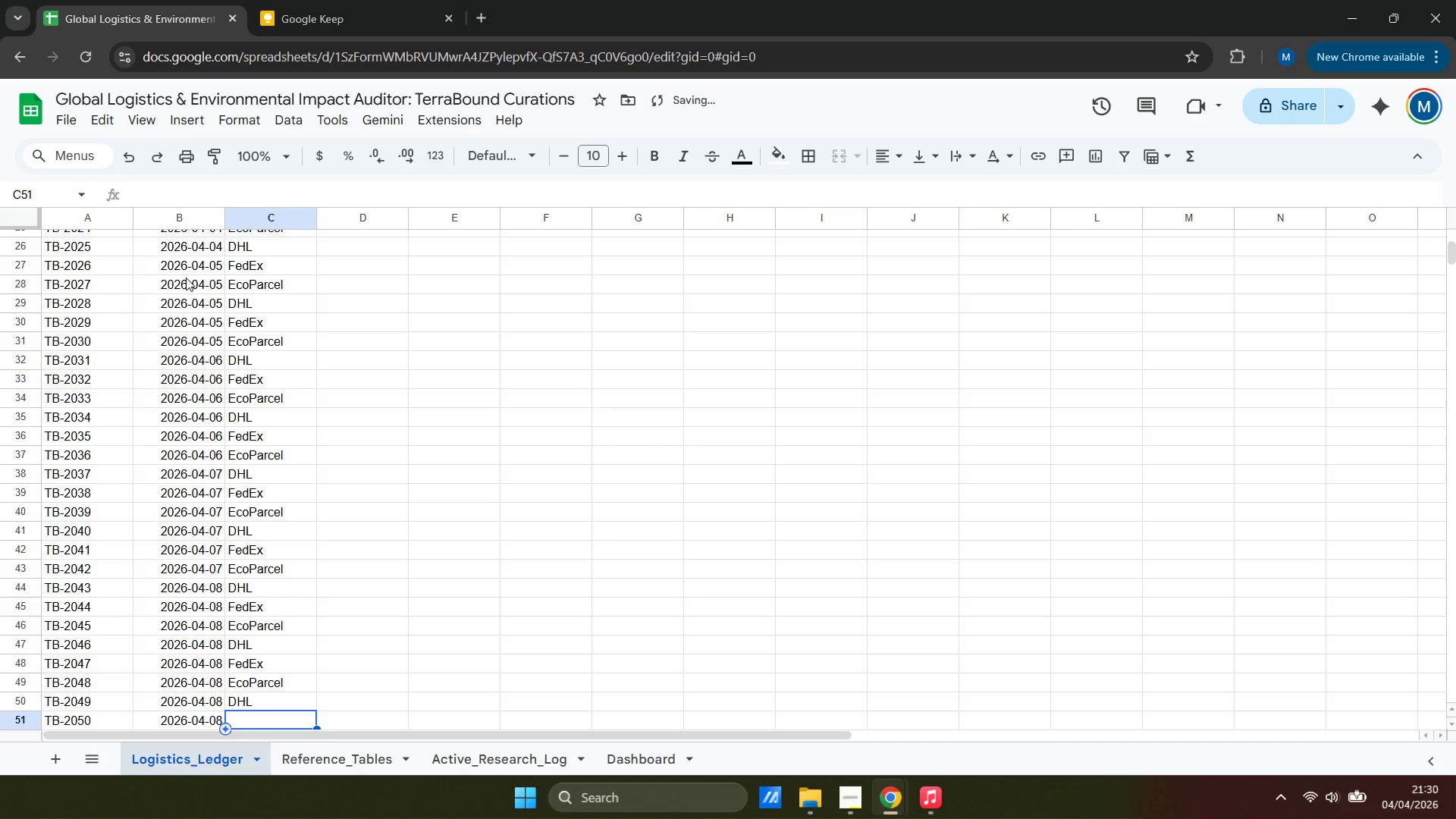 
type(Fedx)
key(Backspace)
type(ex)
 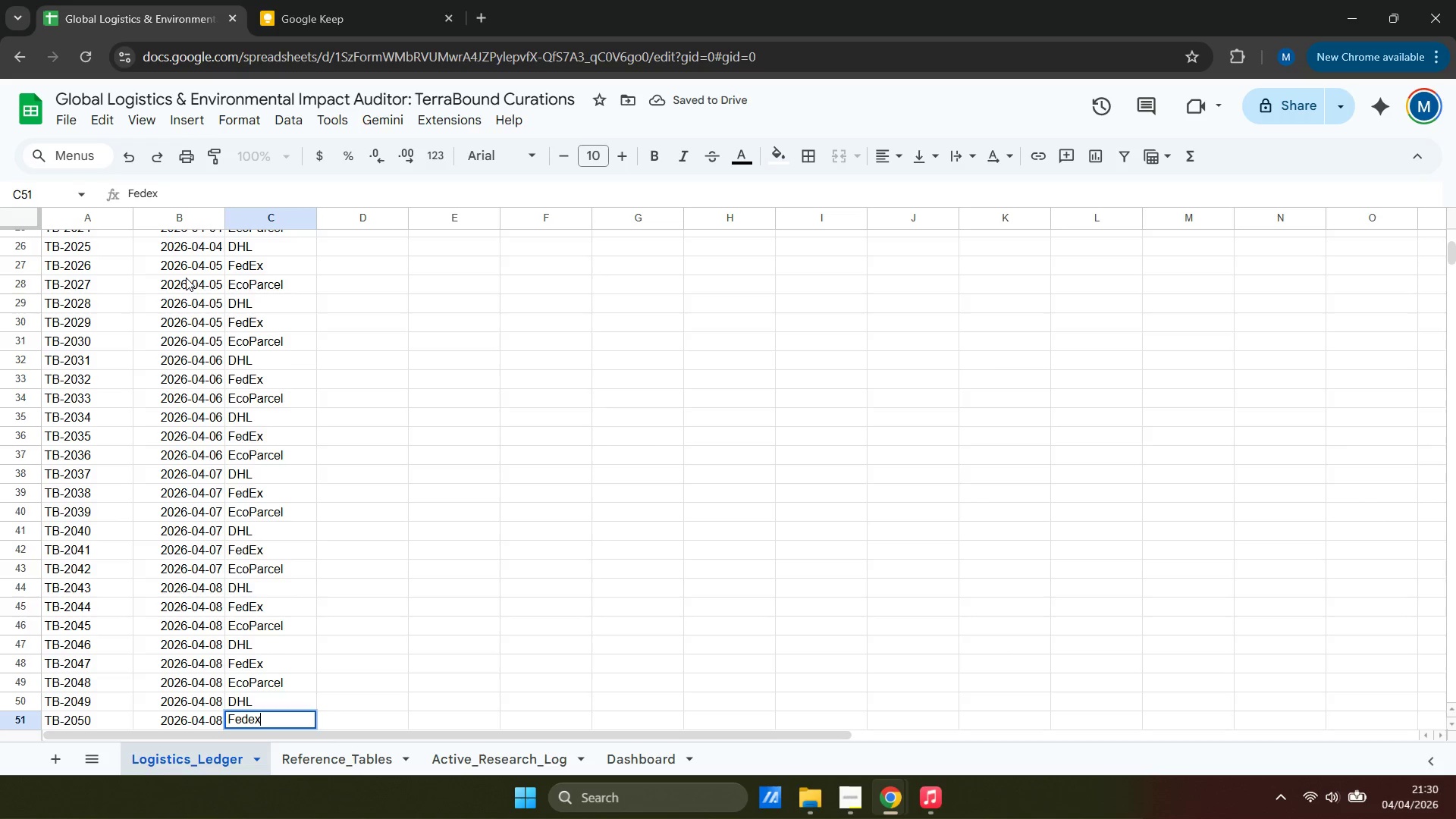 
key(ArrowRight)
 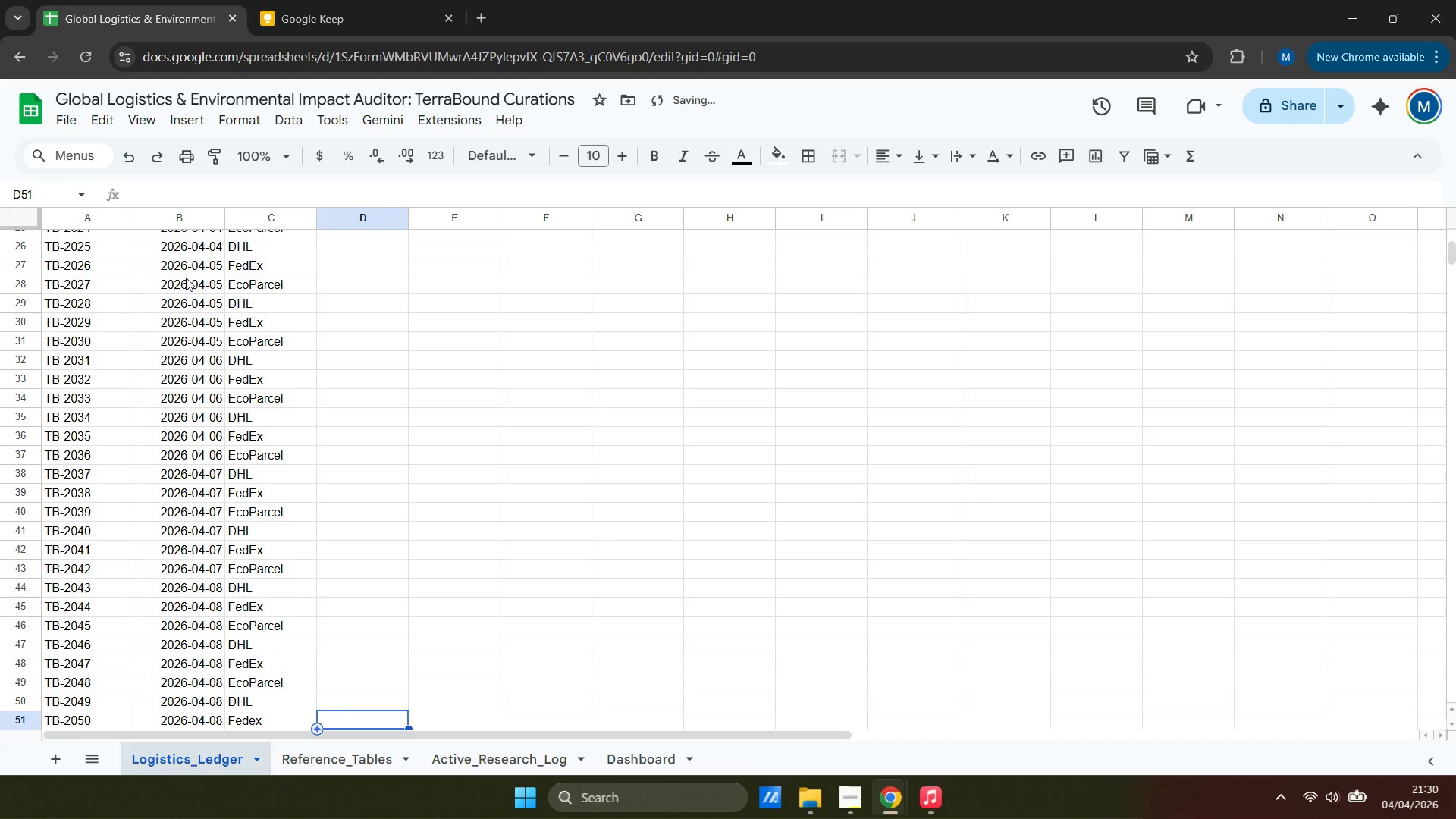 
hold_key(key=ArrowUp, duration=1.5)
 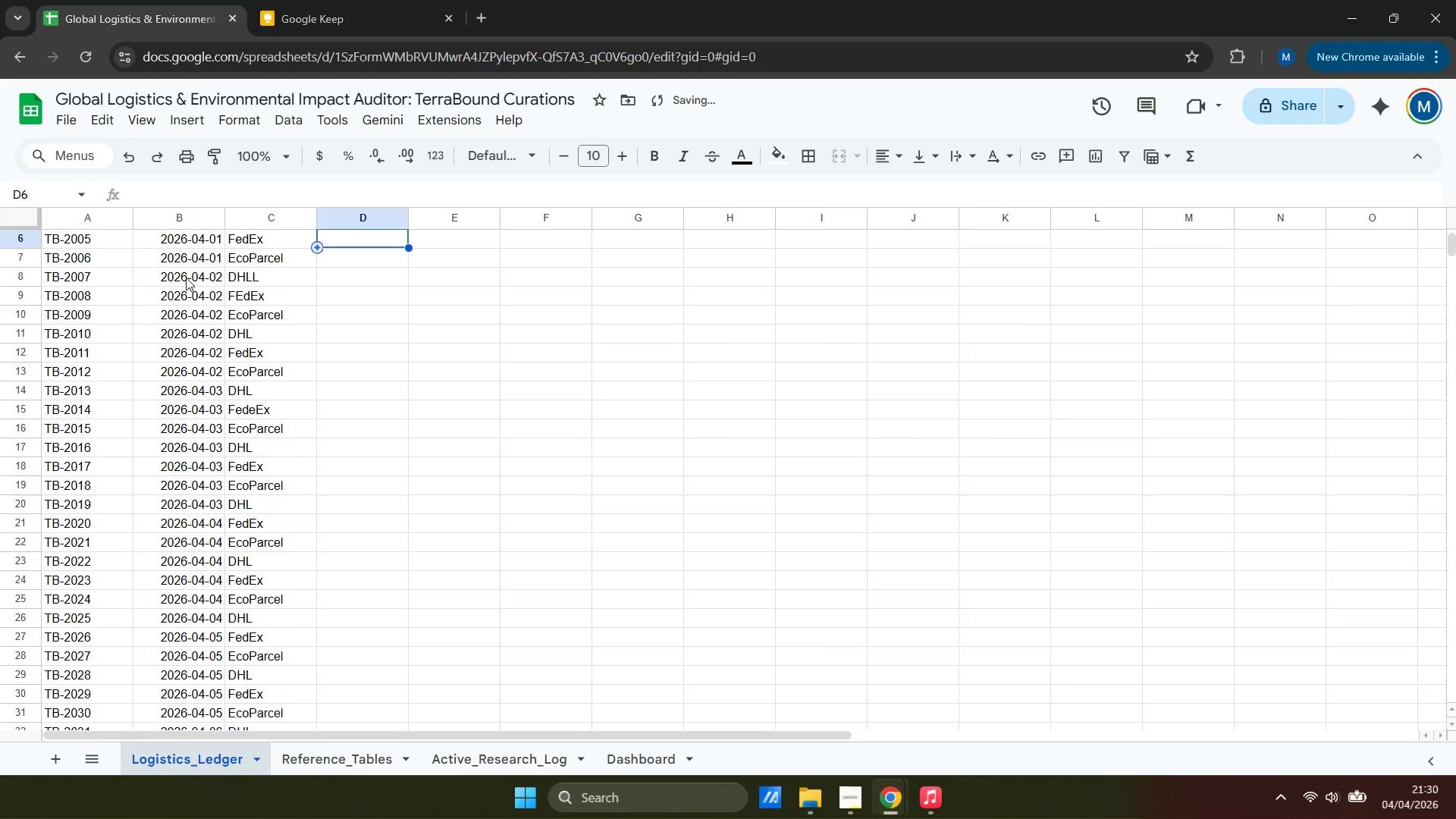 
hold_key(key=ArrowUp, duration=0.98)
 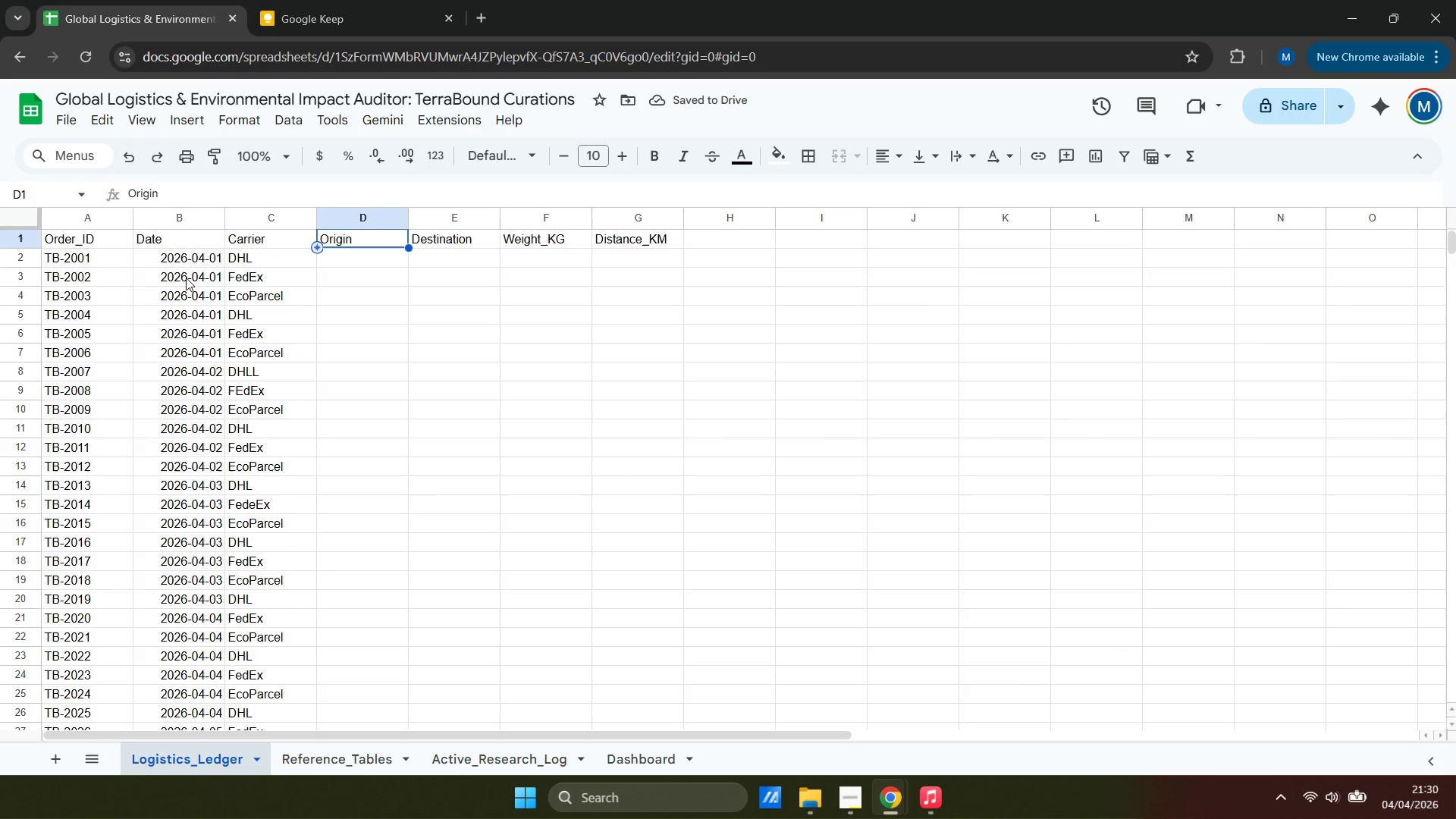 
key(ArrowDown)
 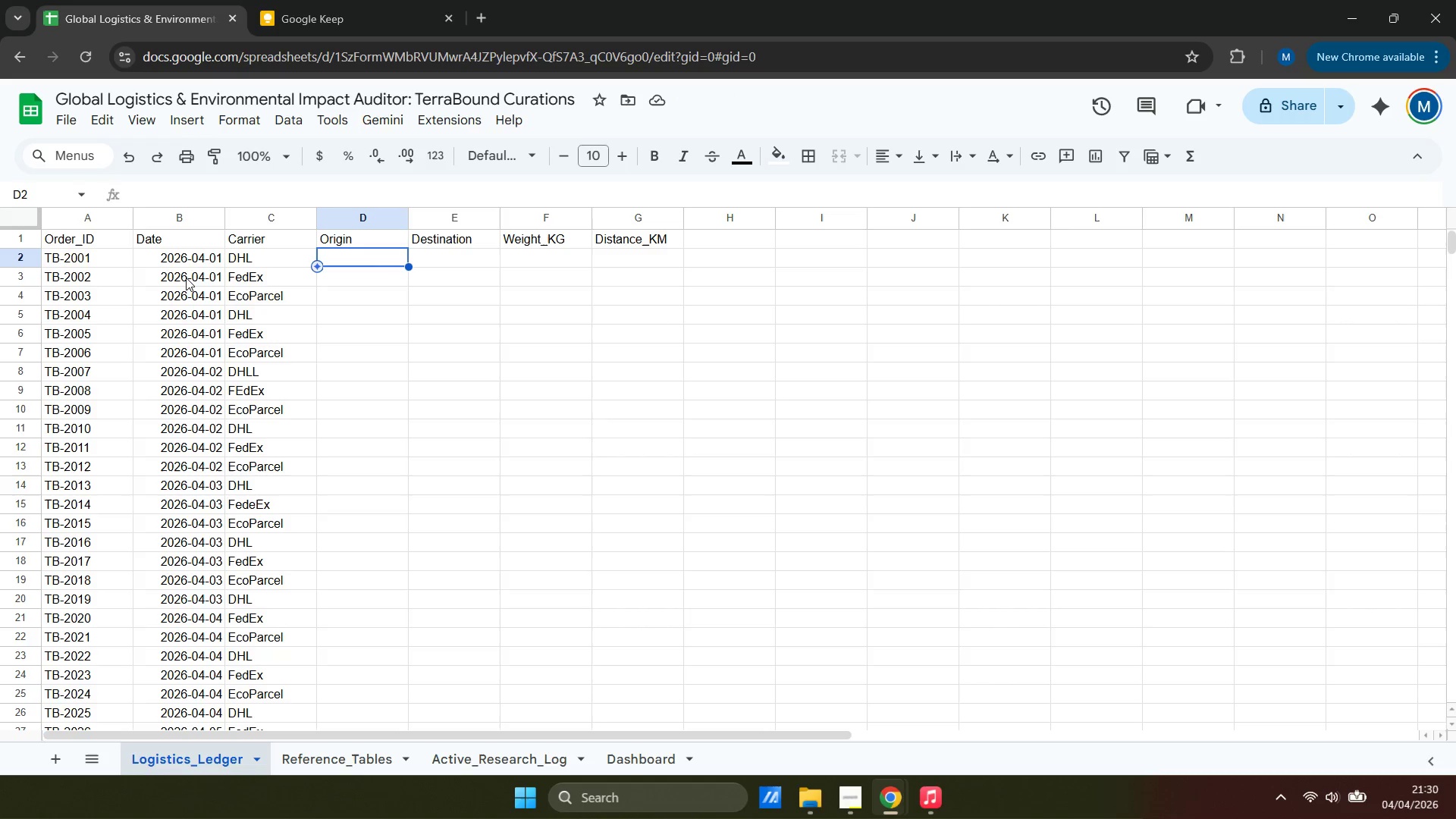 
wait(6.06)
 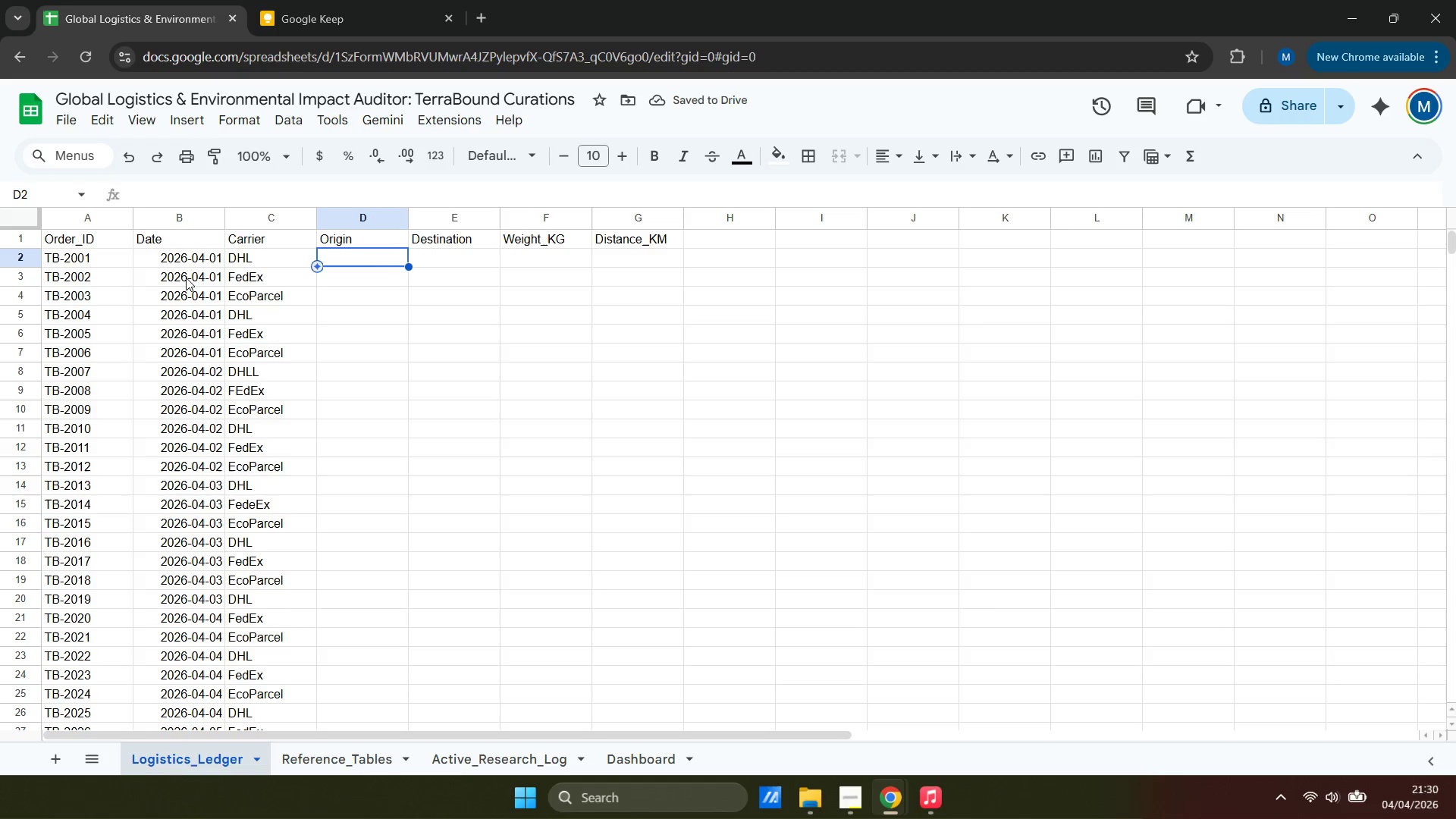 
type(a)
key(Backspace)
type(Jakarta)
 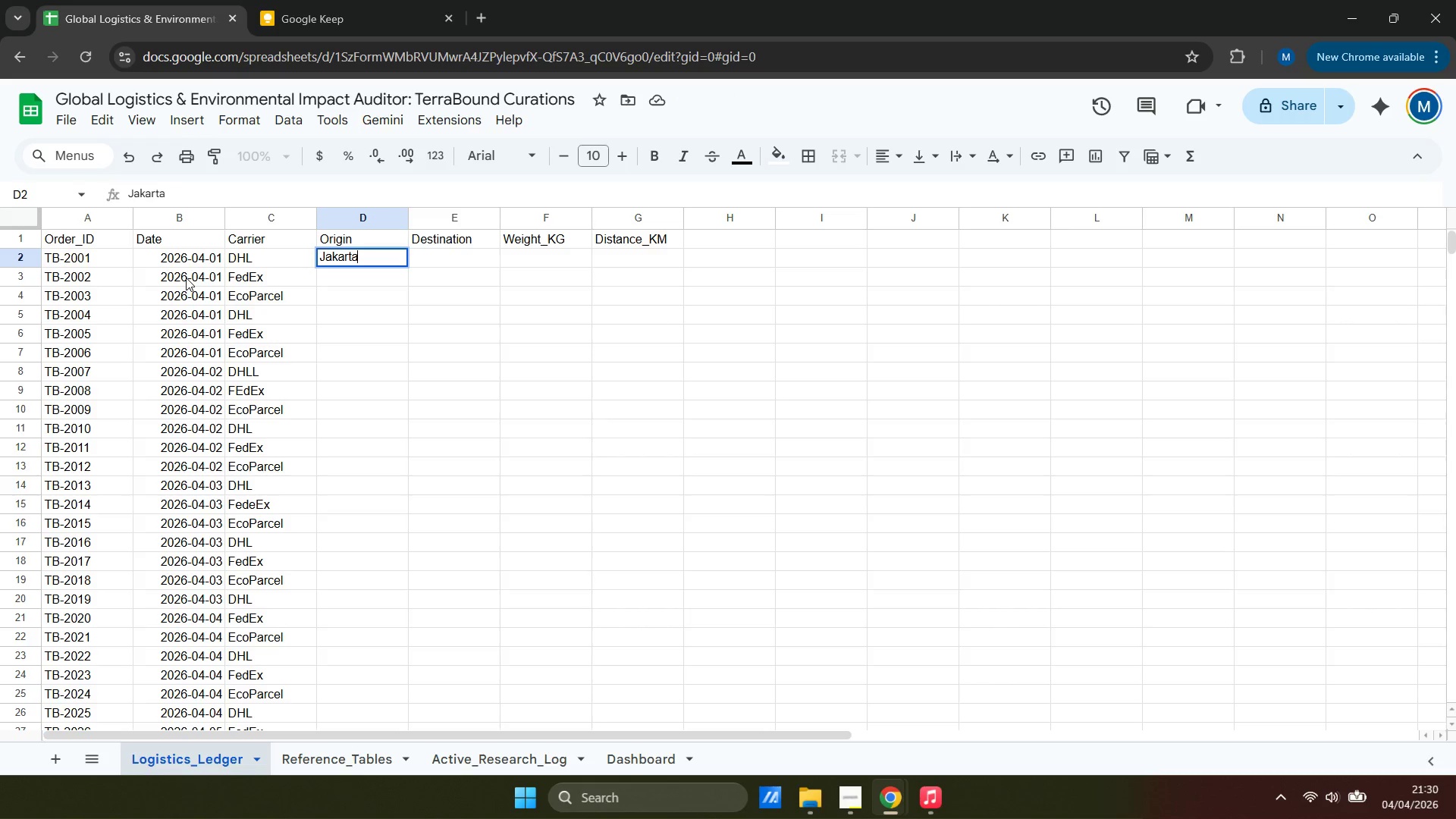 
key(ArrowDown)
 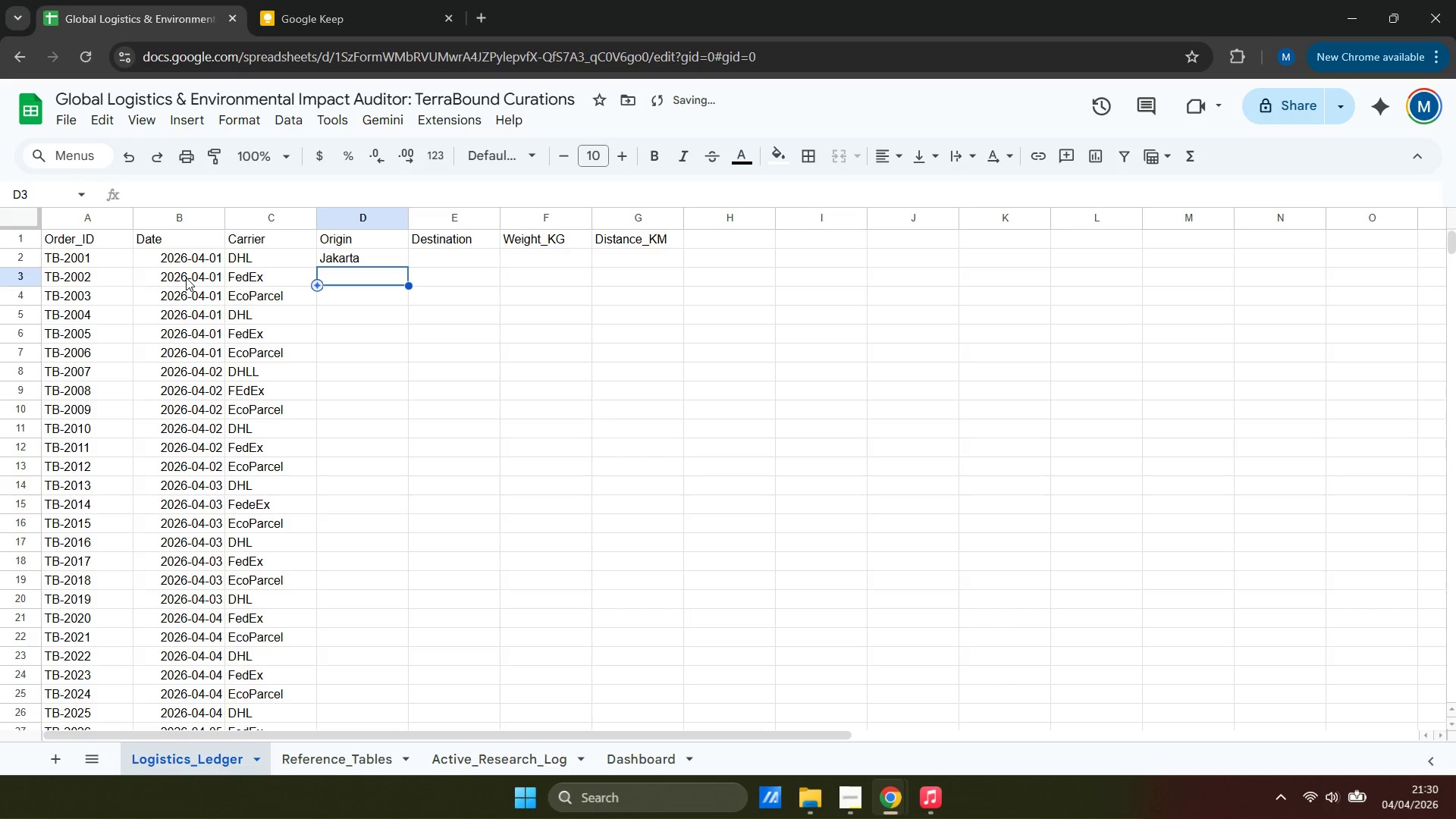 
type(Tokyo)
 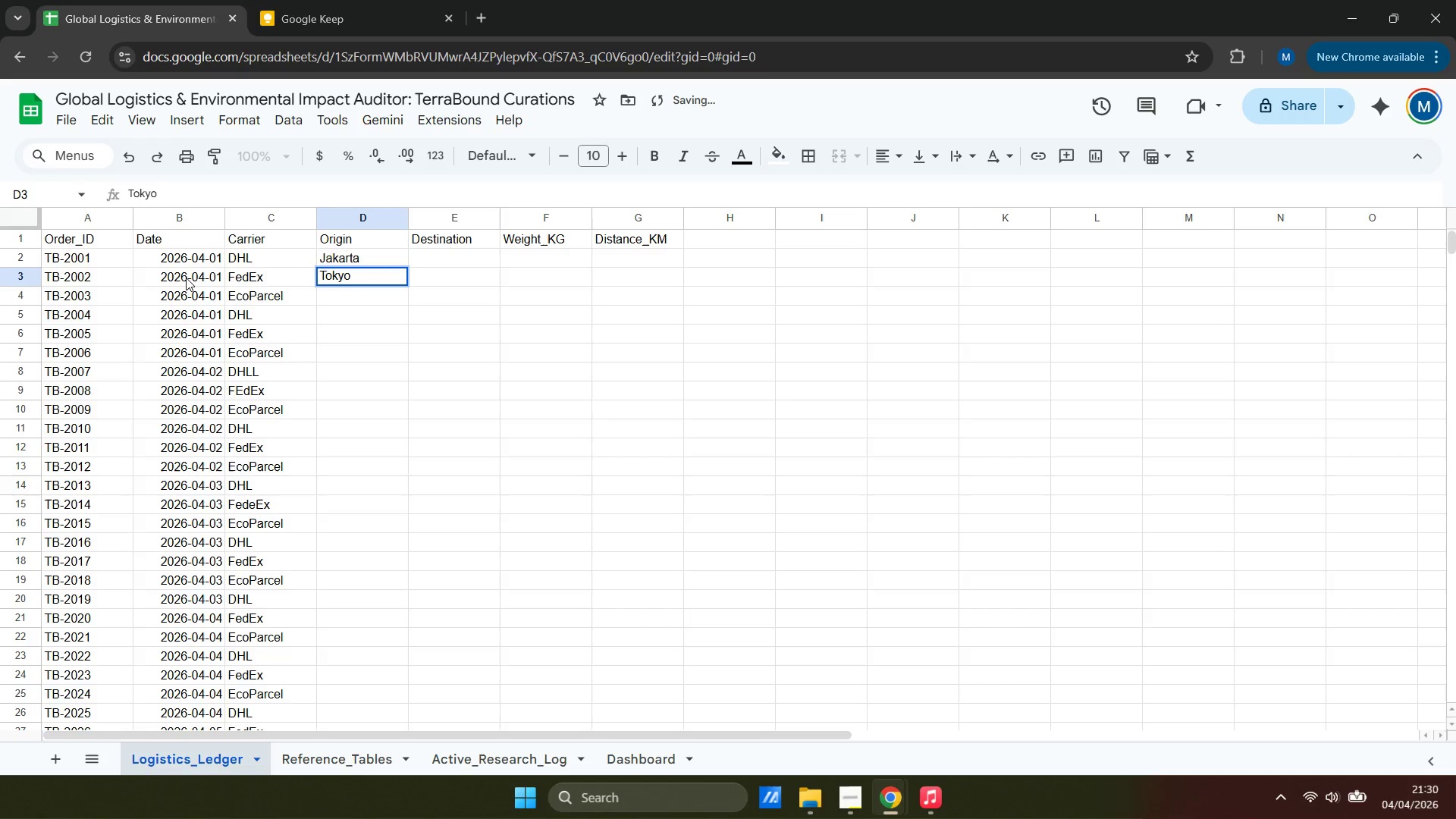 
key(ArrowDown)
 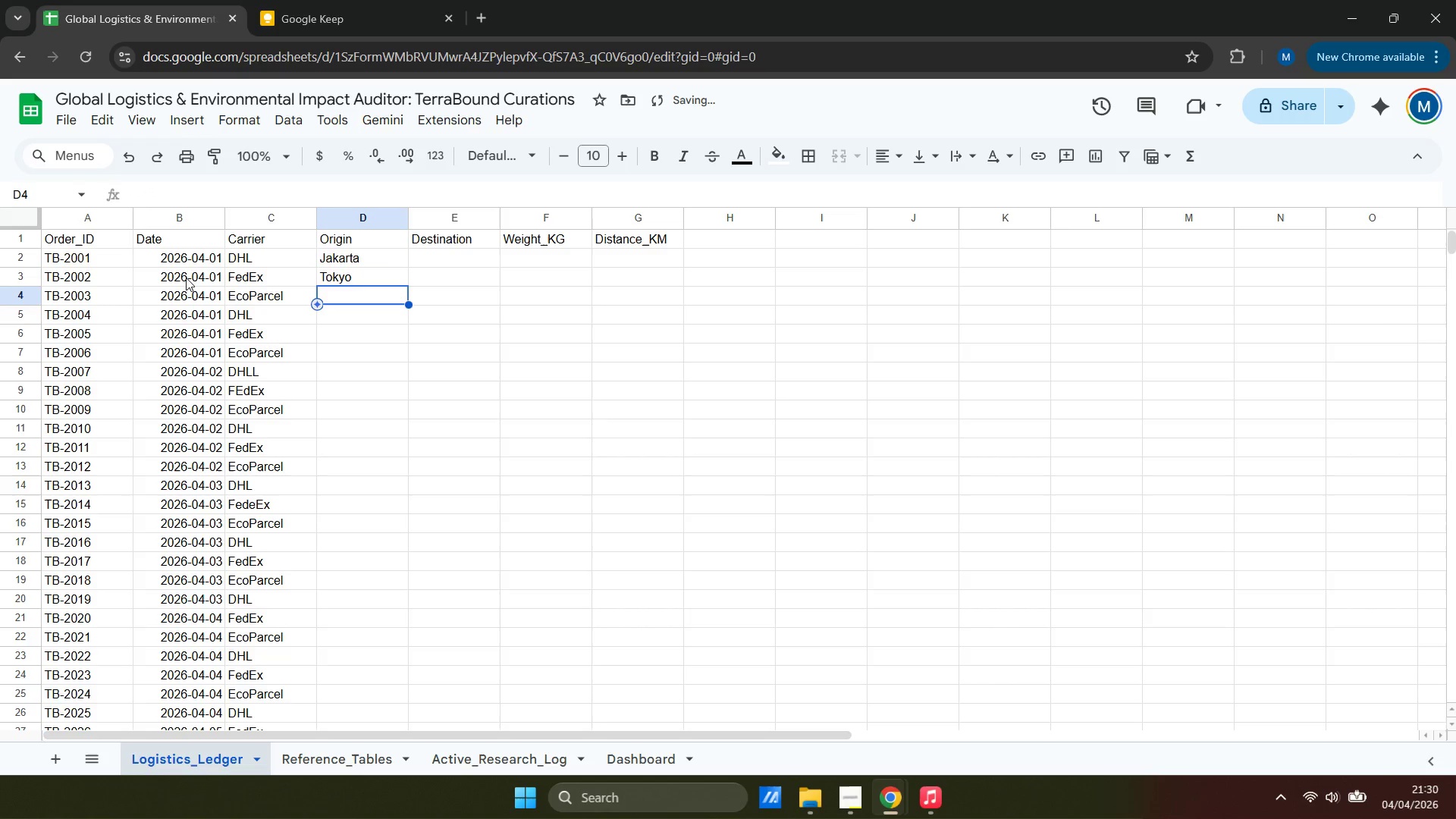 
type(Berlin)
 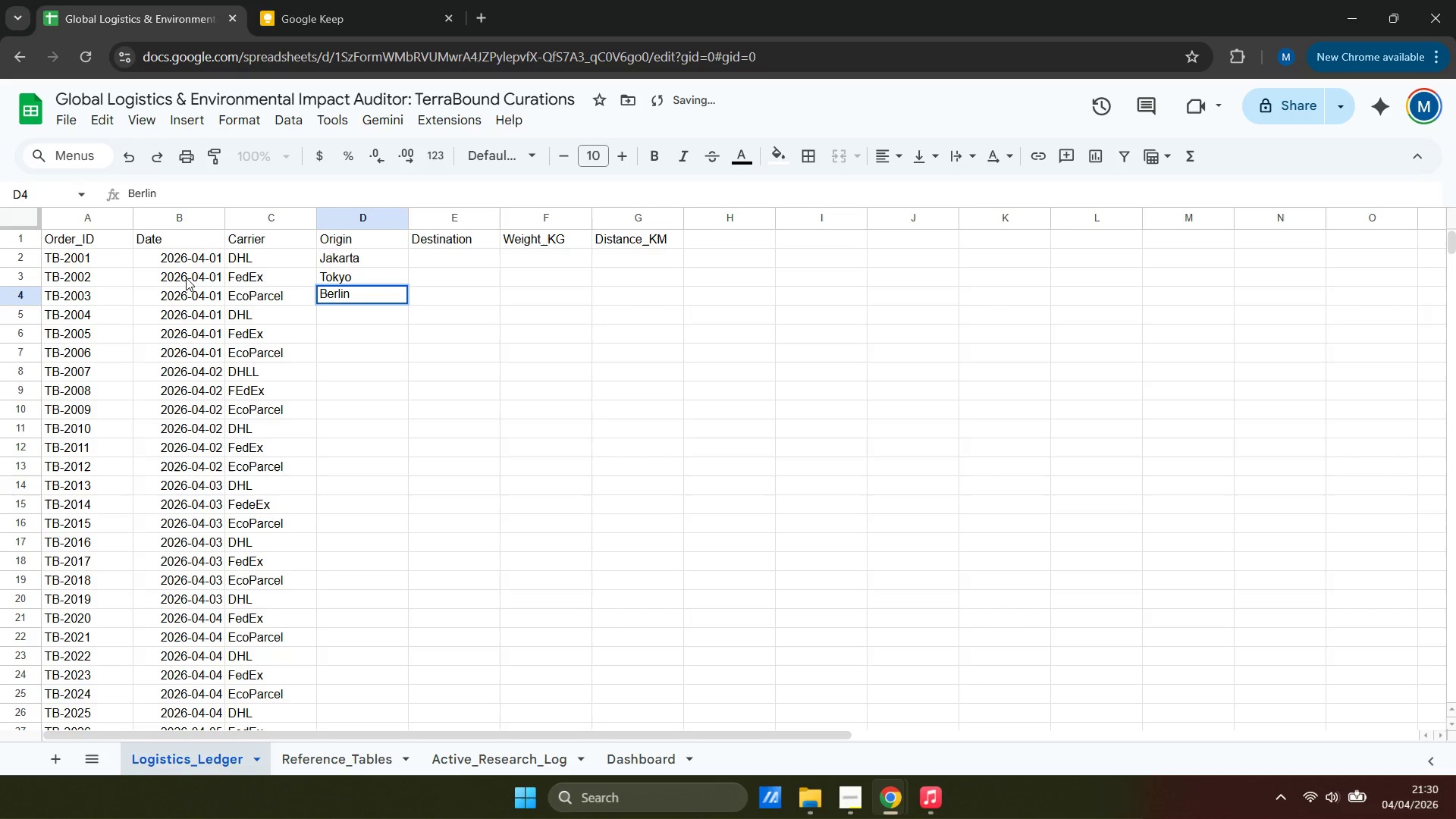 
key(ArrowDown)
 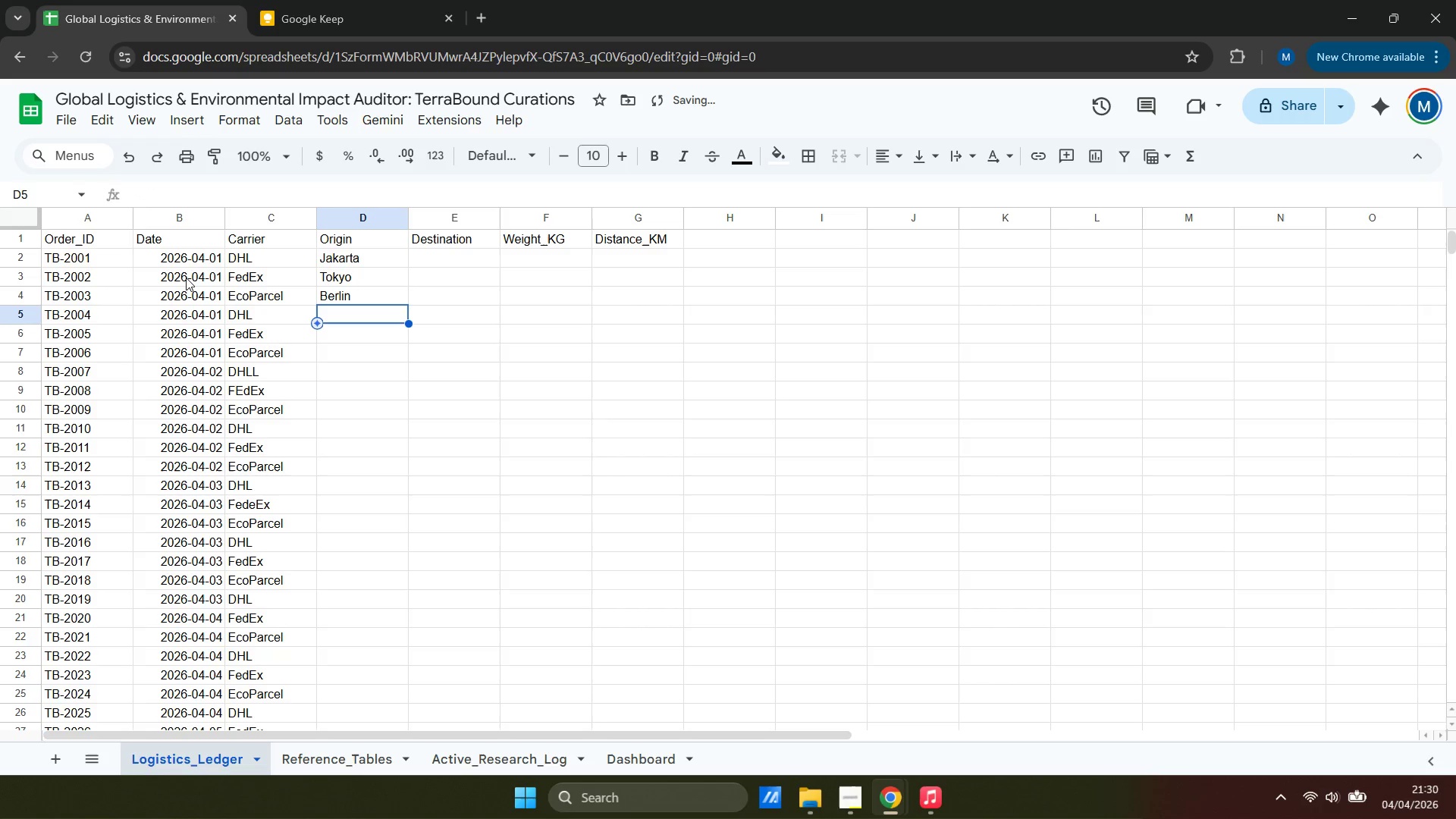 
type(Mumbai)
 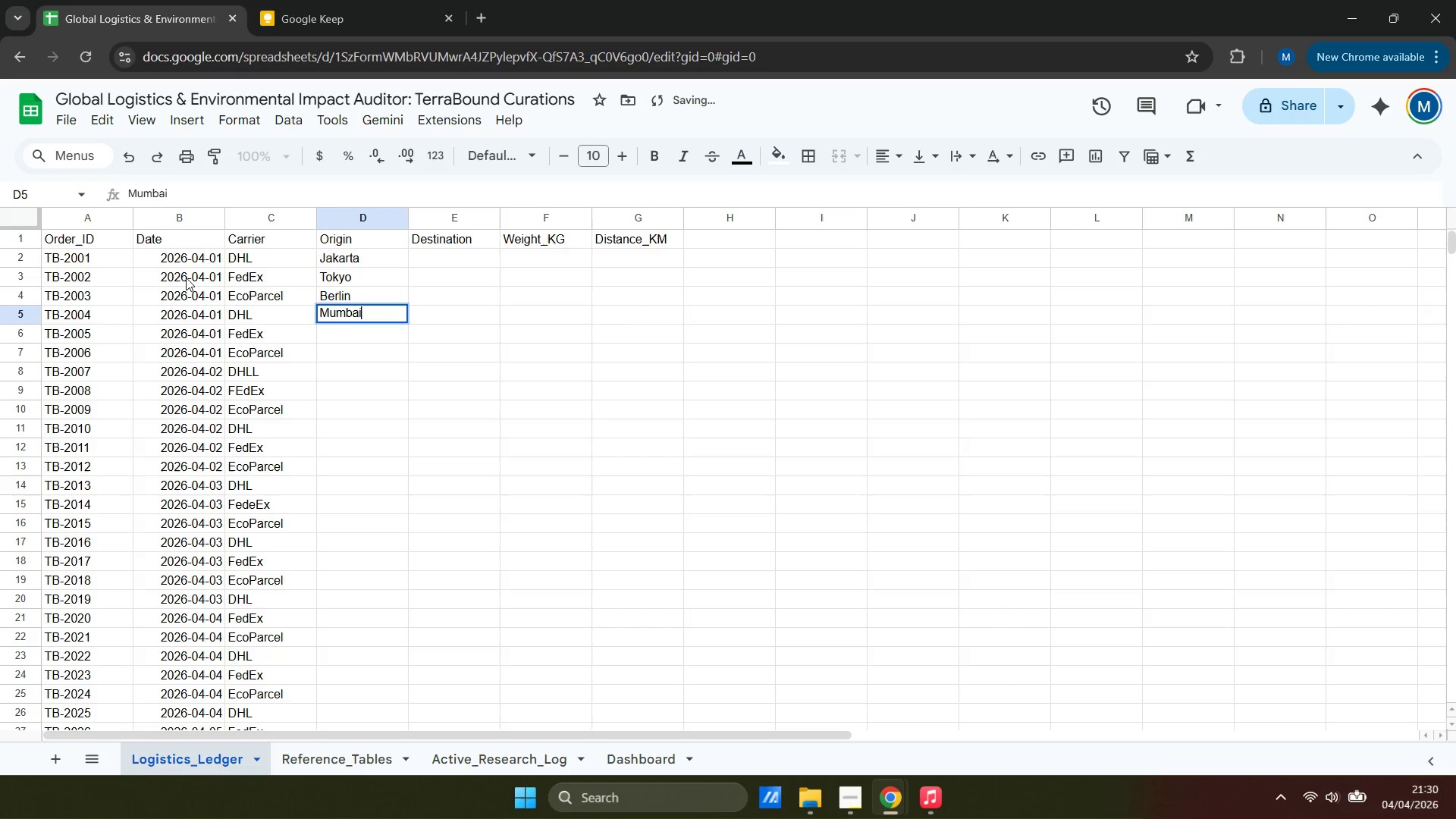 
key(ArrowDown)
 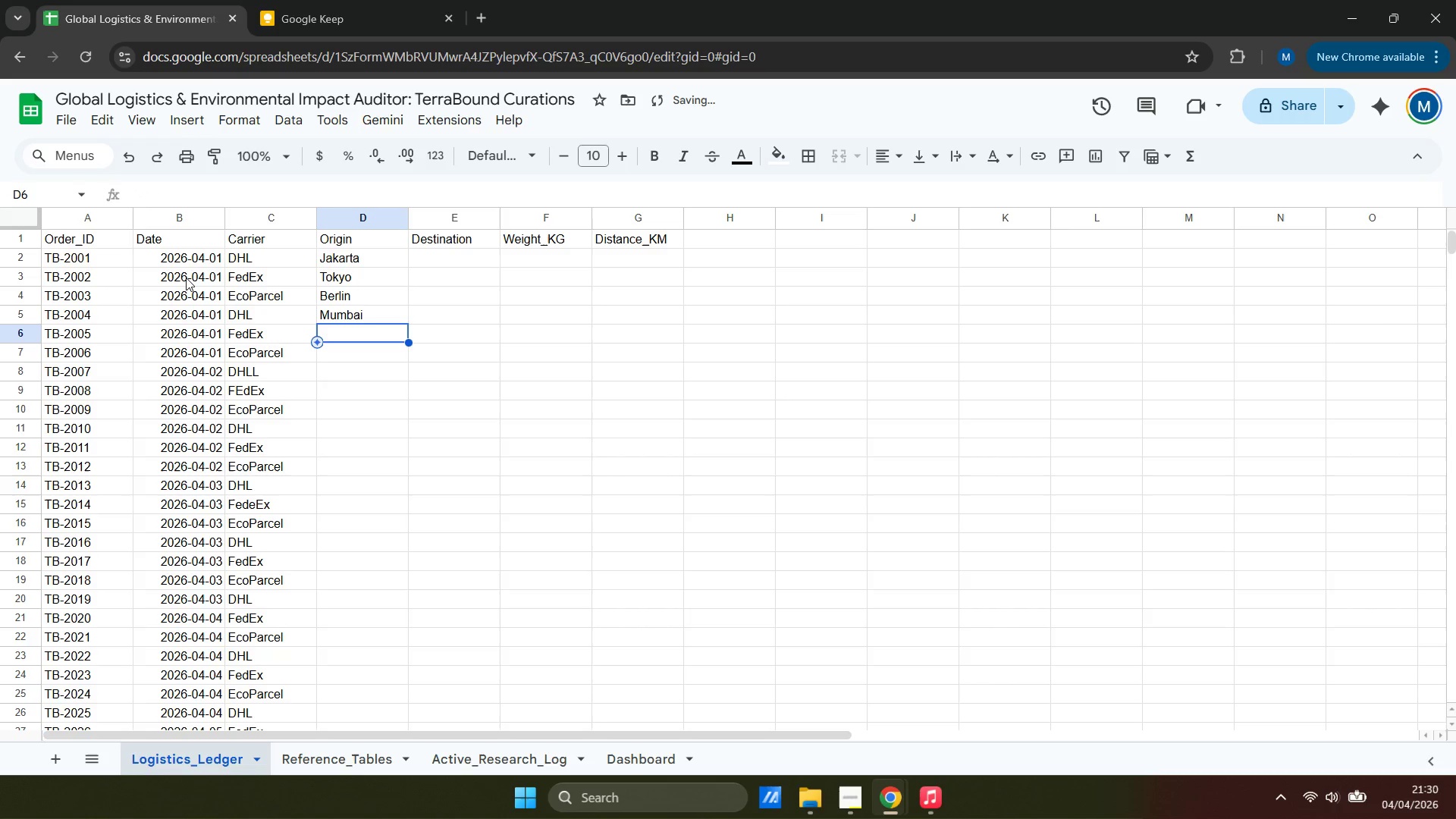 
type(New York)
 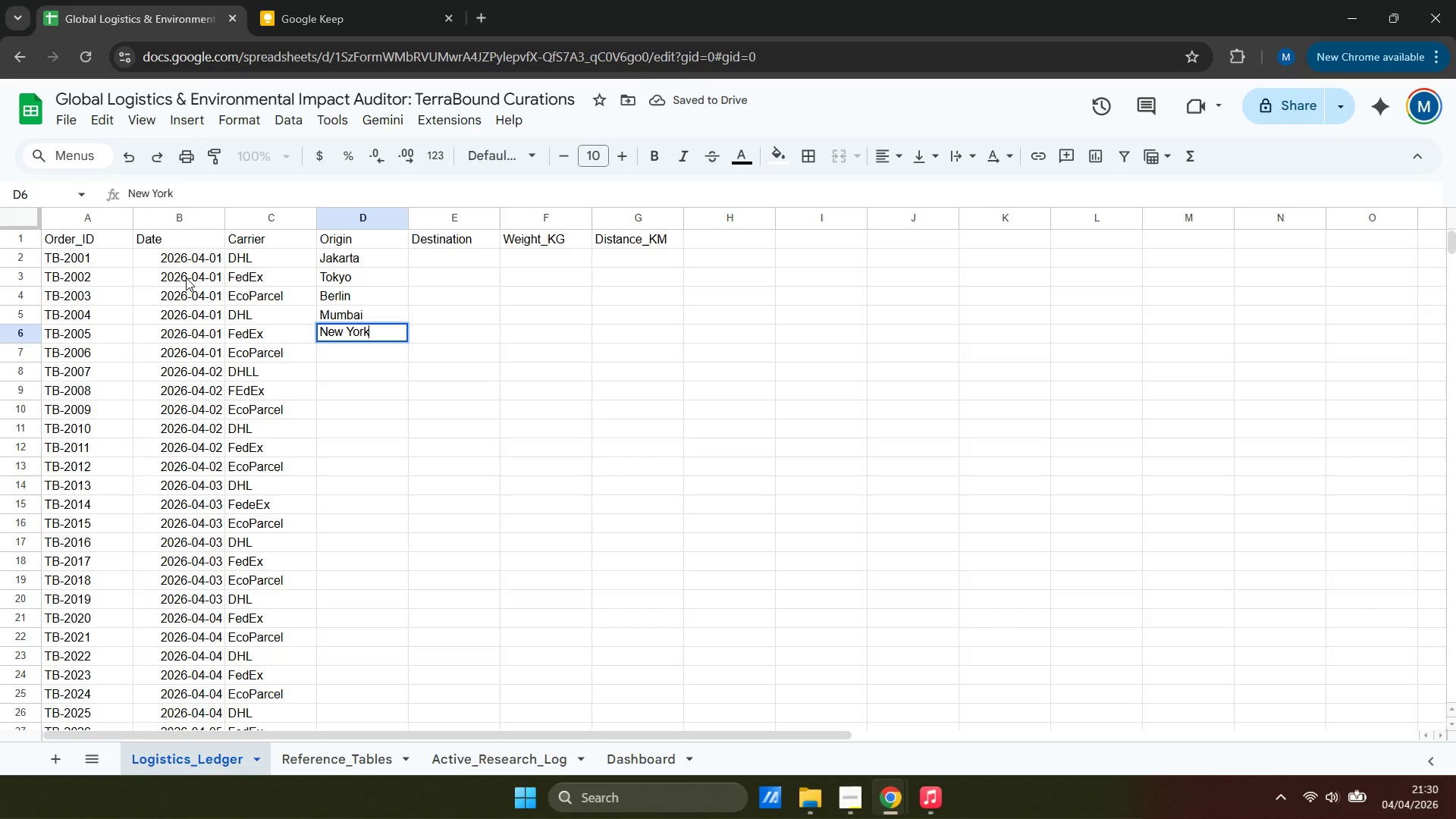 
 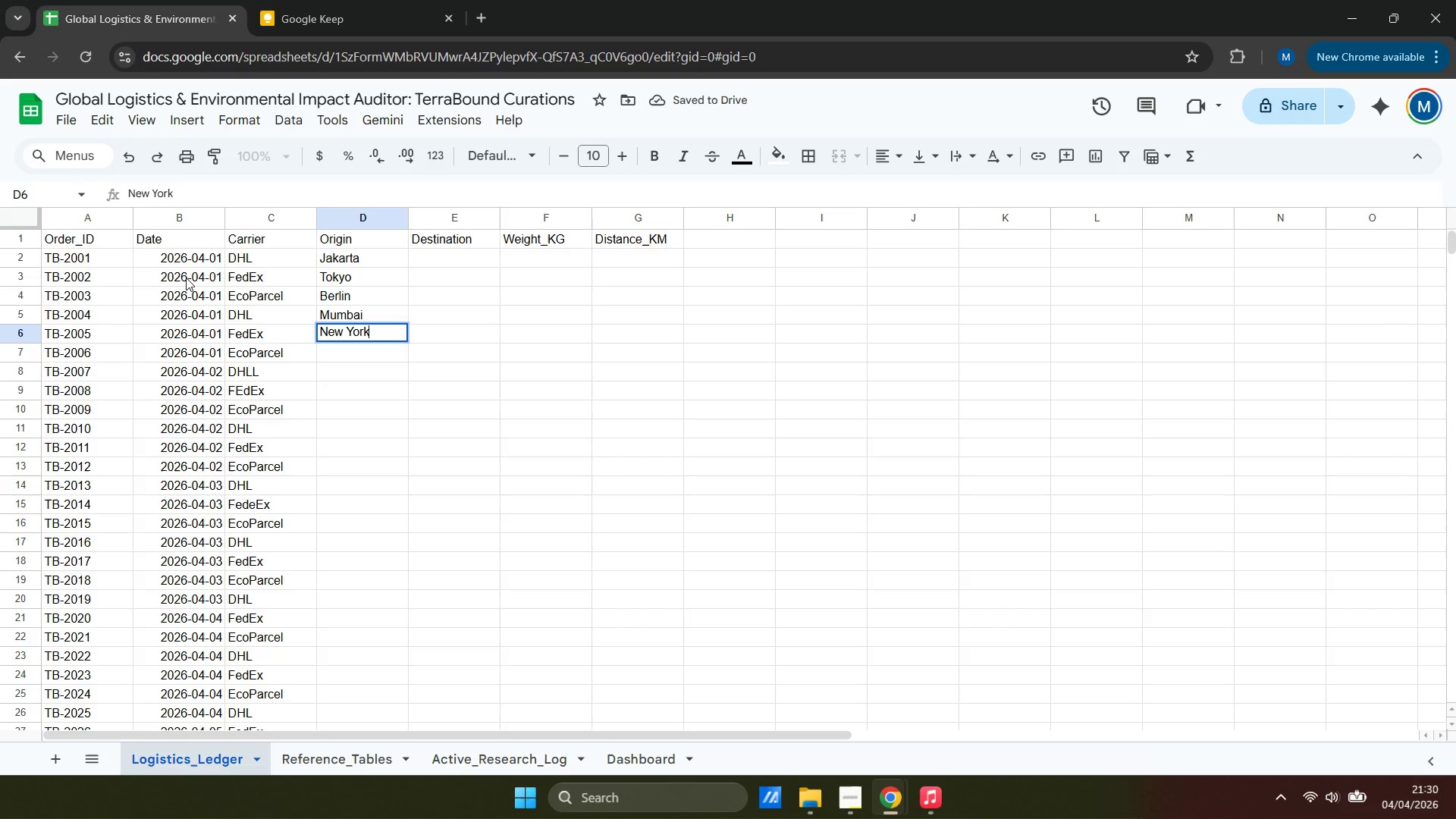 
key(ArrowDown)
 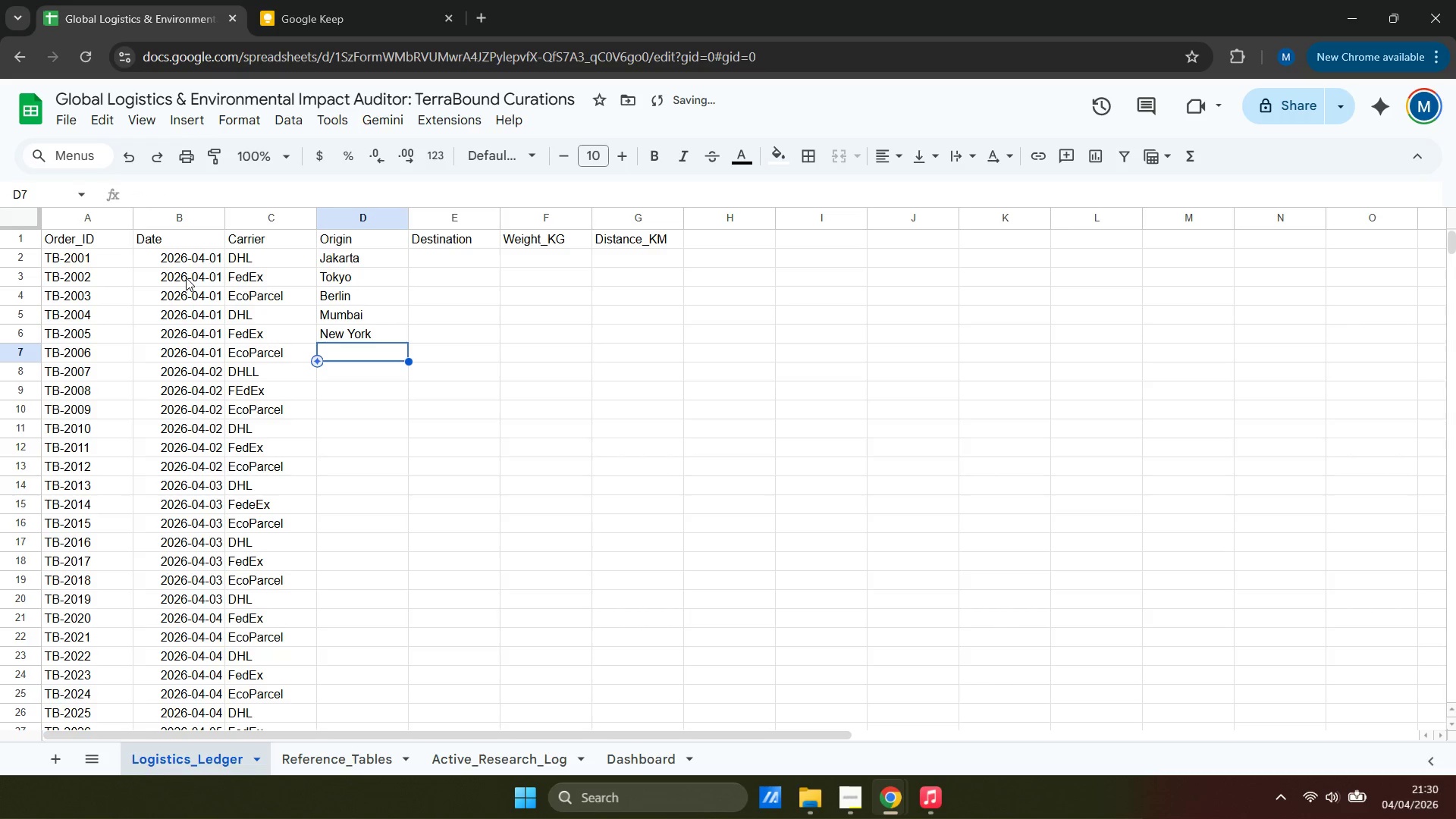 
type(Sydney)
 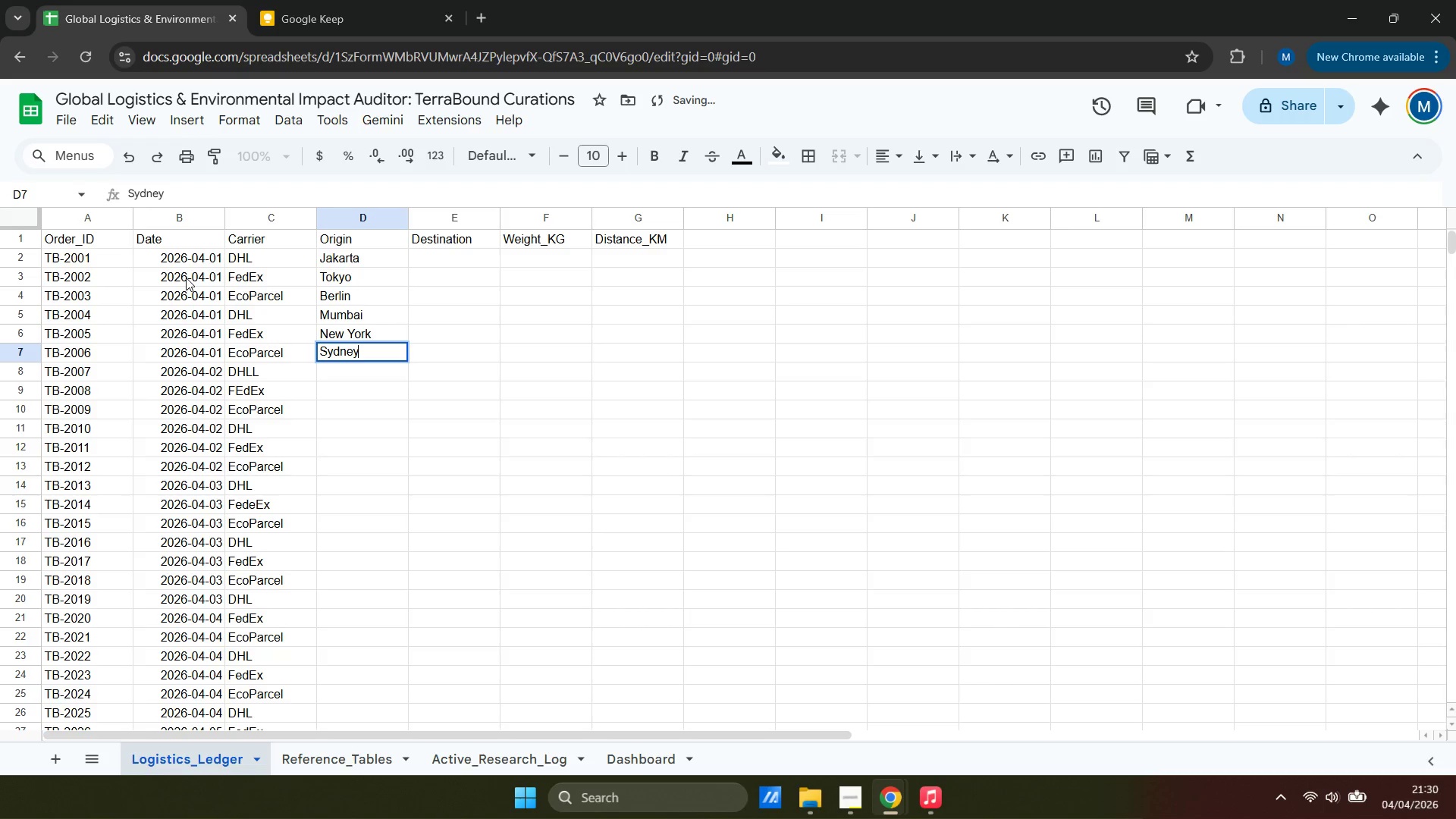 
key(ArrowDown)
 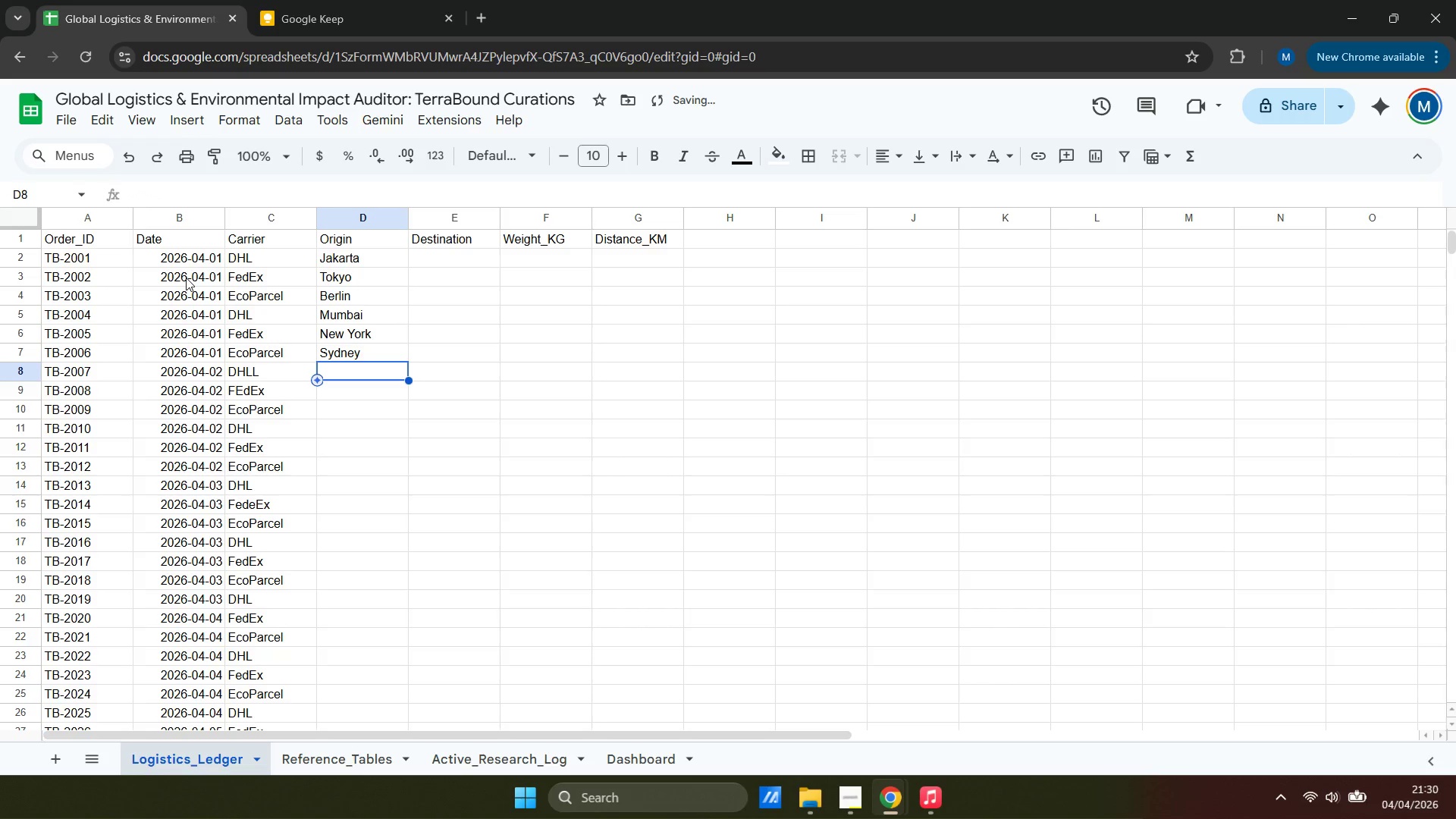 
type(Seoul)
 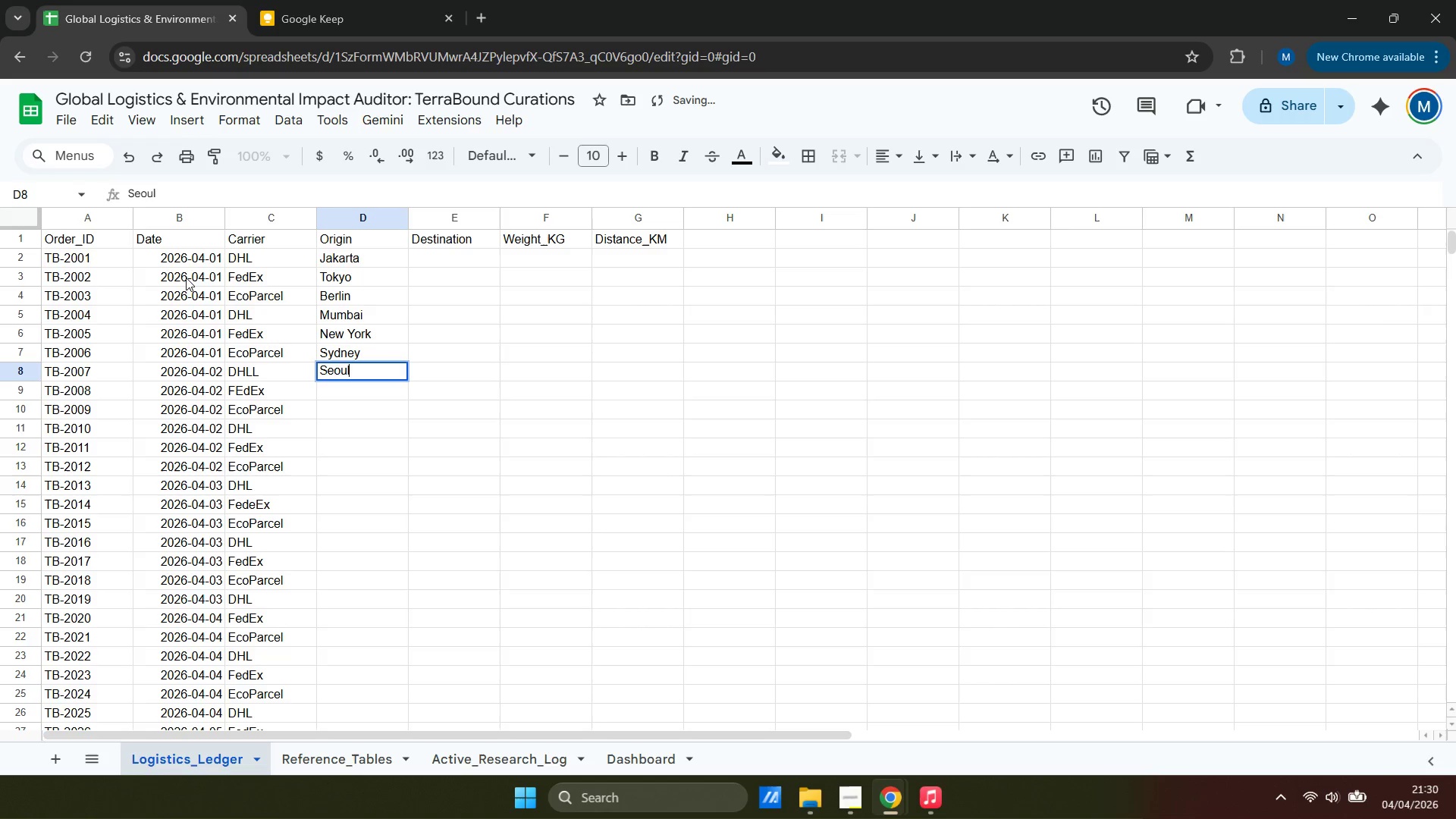 
key(ArrowDown)
 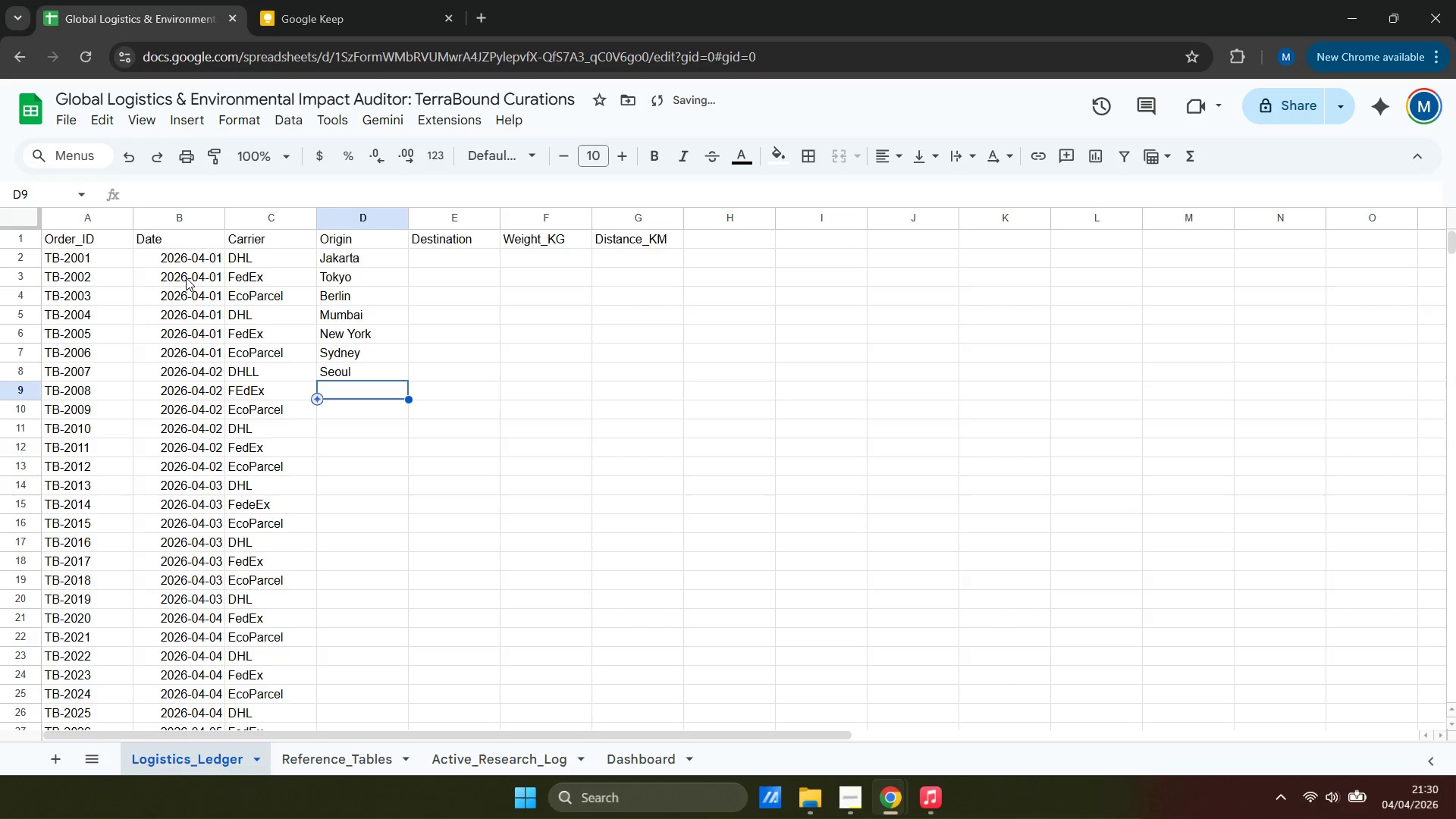 
type(Toronto)
 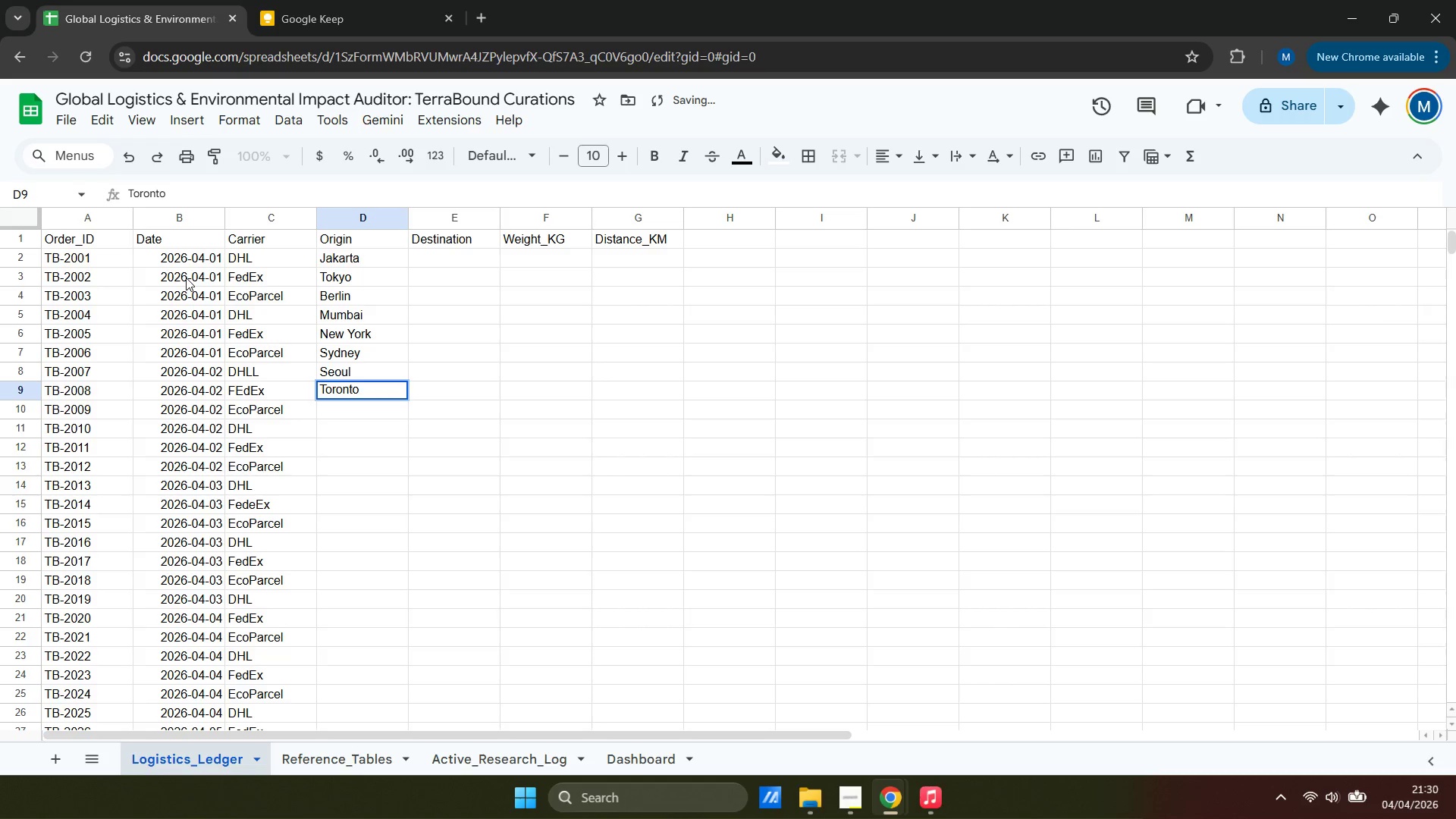 
key(ArrowDown)
 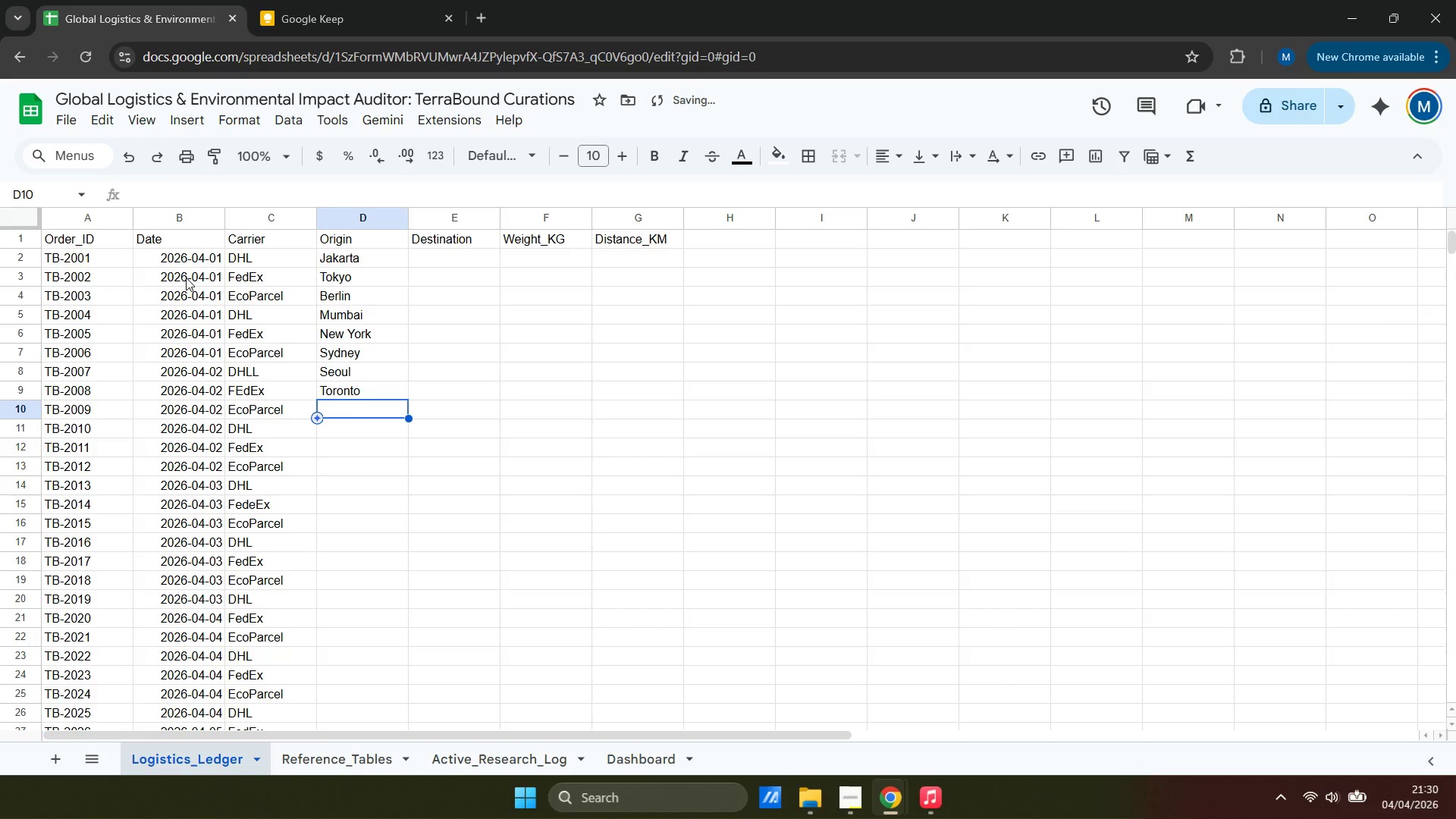 
type(Amsterdam)
 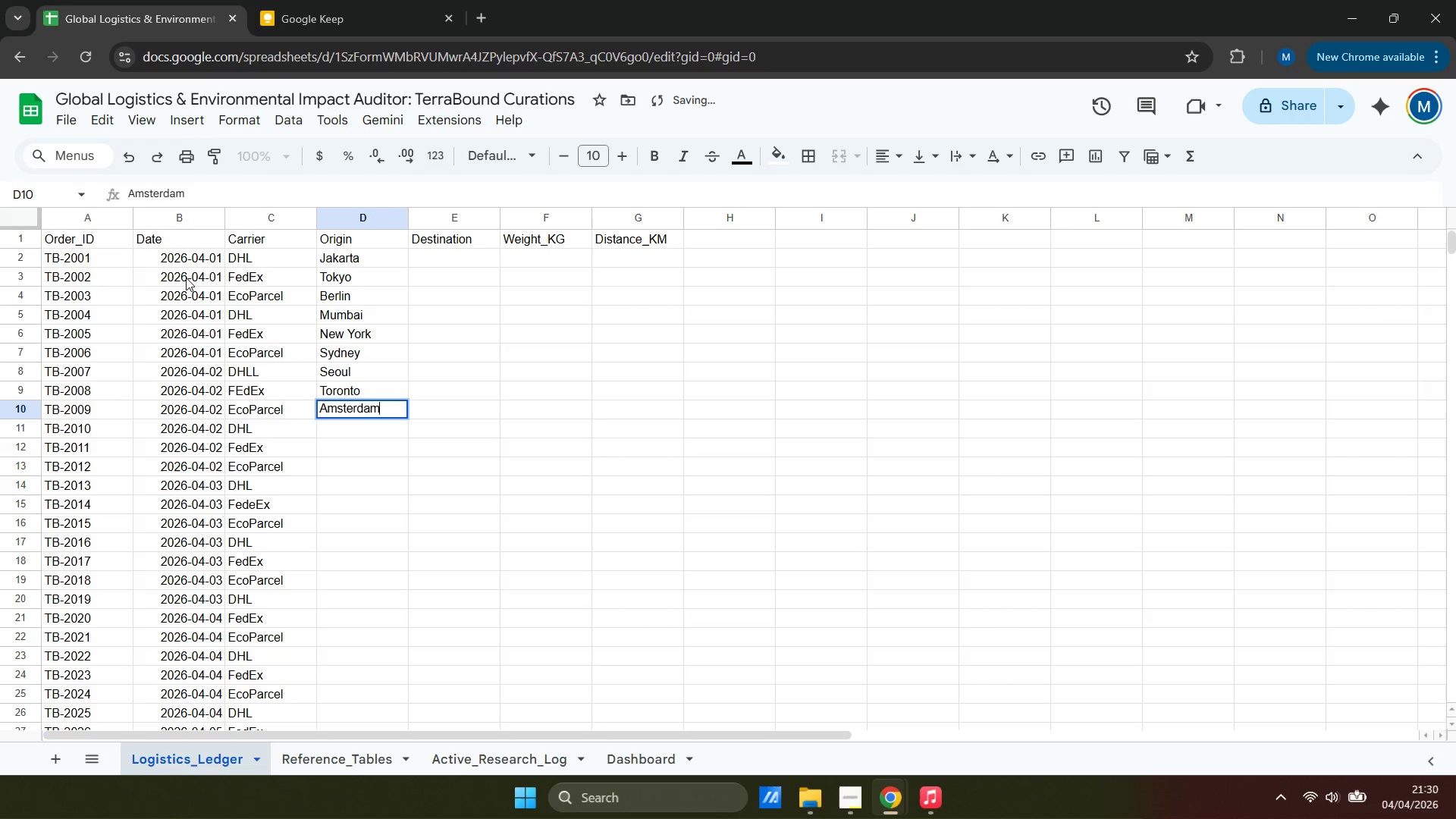 
key(ArrowDown)
 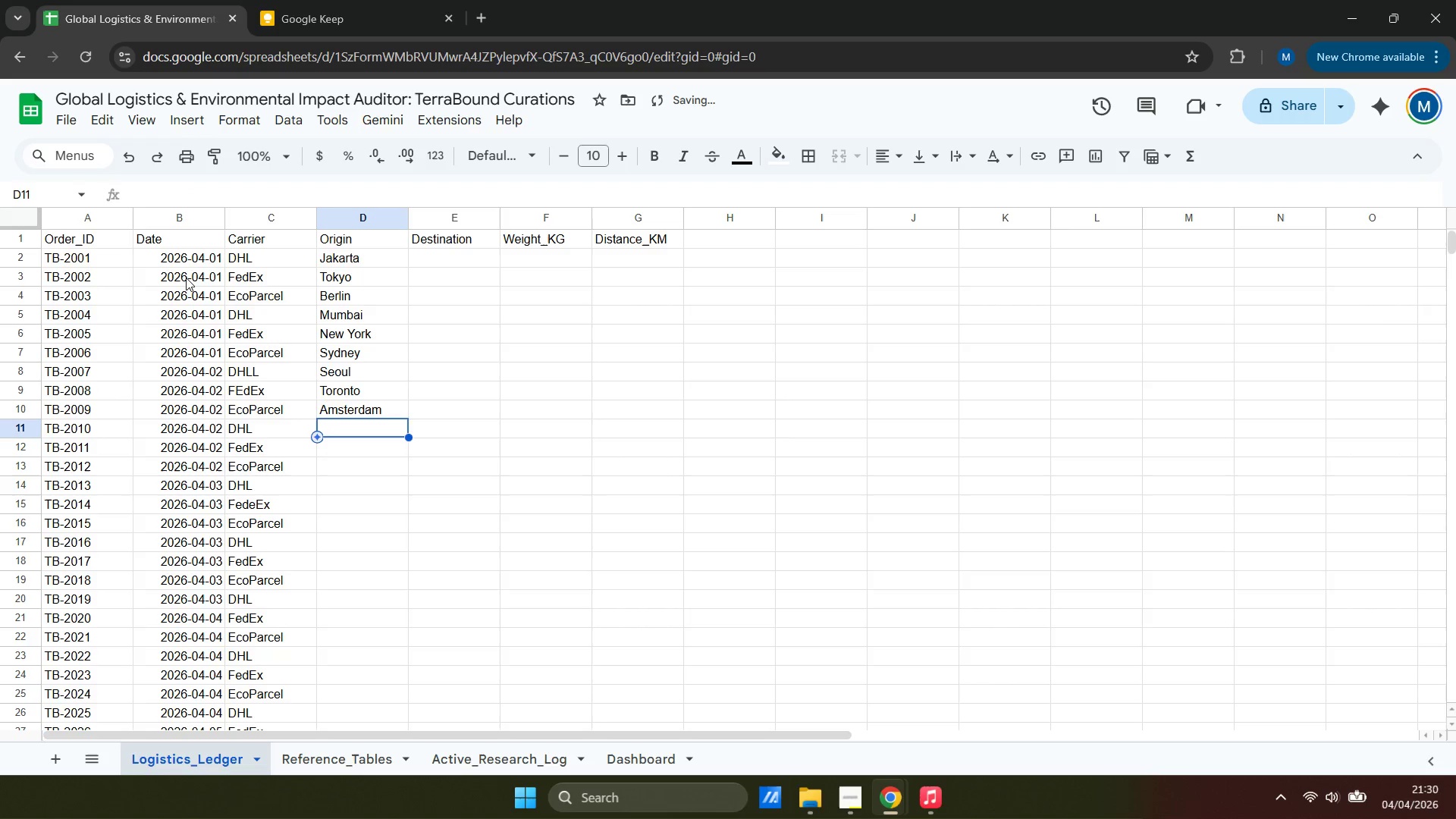 
type(Bank)
key(Backspace)
type(gkok)
 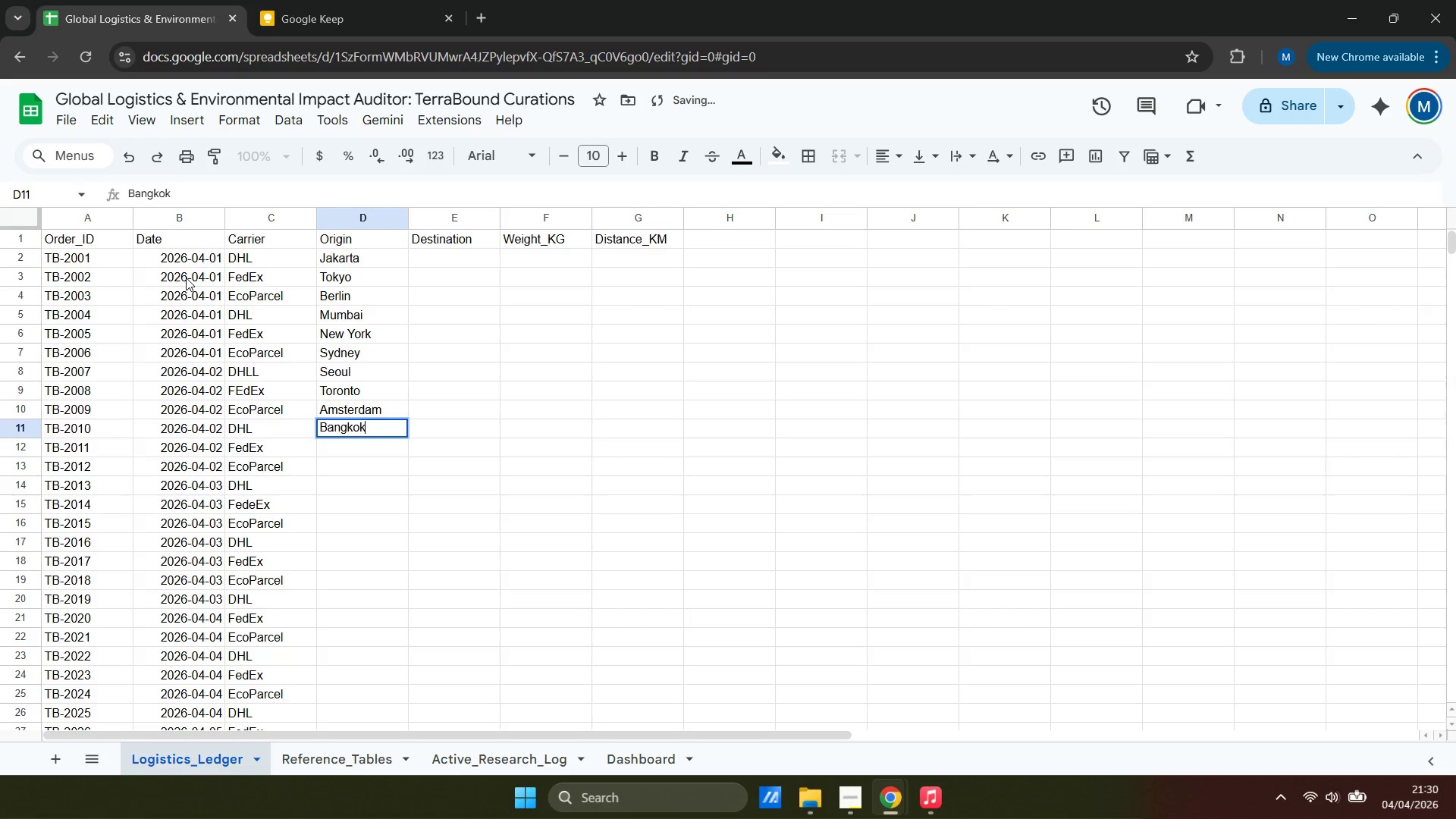 
key(ArrowDown)
 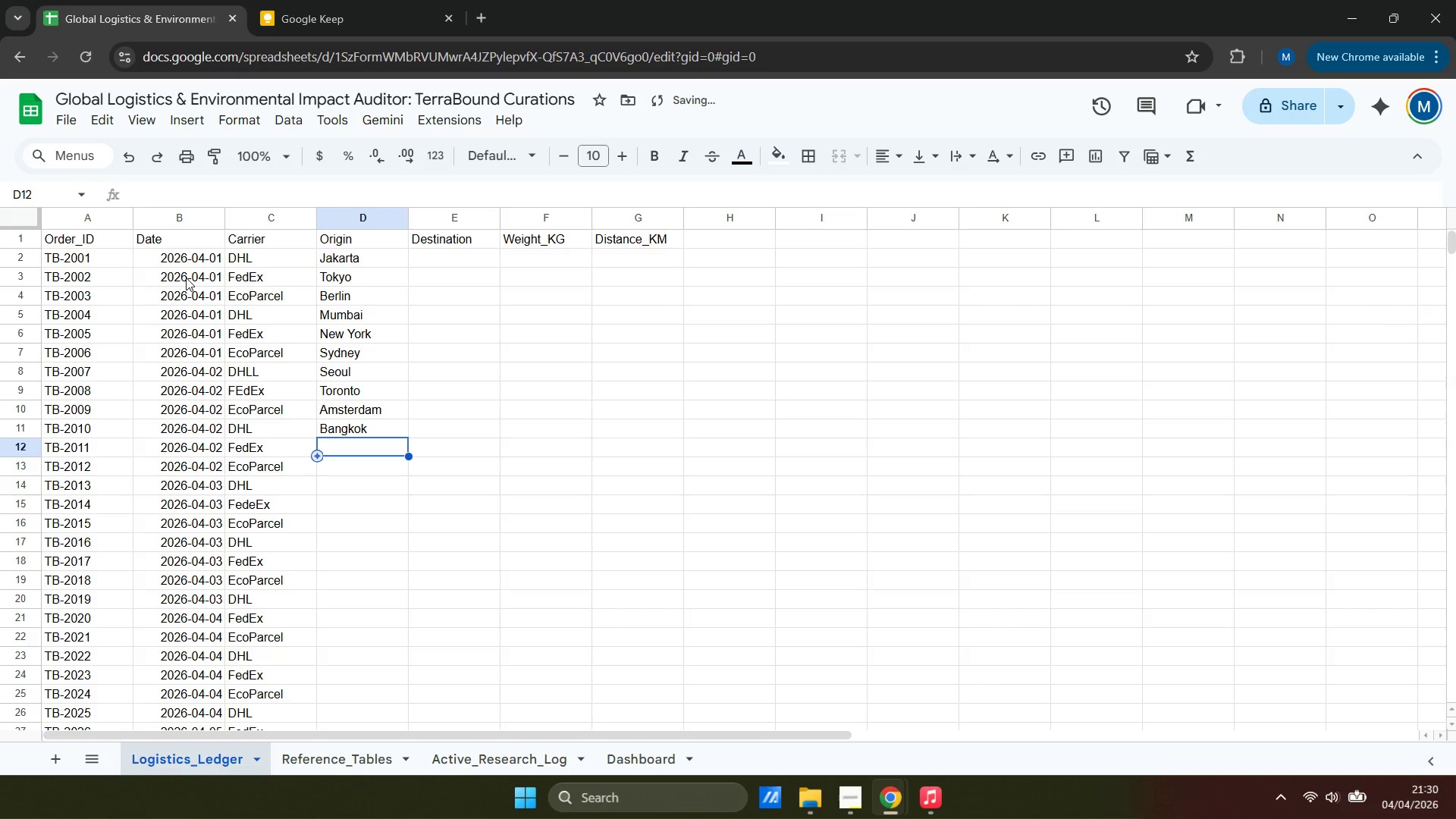 
type(Shanghai)
 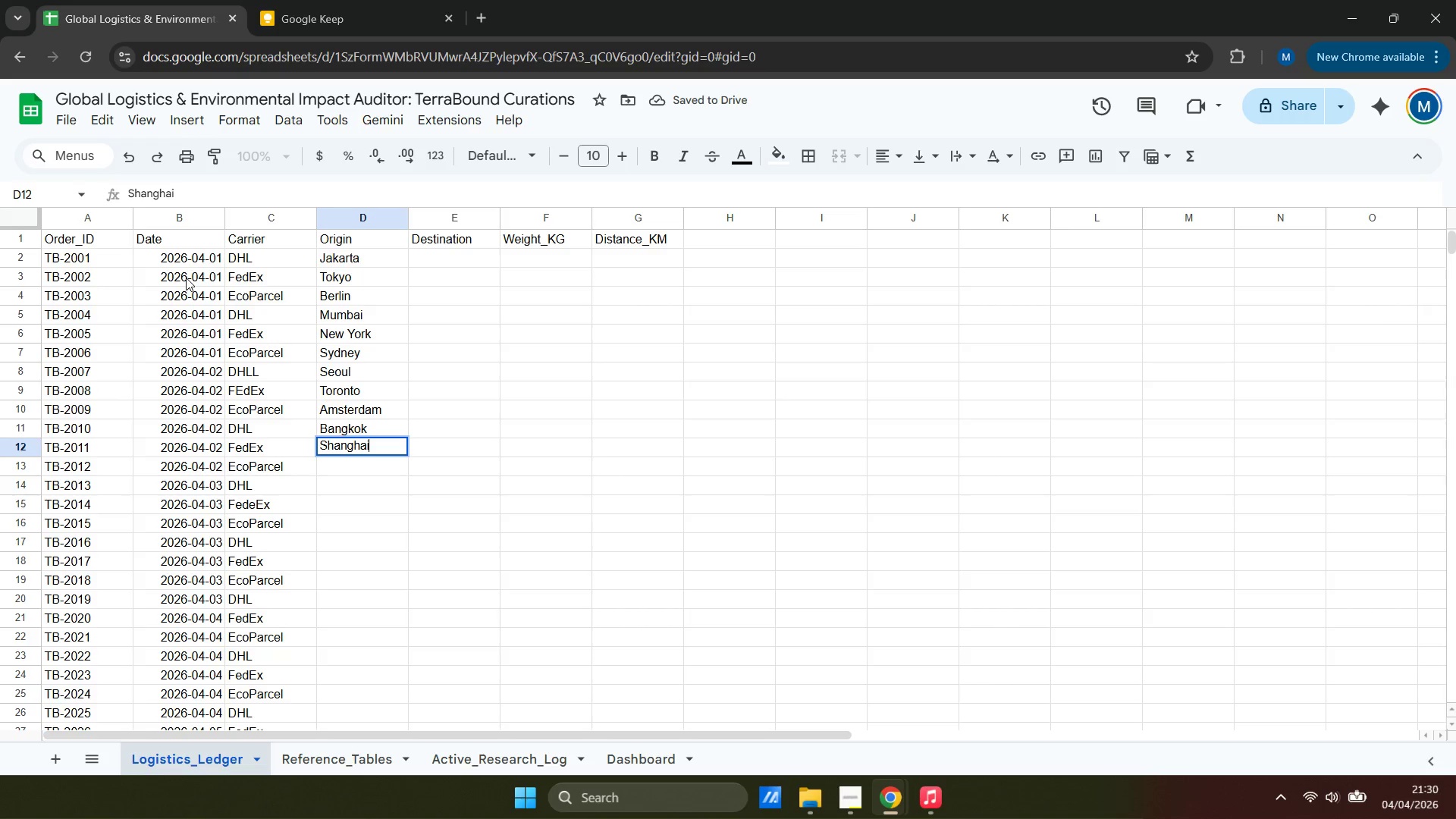 
key(ArrowDown)
 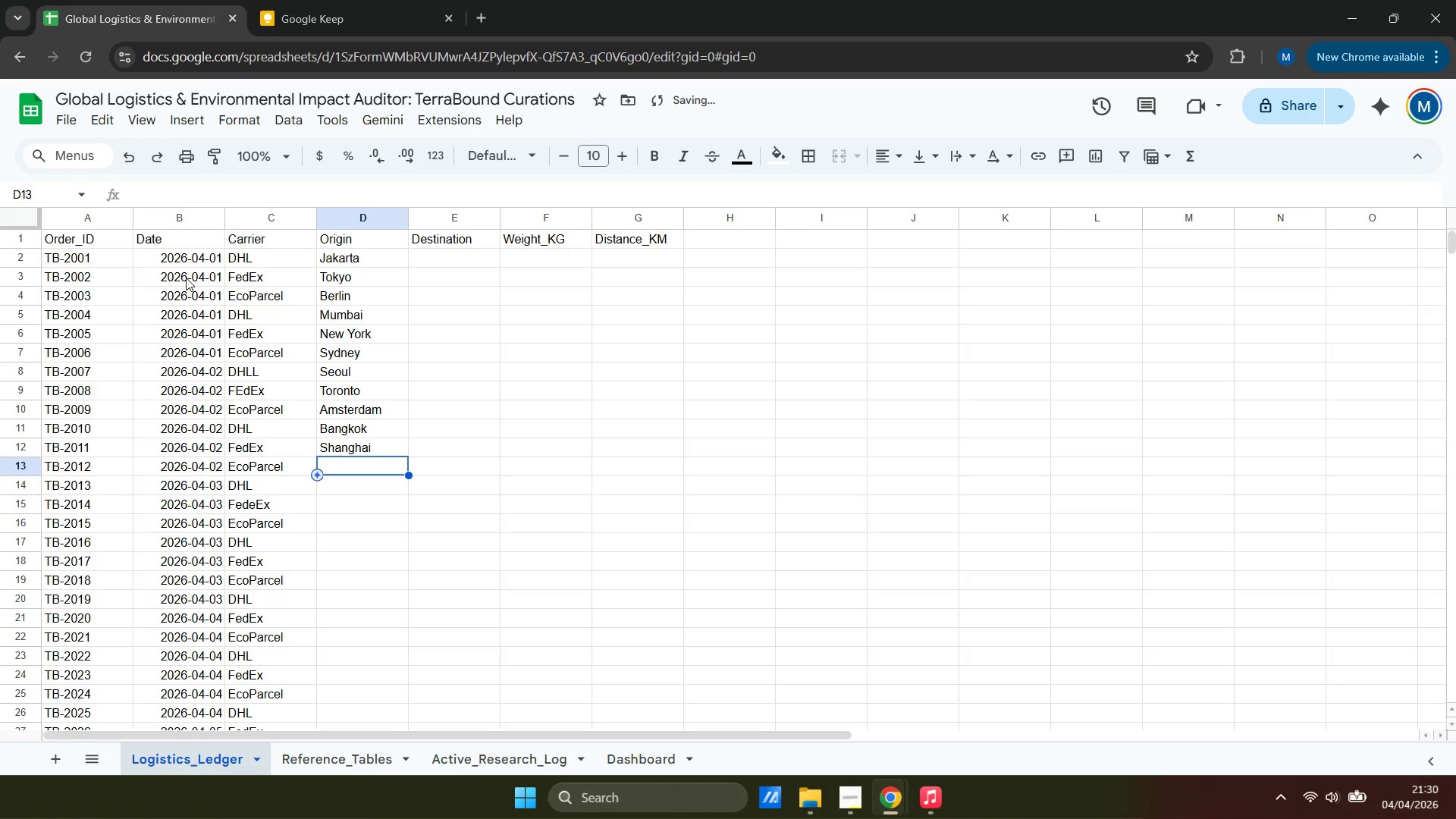 
type(London)
 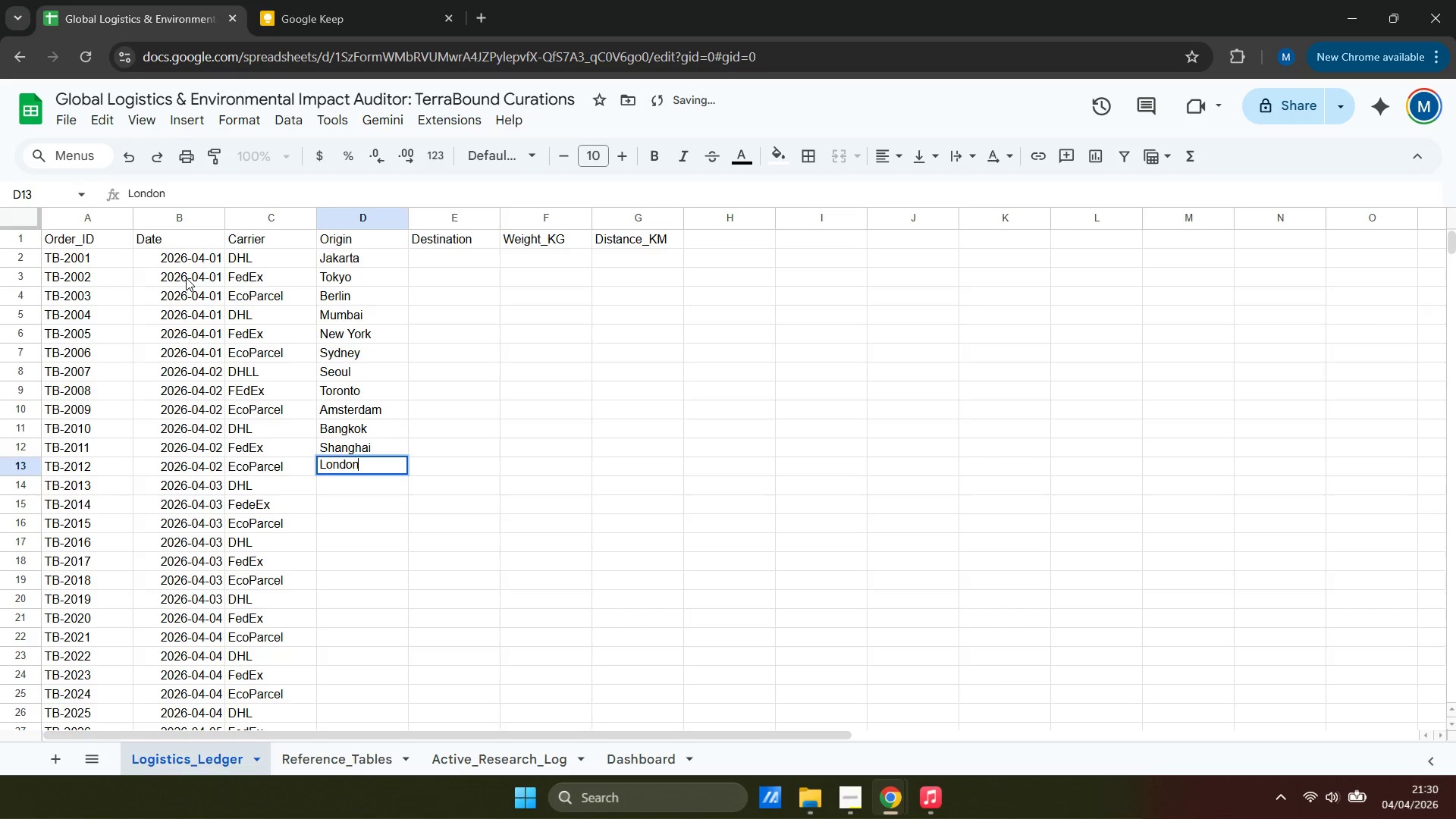 
key(ArrowDown)
 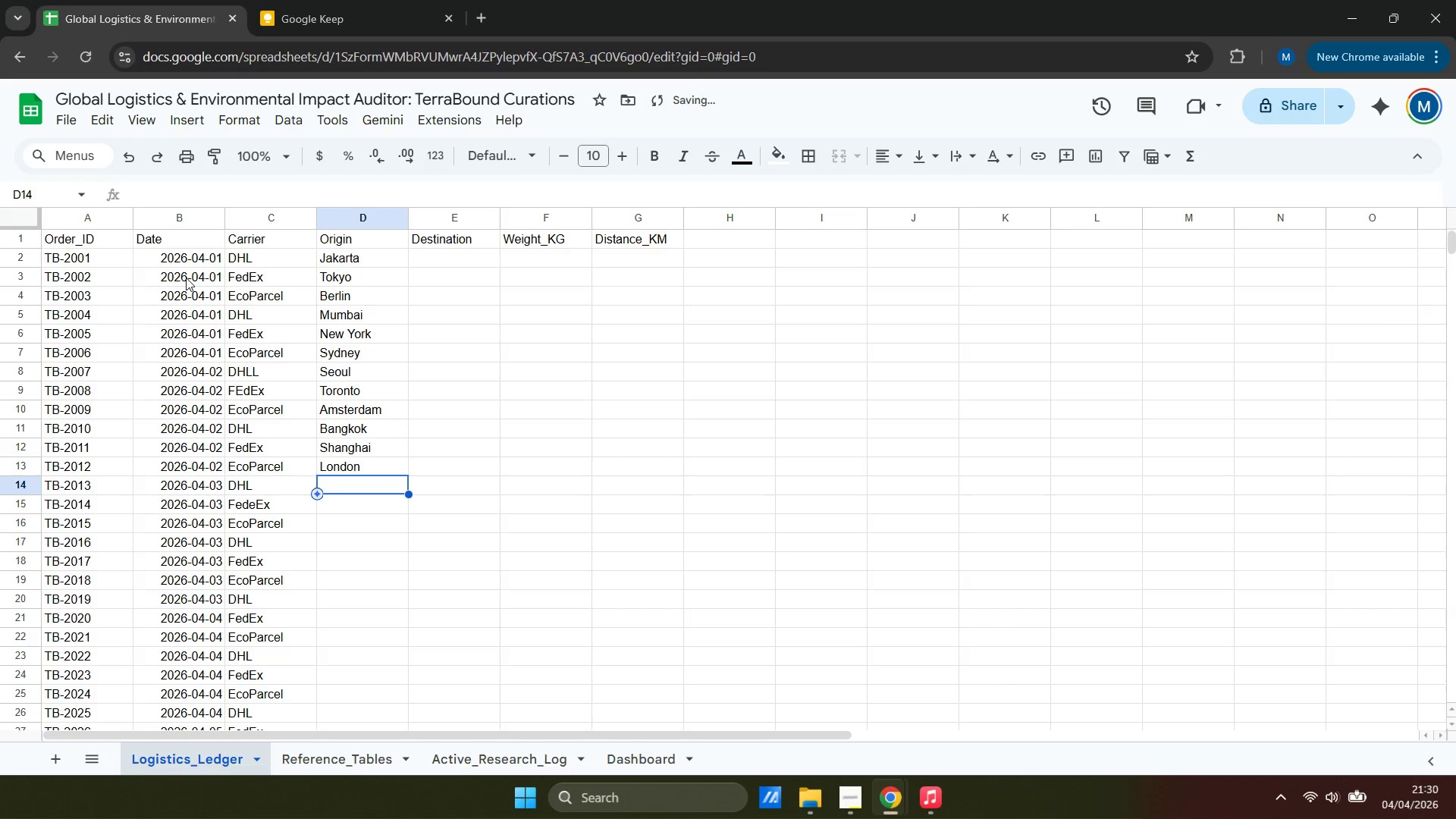 
type(Dubai)
 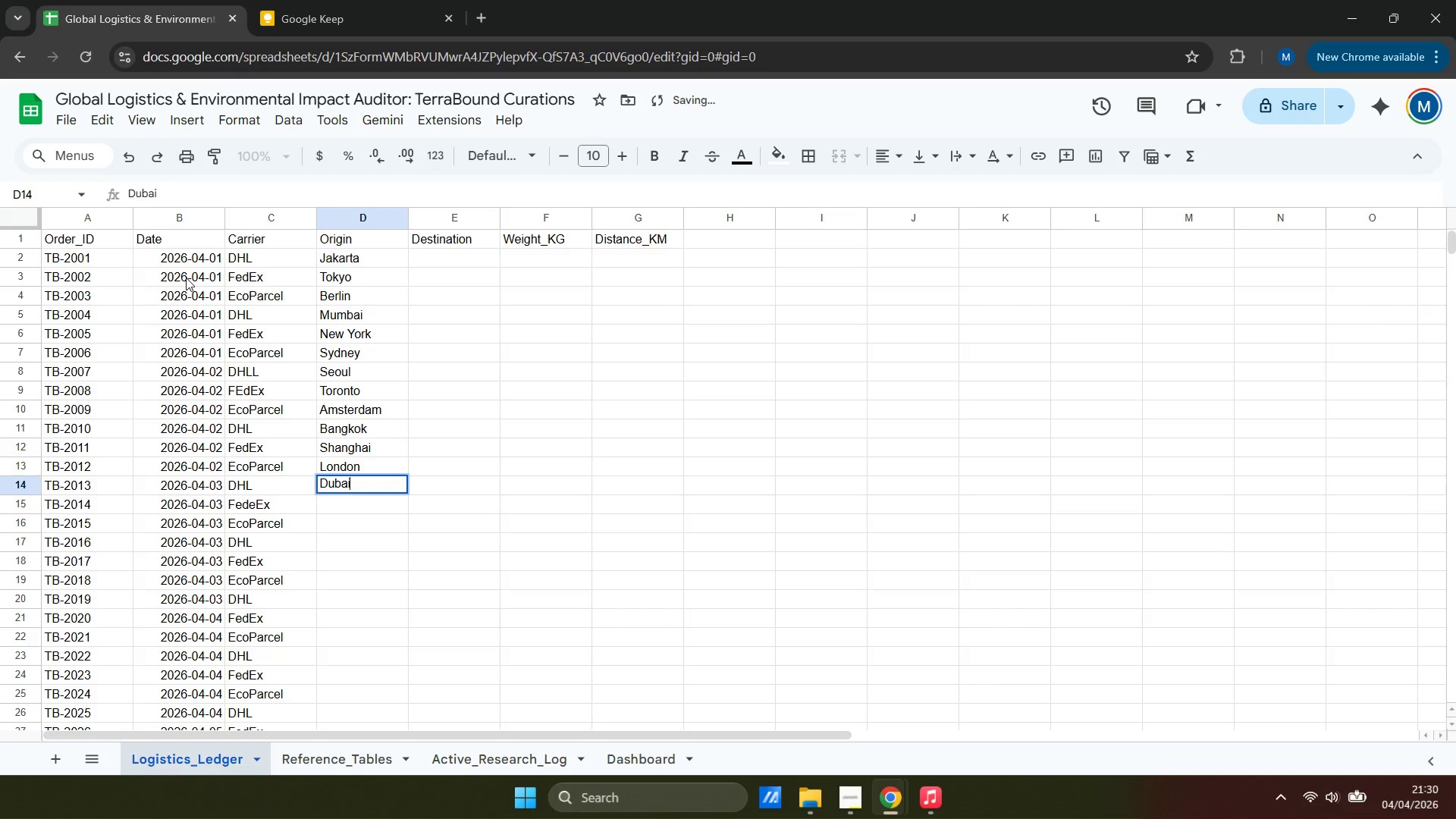 
key(ArrowDown)
 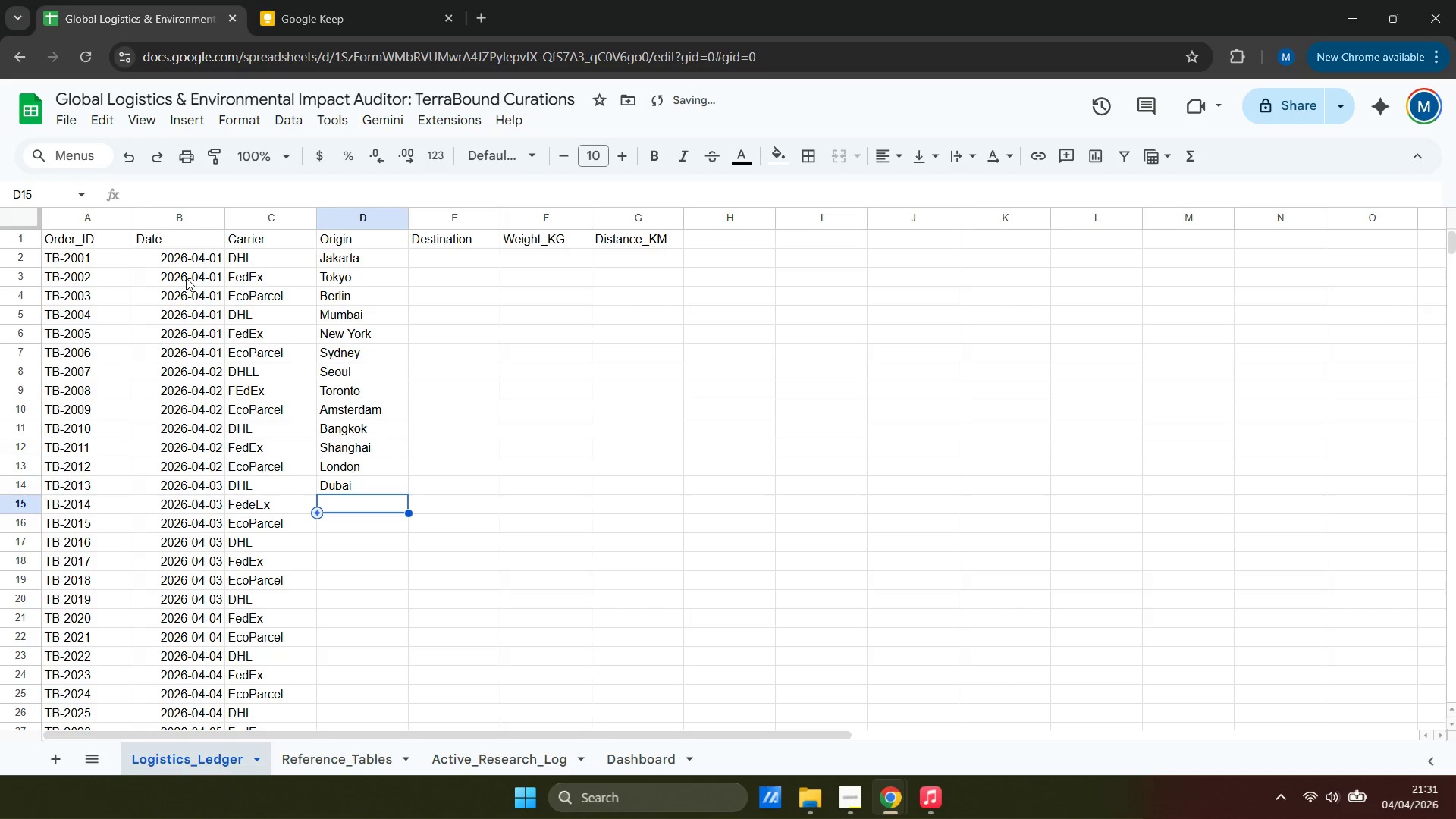 
type(Los Ag)
key(Backspace)
type(ngeles)
 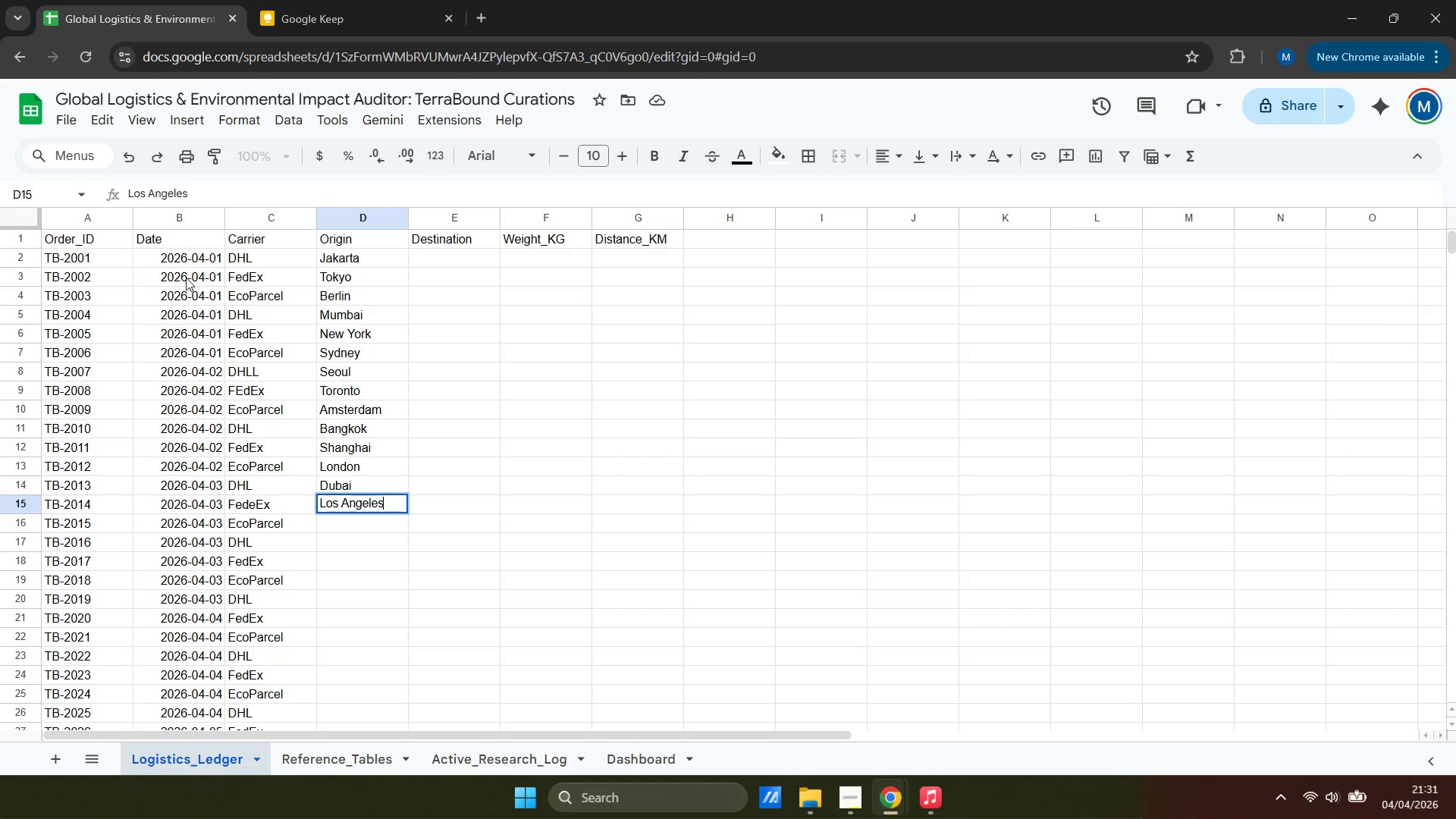 
key(ArrowDown)
 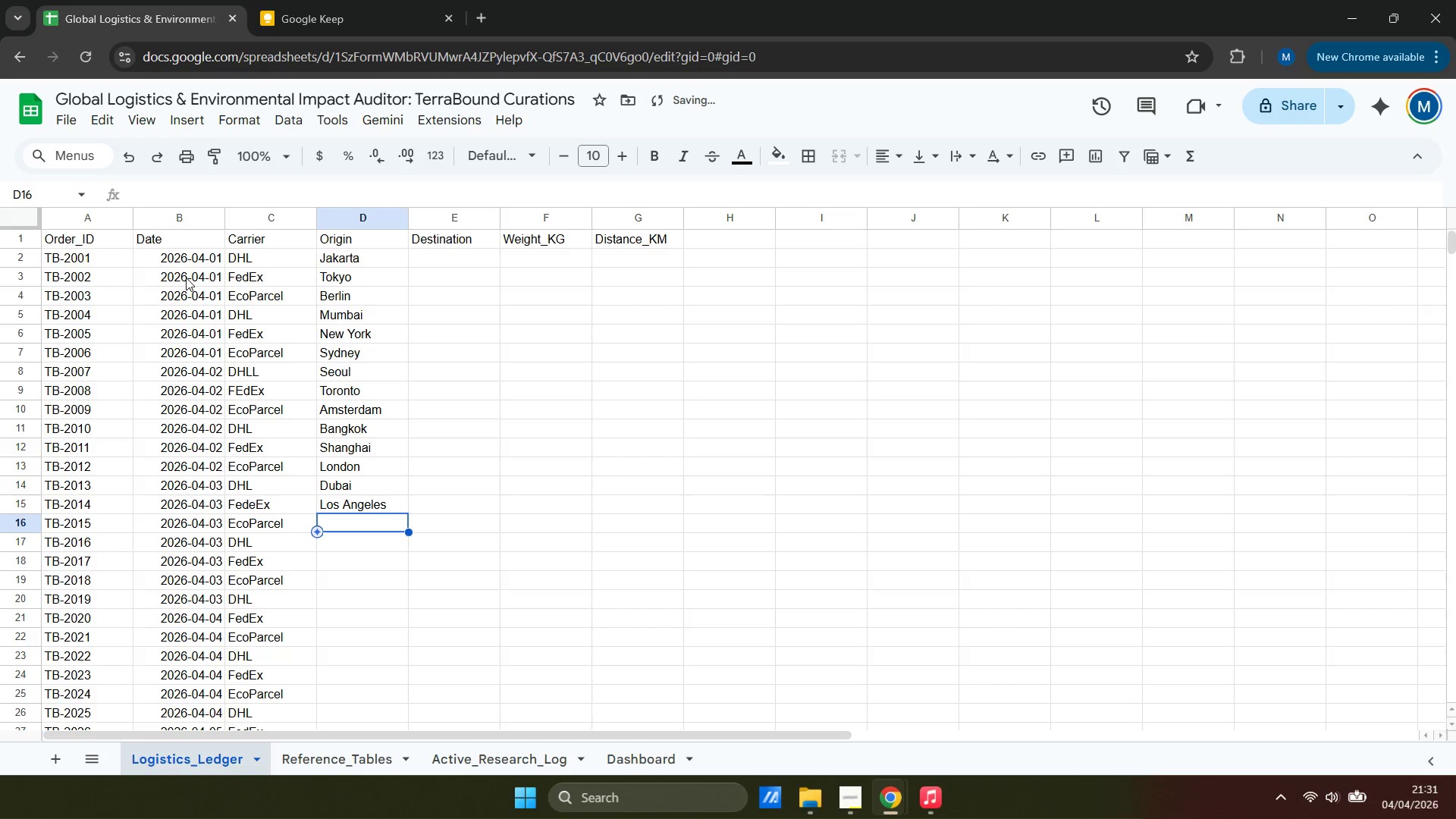 
type(Madrid)
 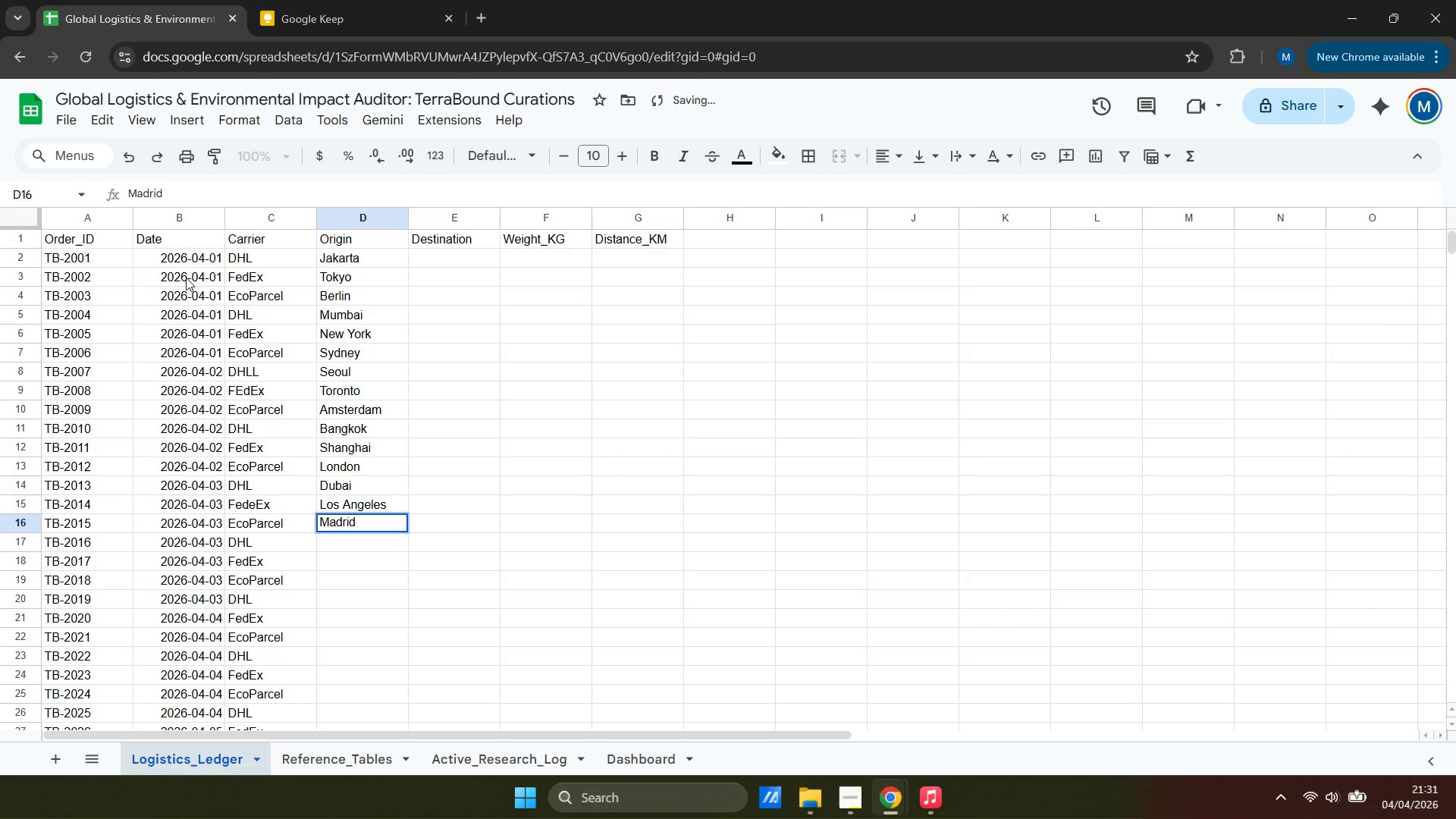 
key(ArrowDown)
 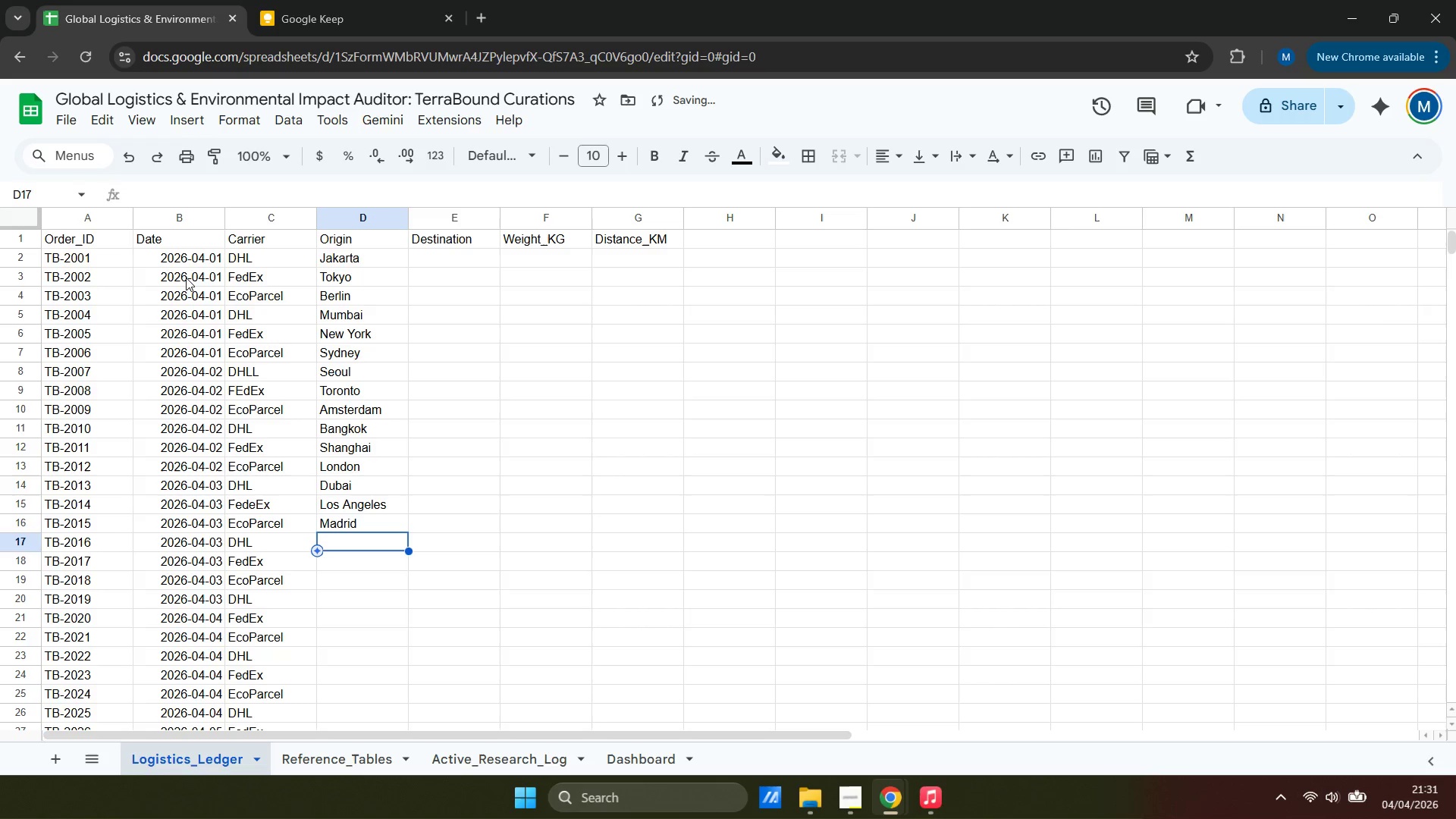 
type(K)
key(Backspace)
type(Jakarta)
 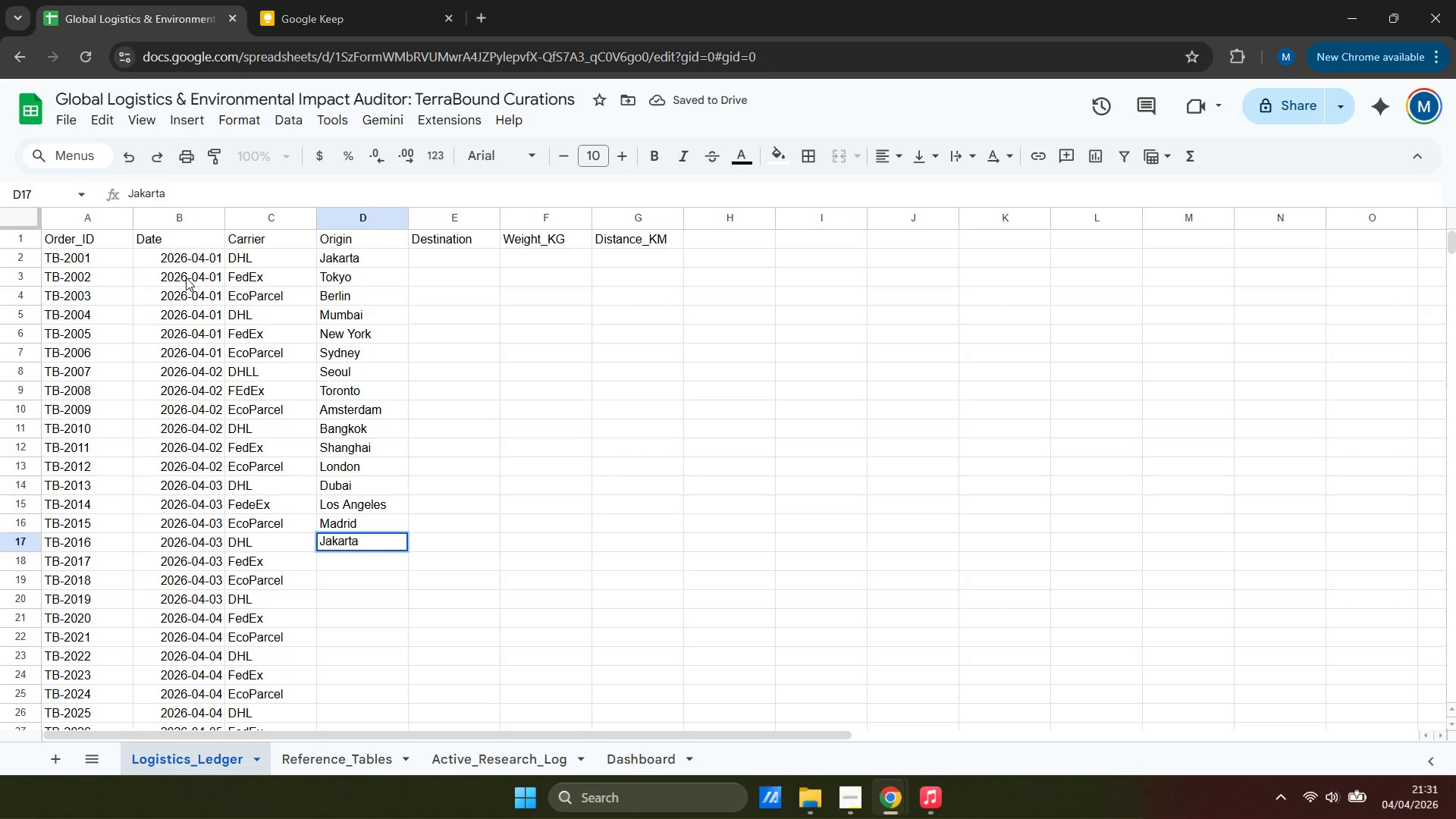 
key(ArrowDown)
 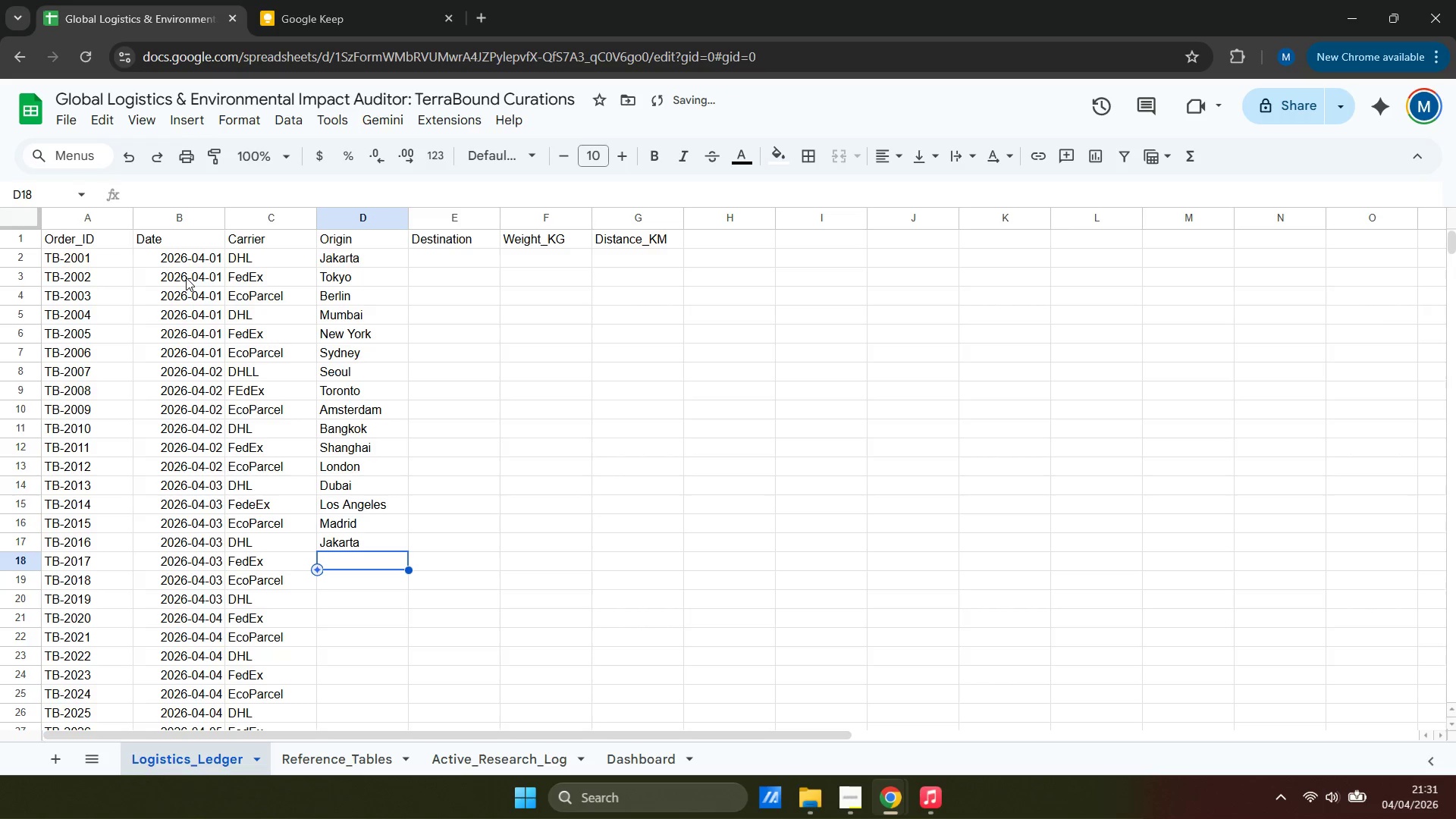 
type(Tokyo)
 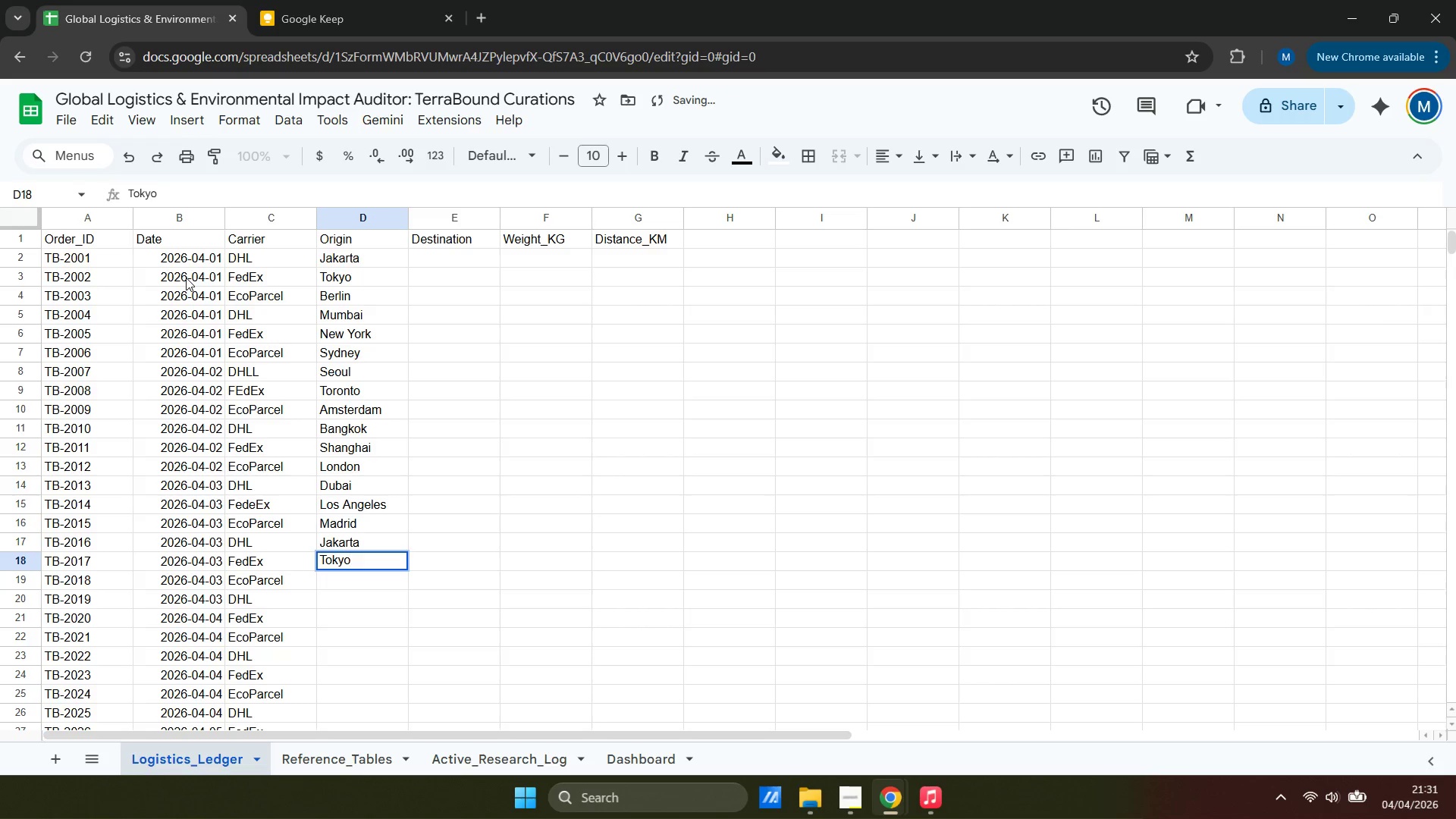 
key(ArrowDown)
 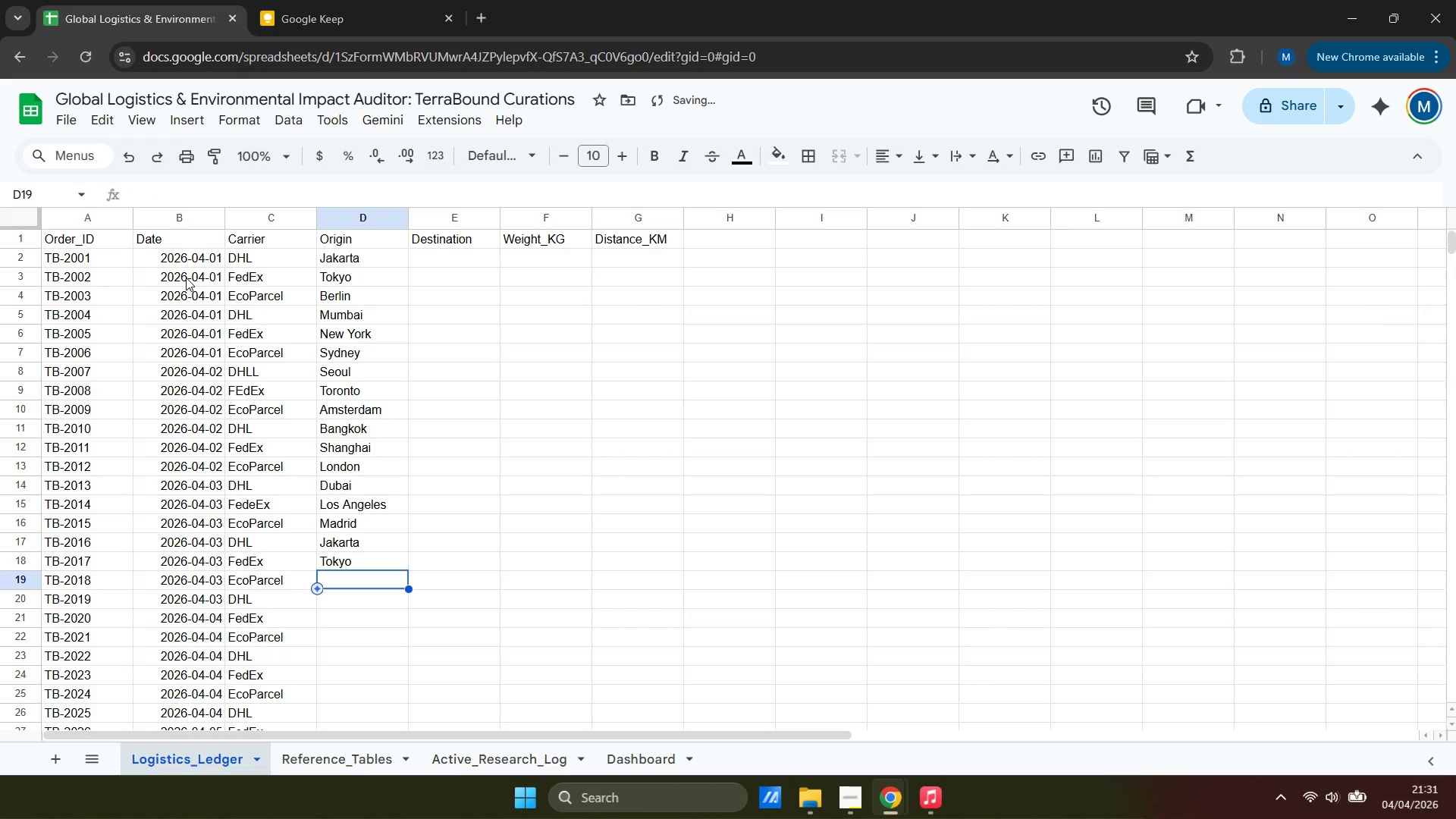 
type(Rome)
 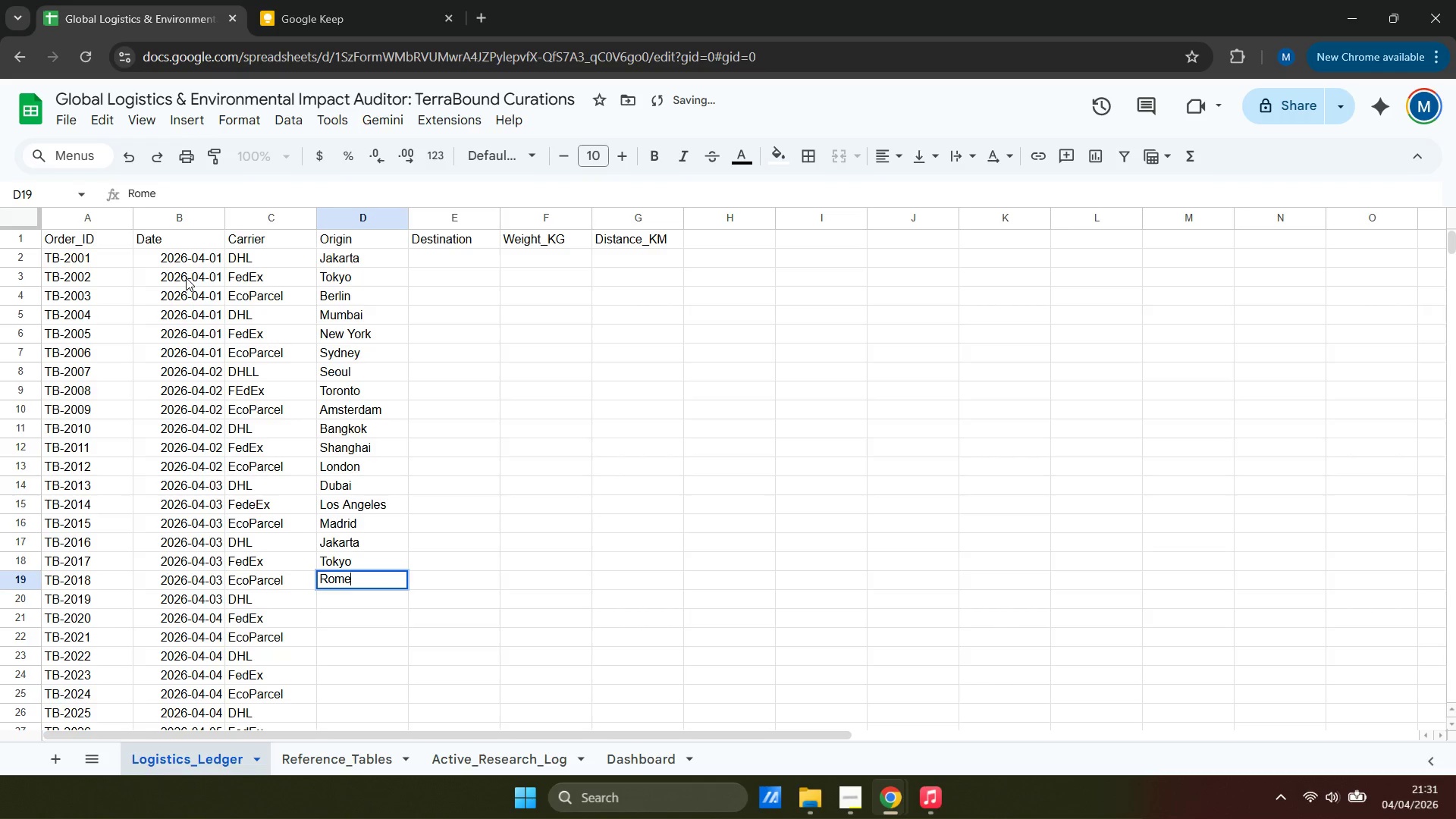 
key(ArrowDown)
 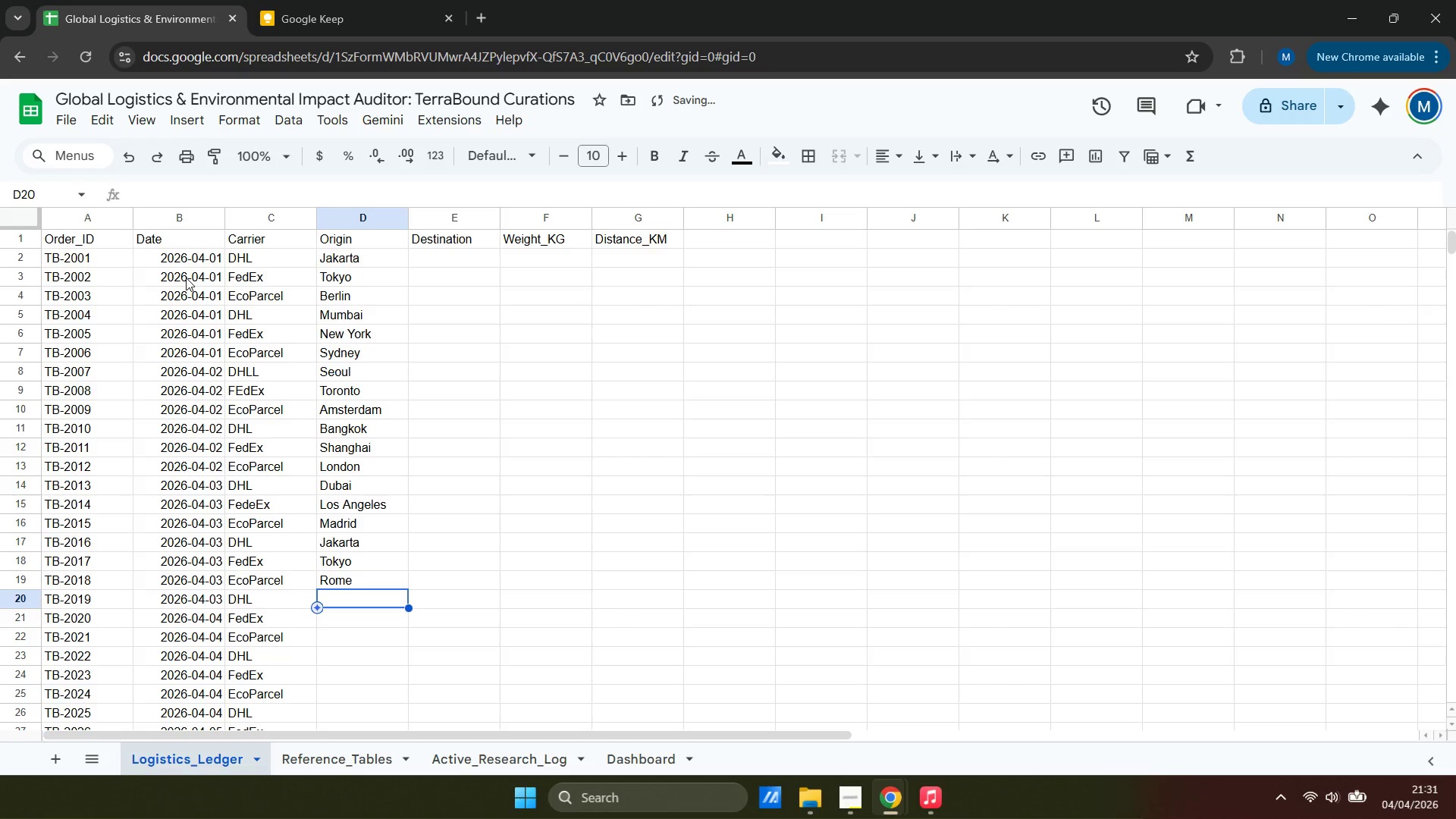 
type(Paris)
 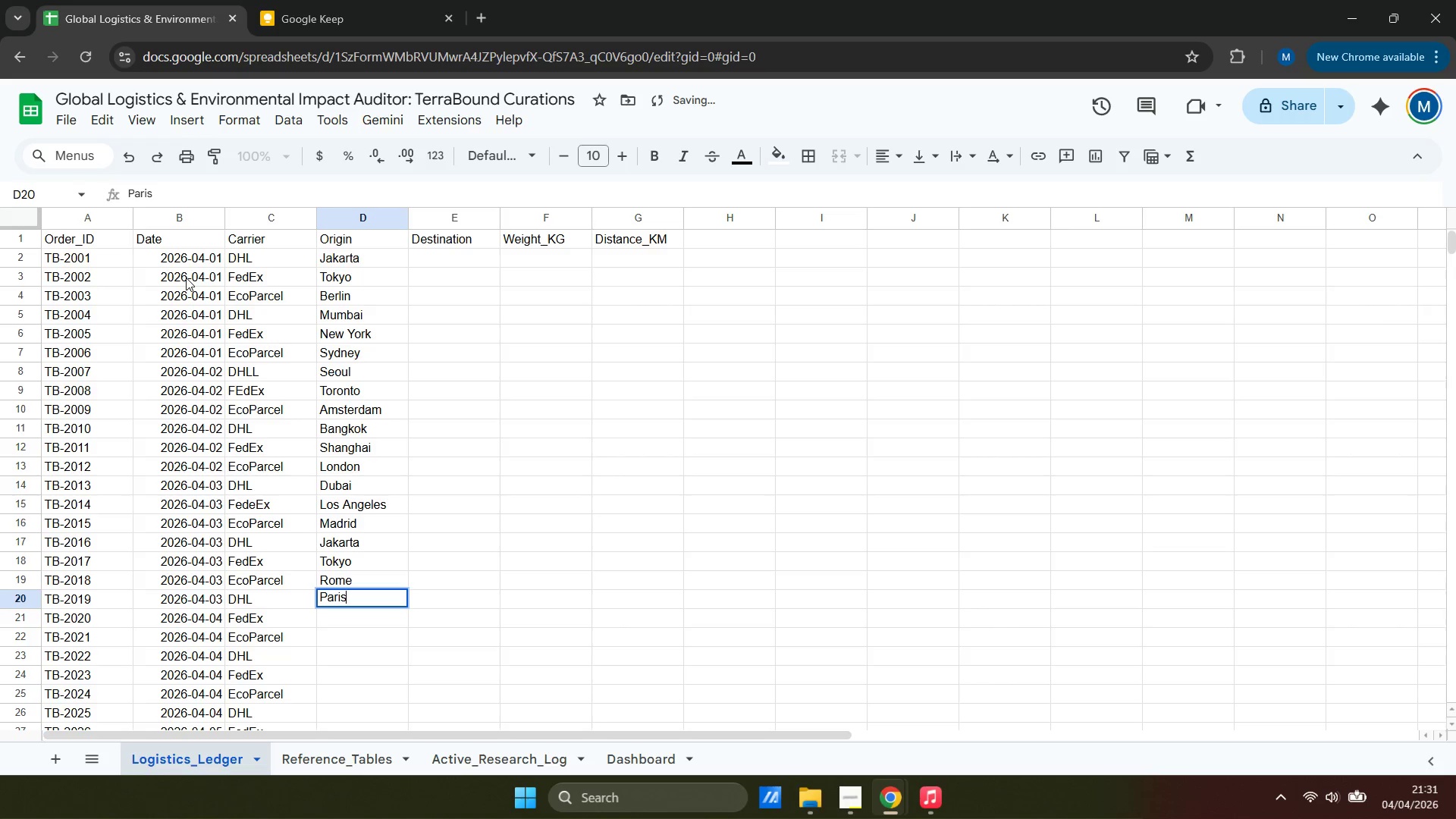 
key(ArrowDown)
 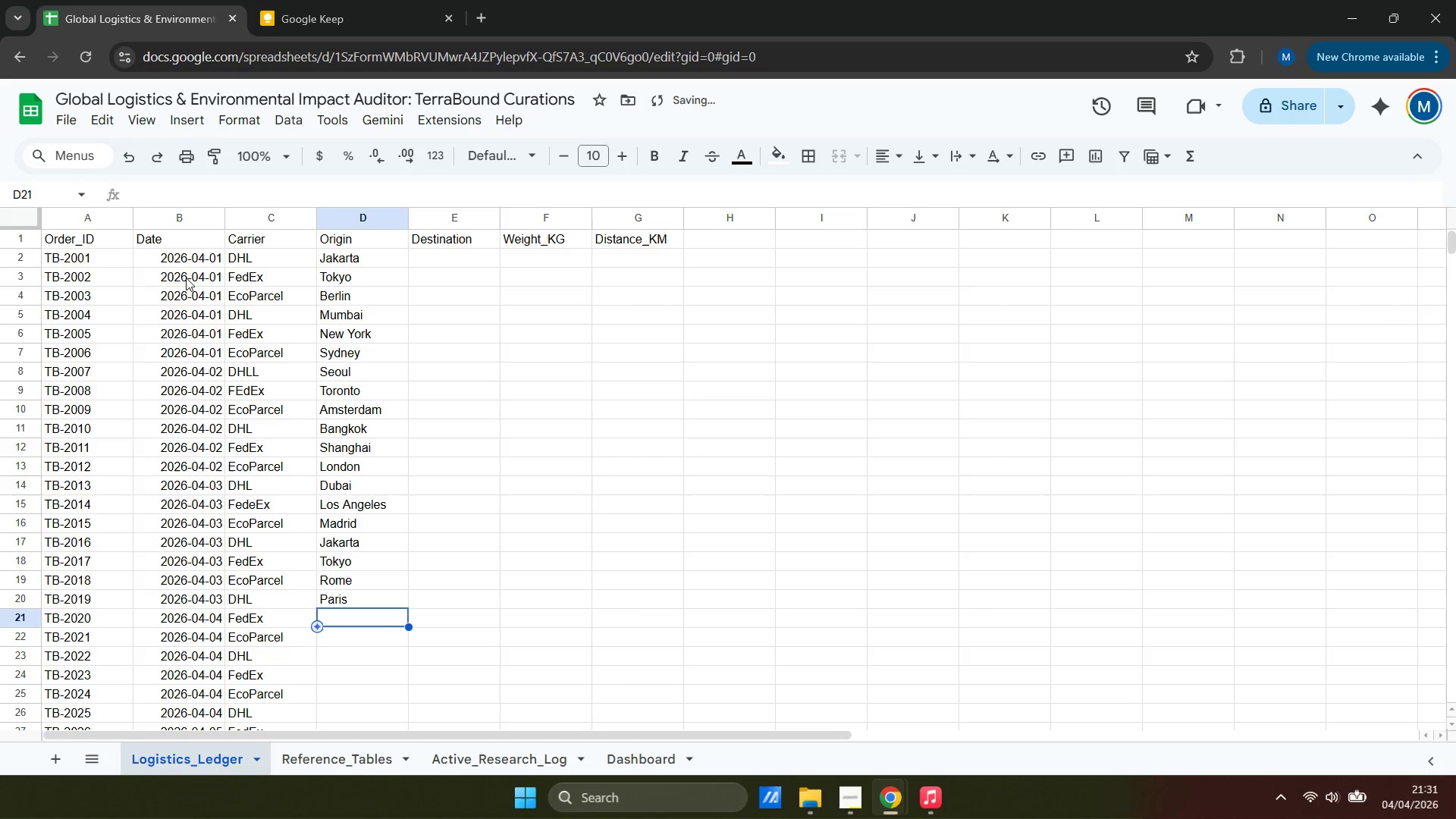 
type(sydney)
 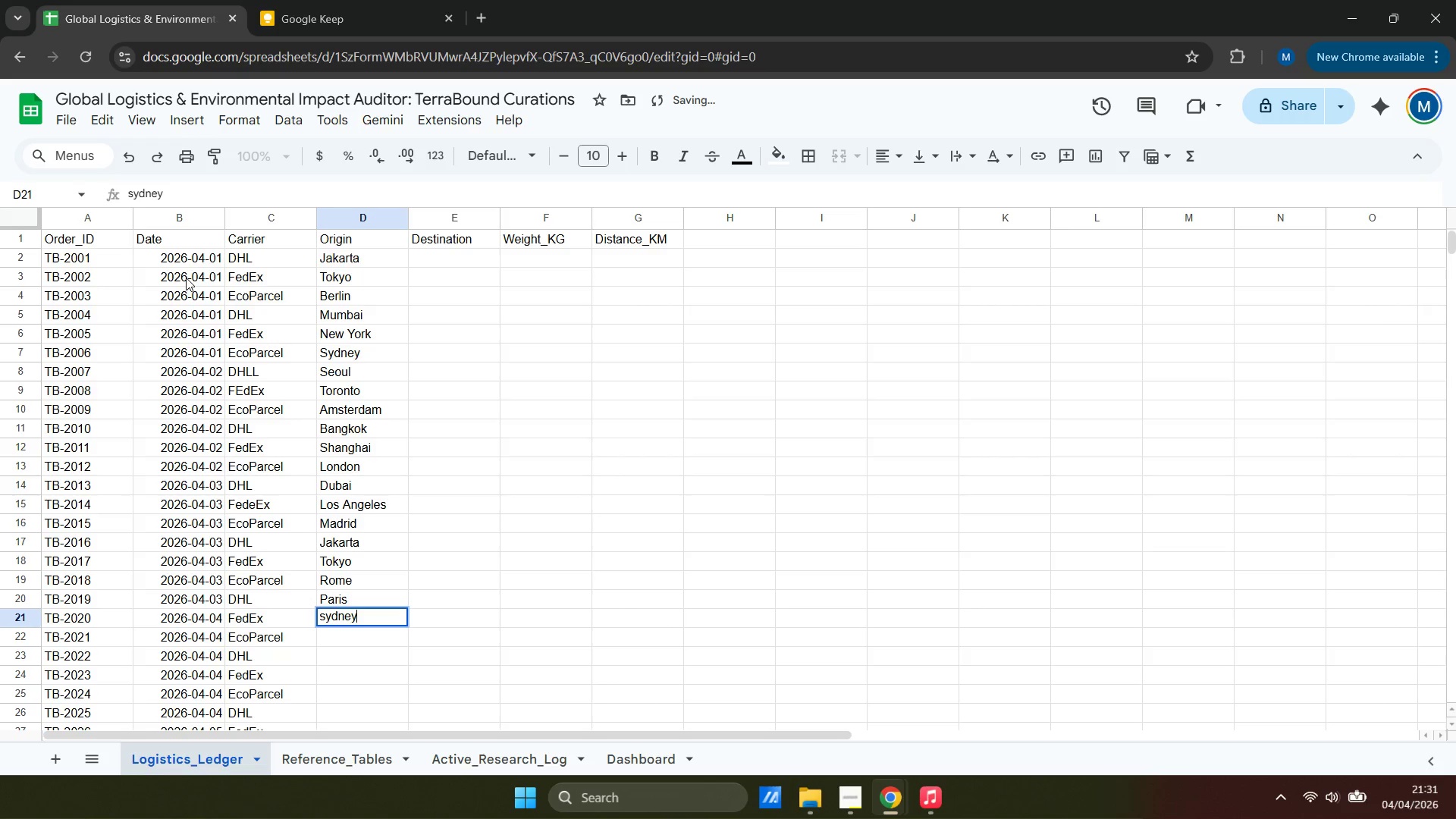 
key(ArrowDown)
 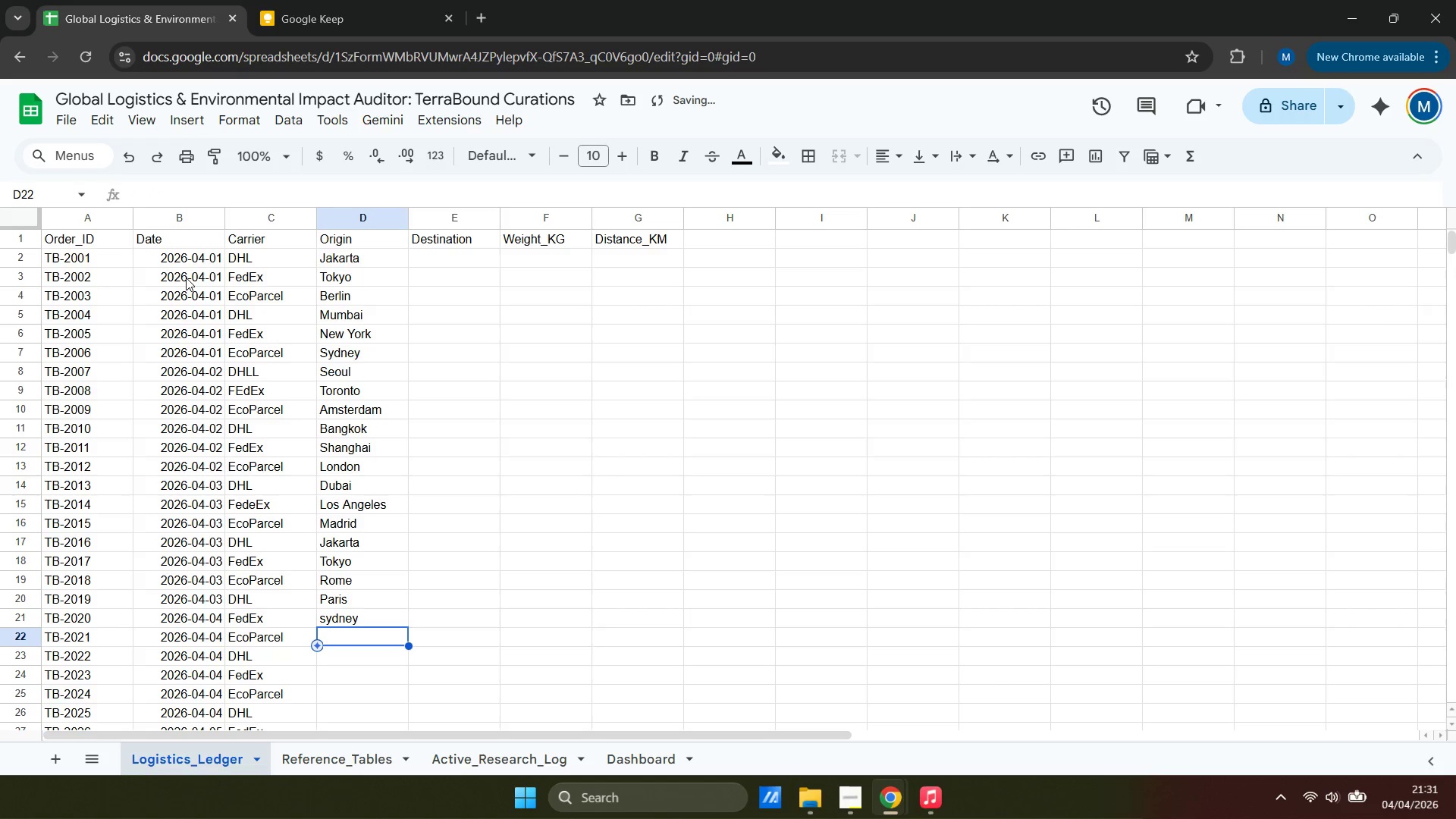 
type(BerlinS)
key(Backspace)
 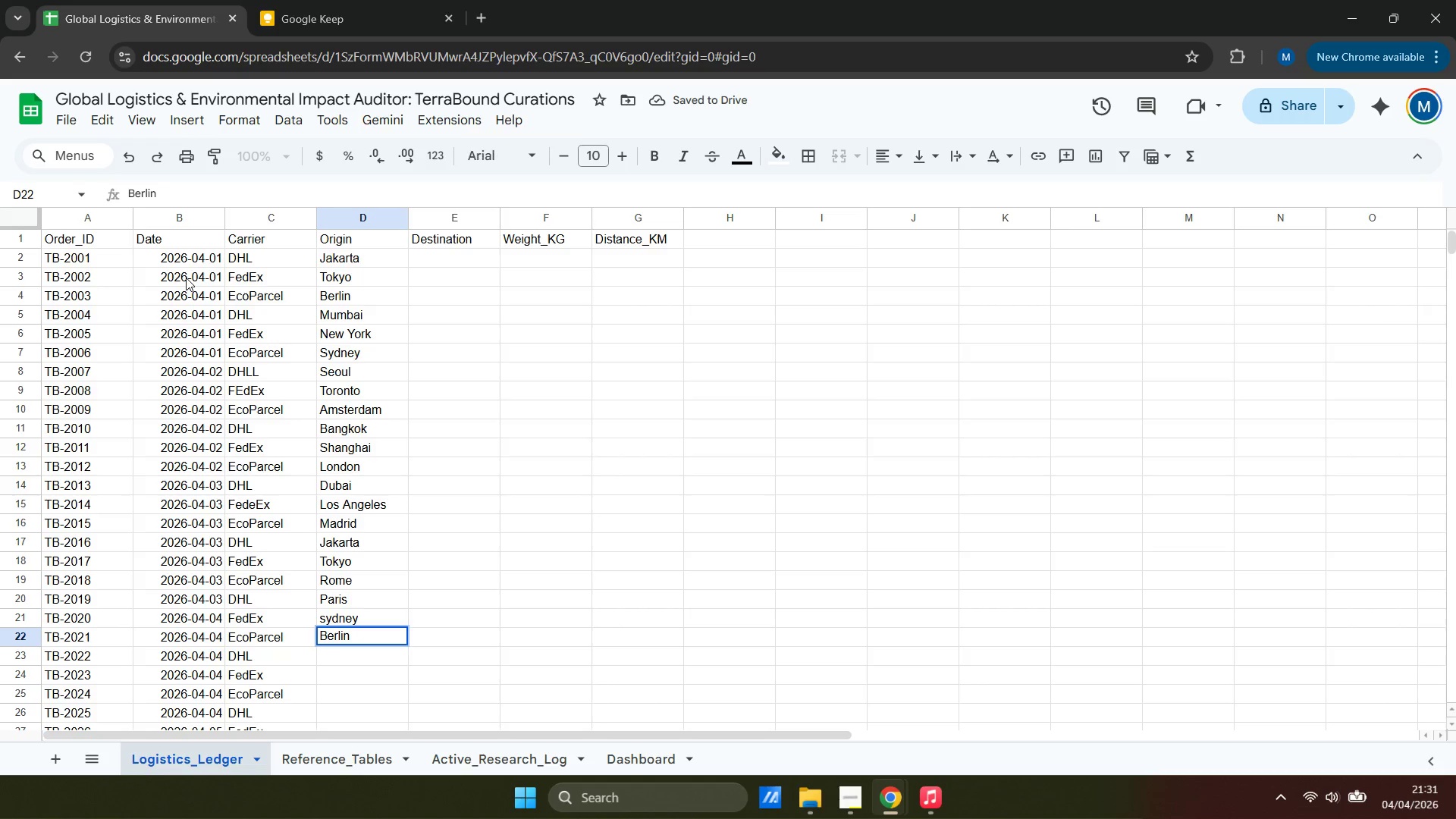 
key(ArrowDown)
 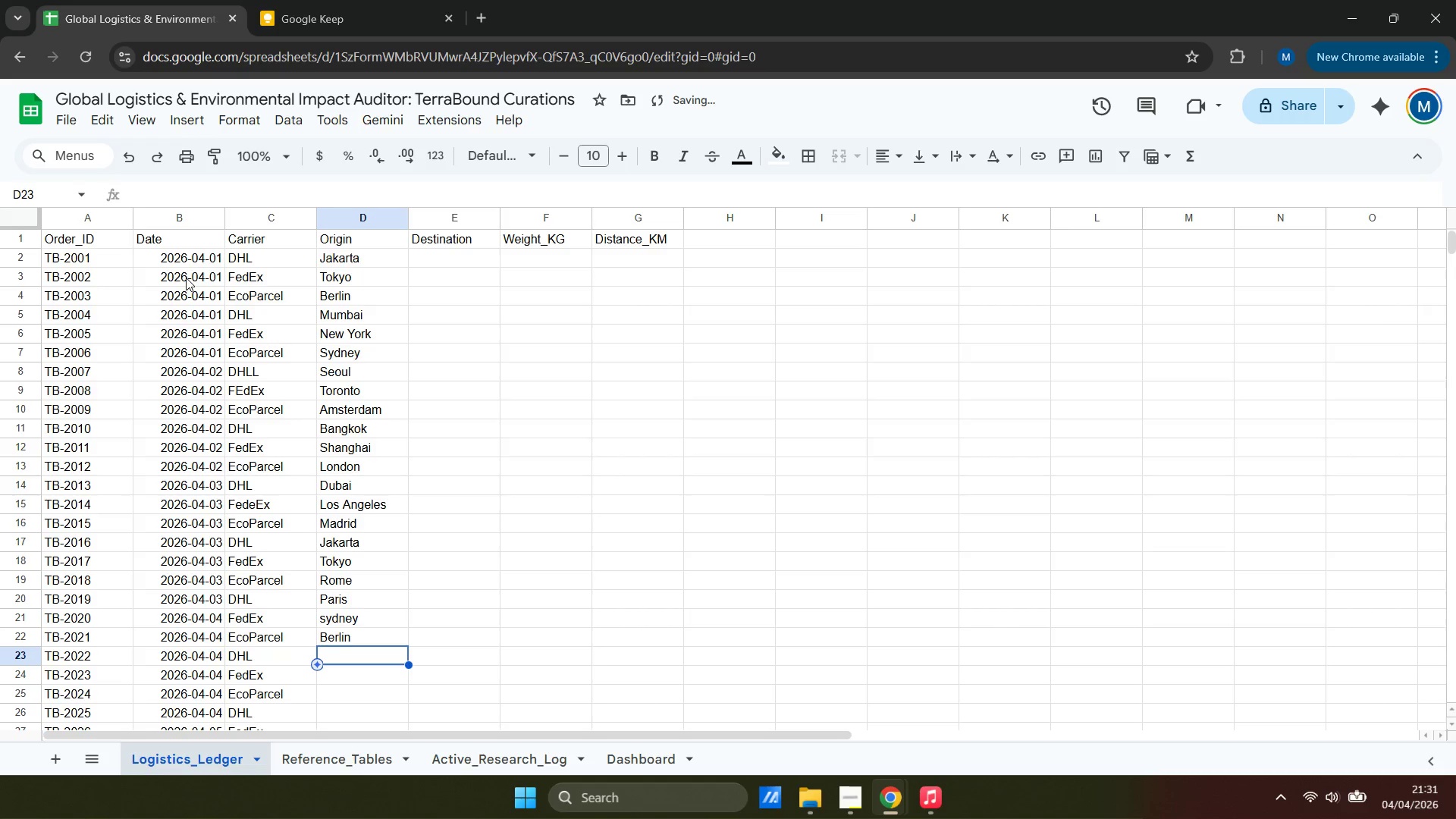 
key(Shift+ShiftRight)
 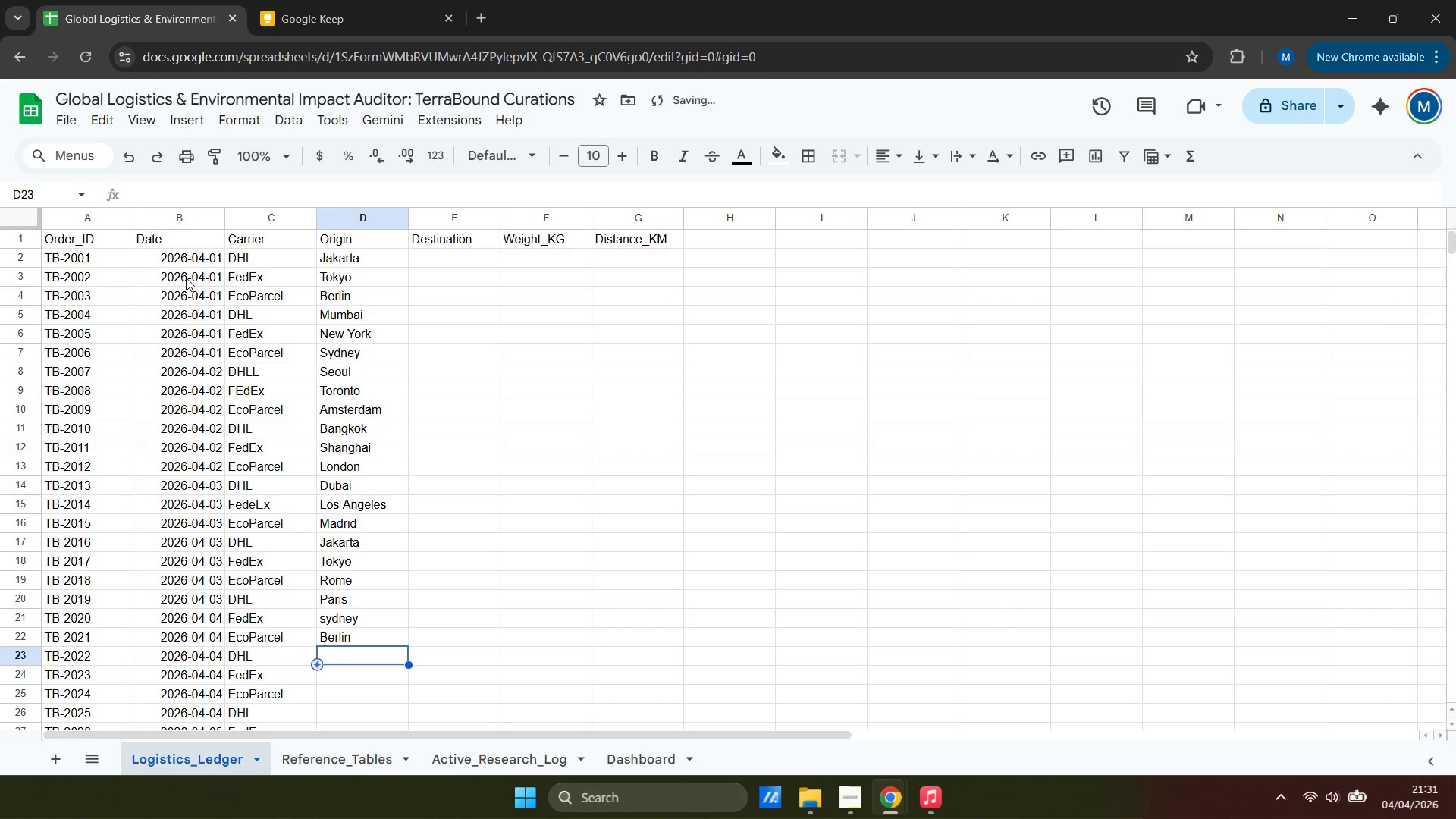 
key(ArrowUp)
 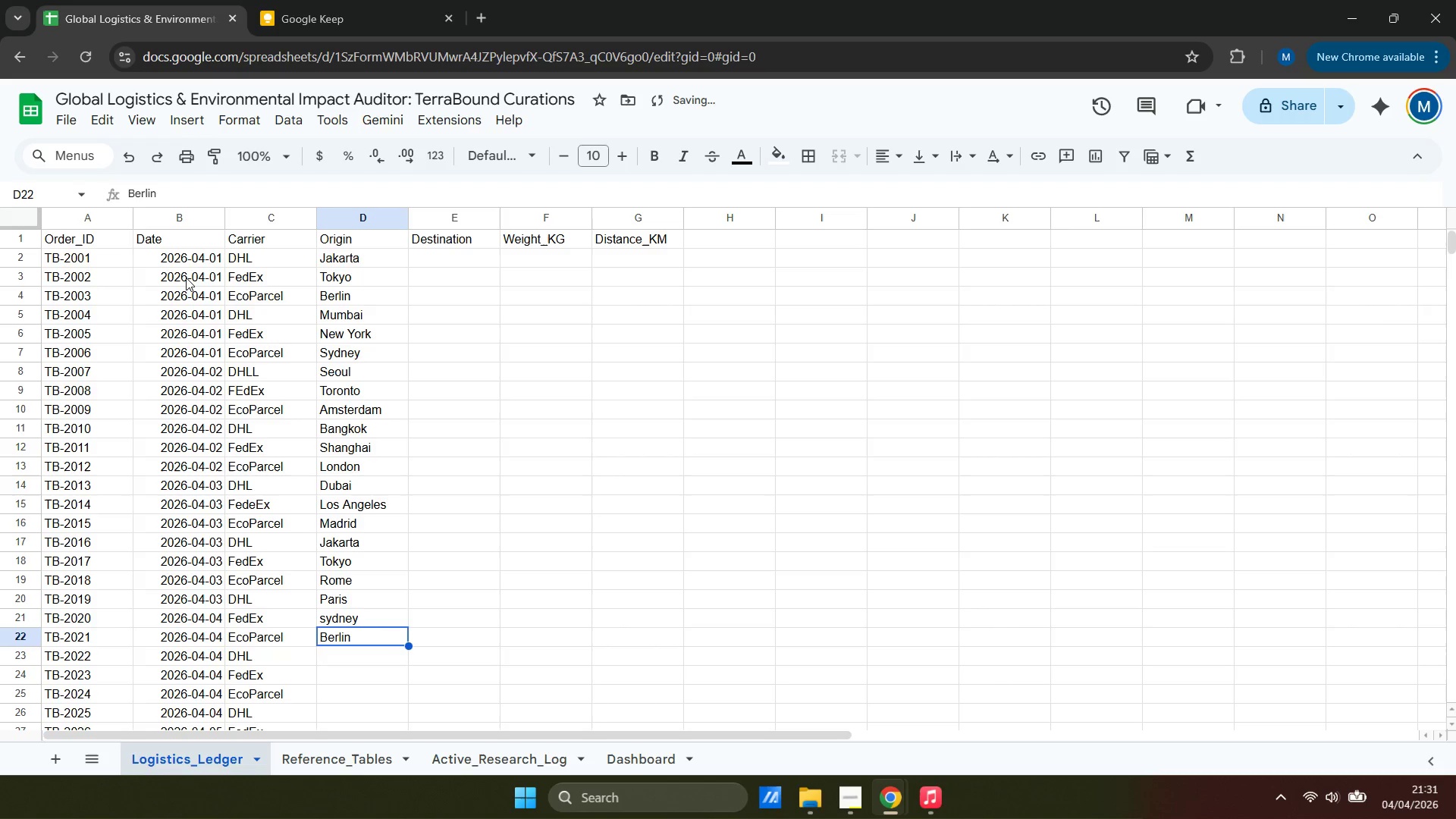 
key(ArrowUp)
 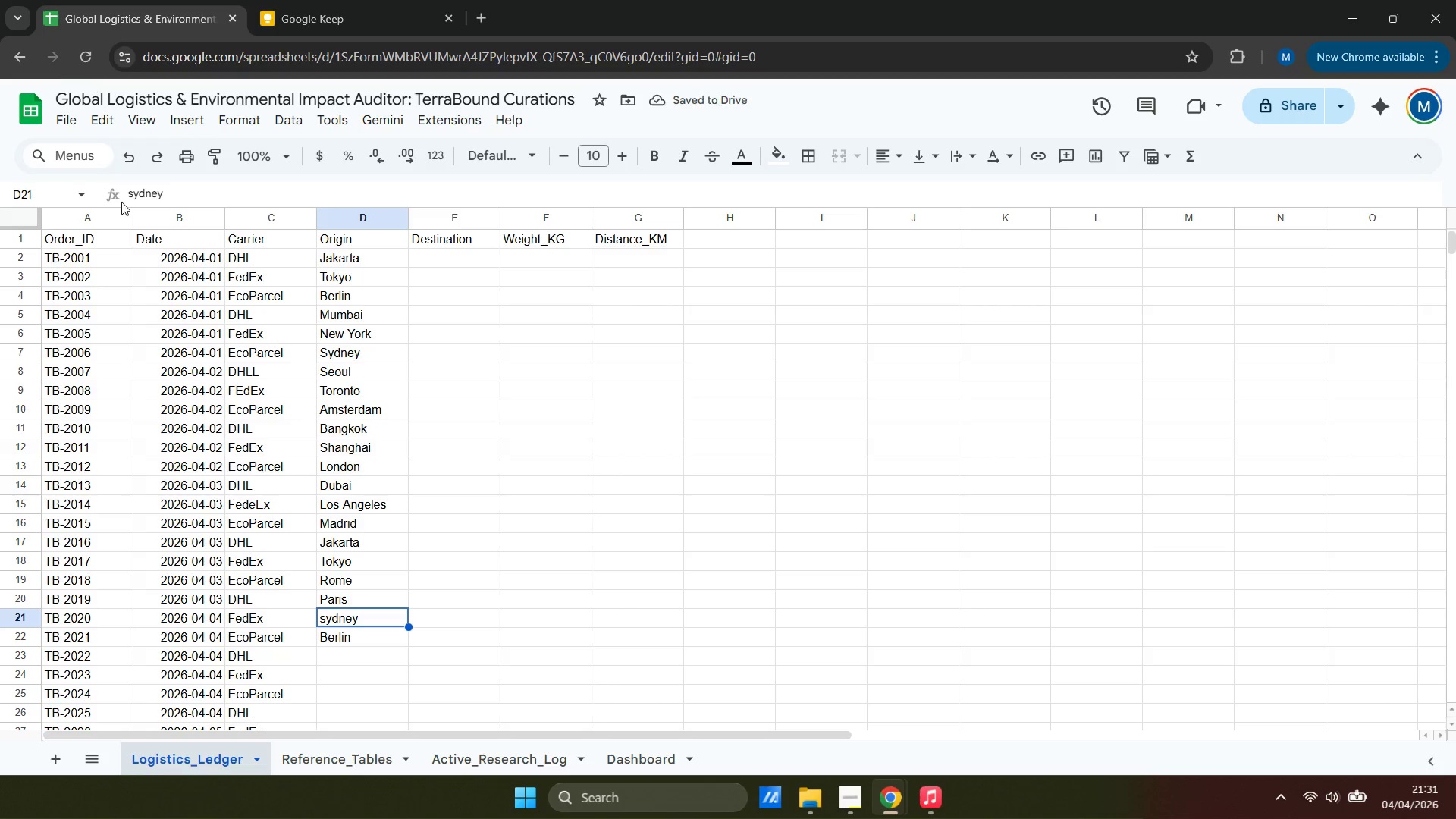 
left_click([135, 195])
 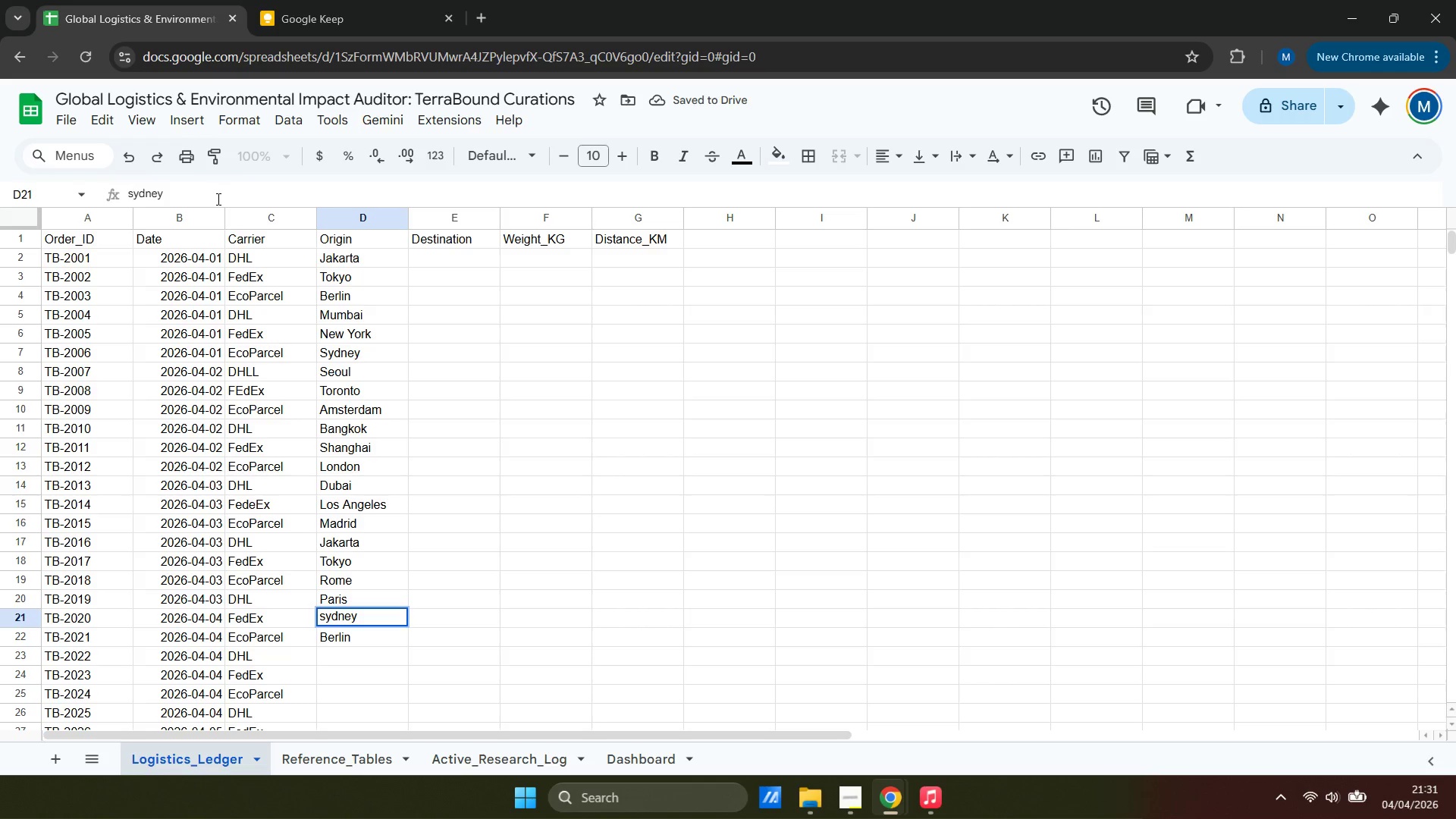 
key(Backspace)
 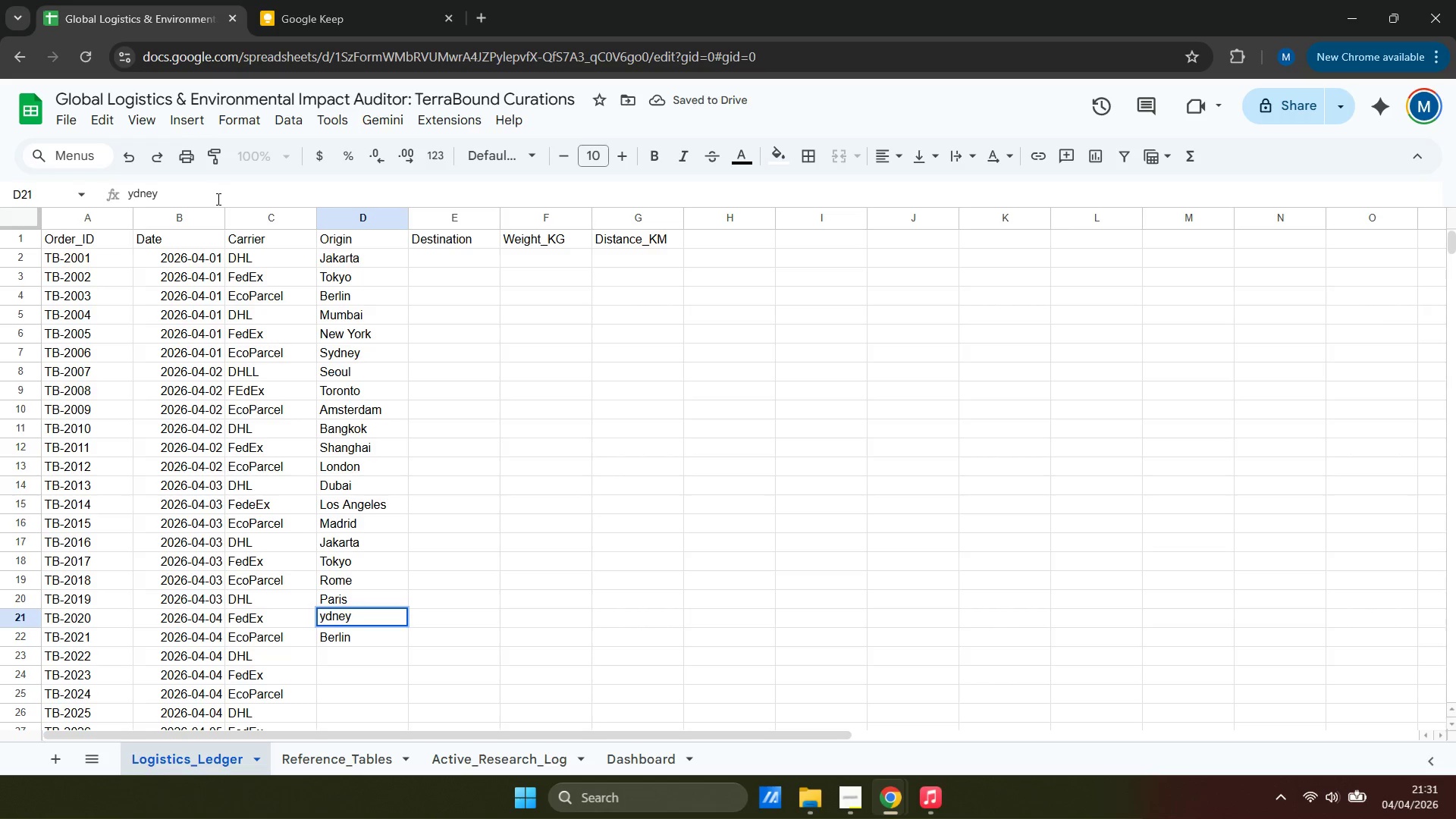 
key(Shift+ShiftRight)
 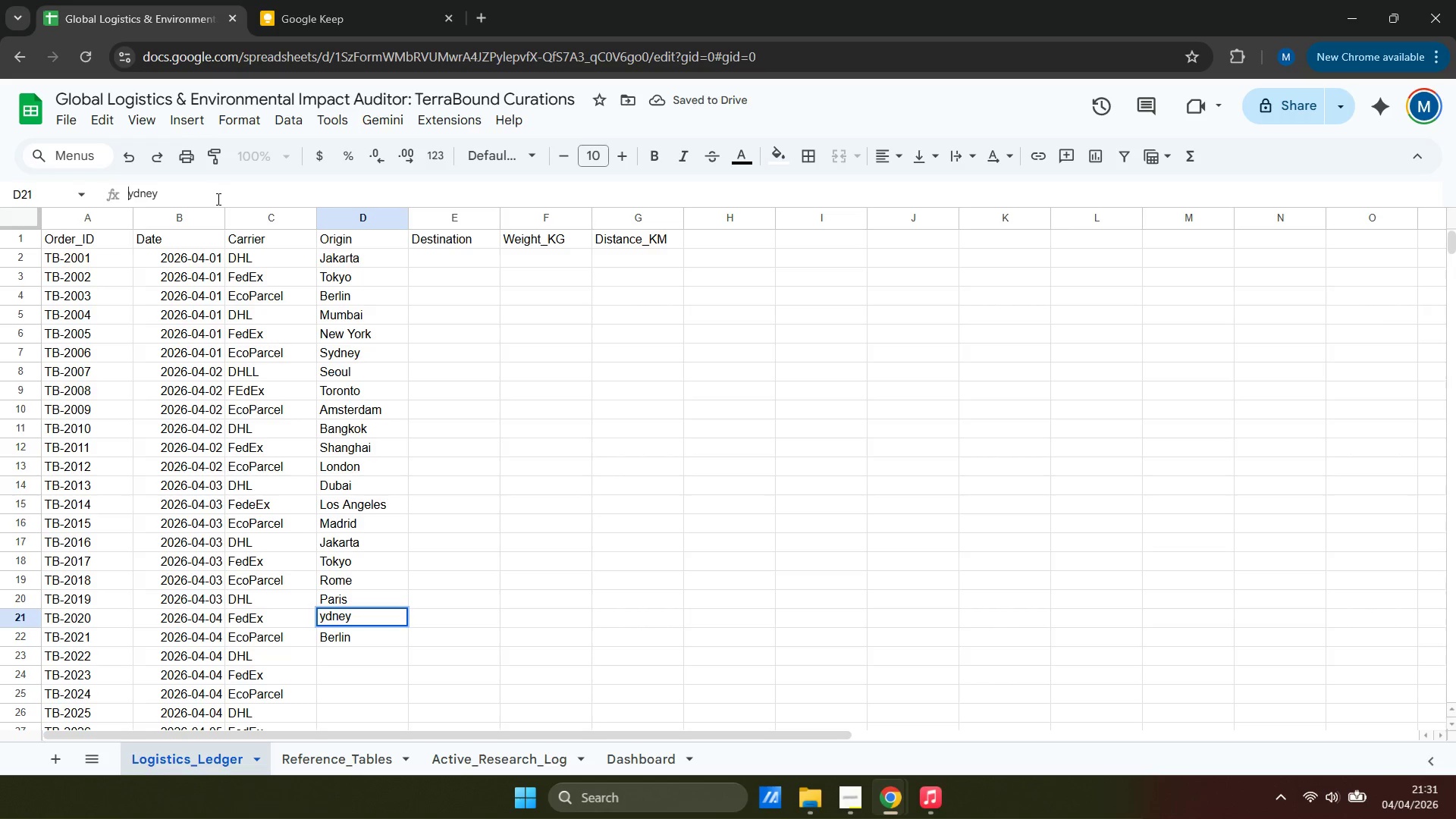 
key(Shift+S)
 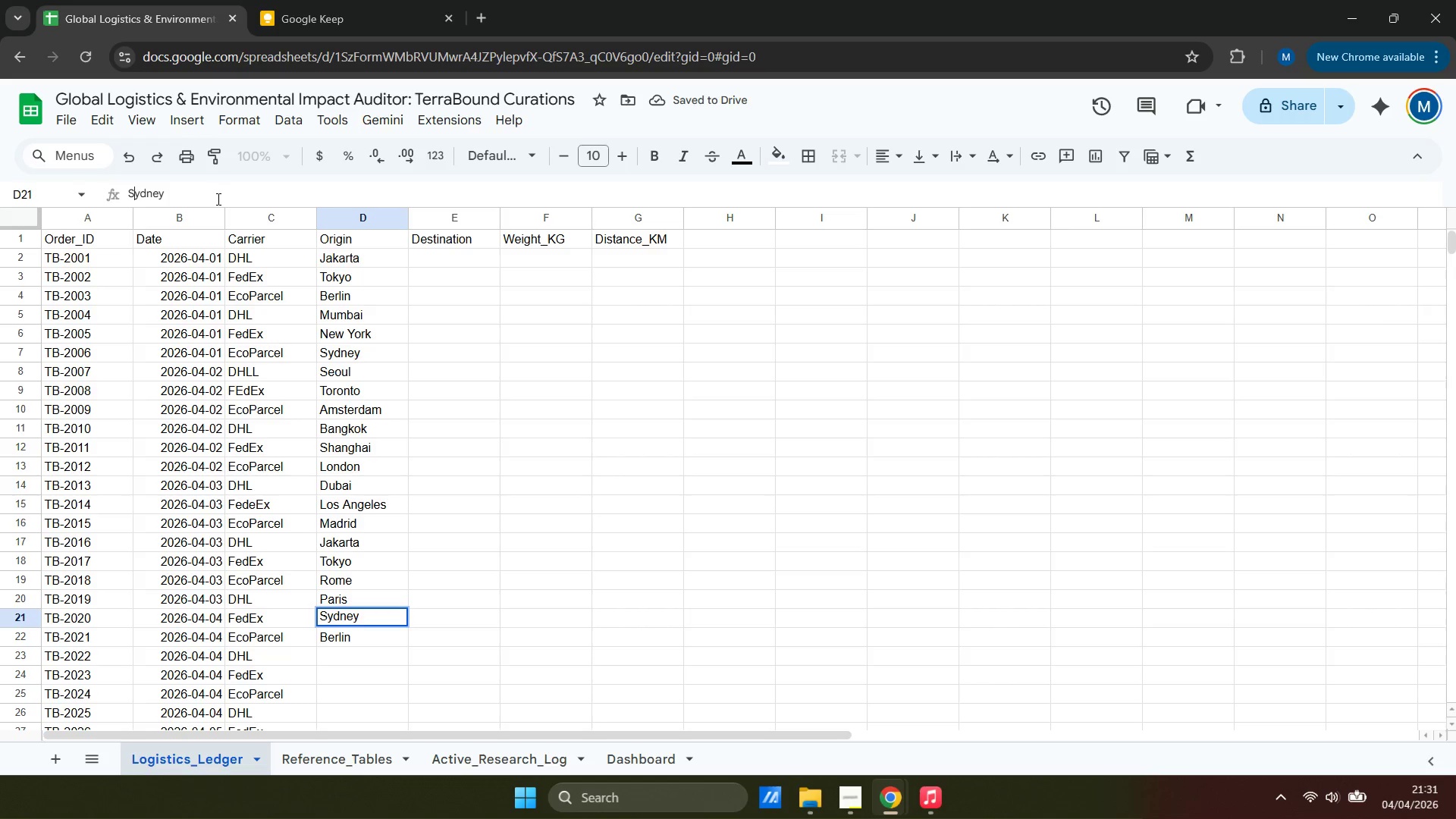 
key(ArrowUp)
 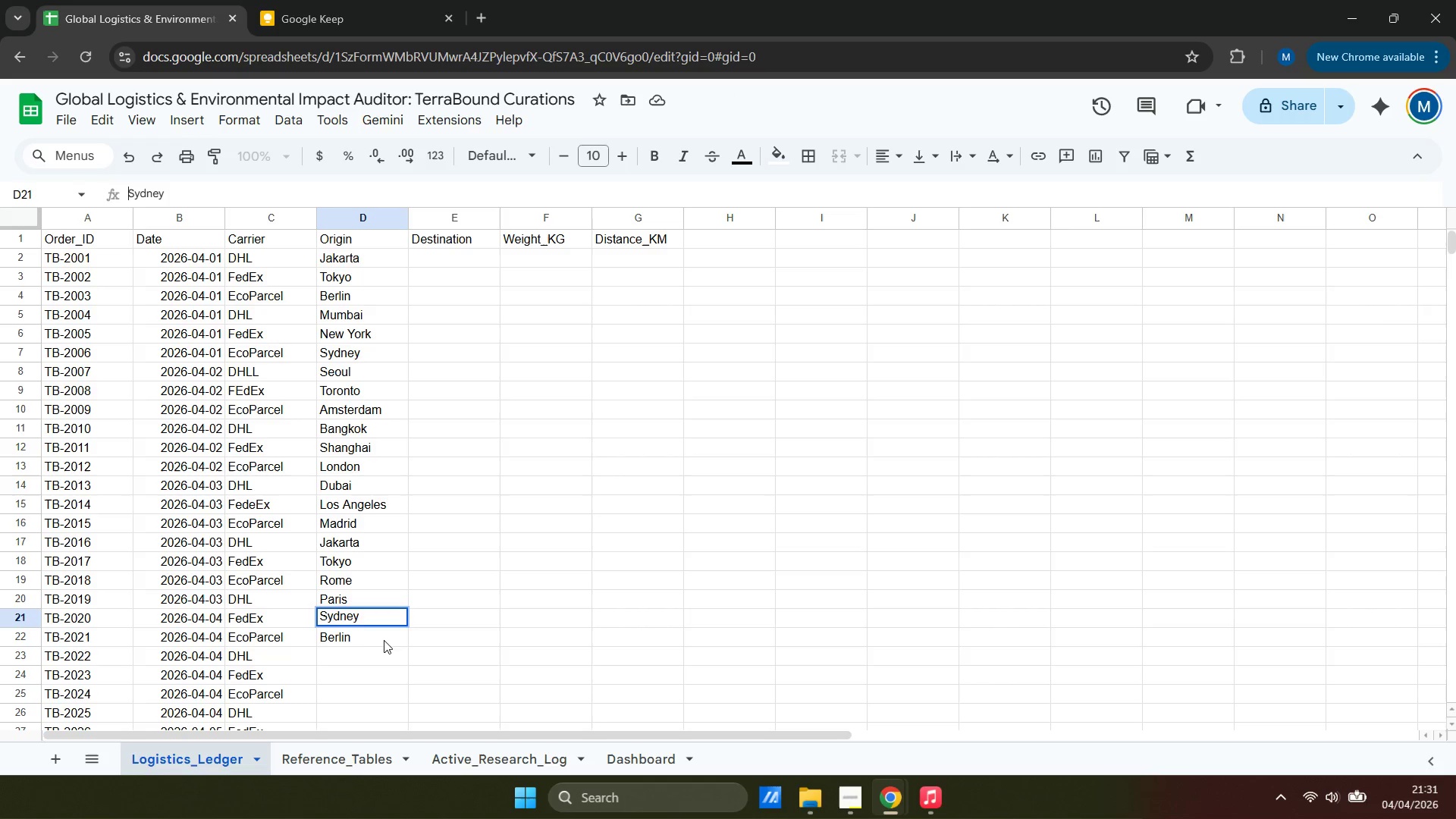 
left_click([394, 631])
 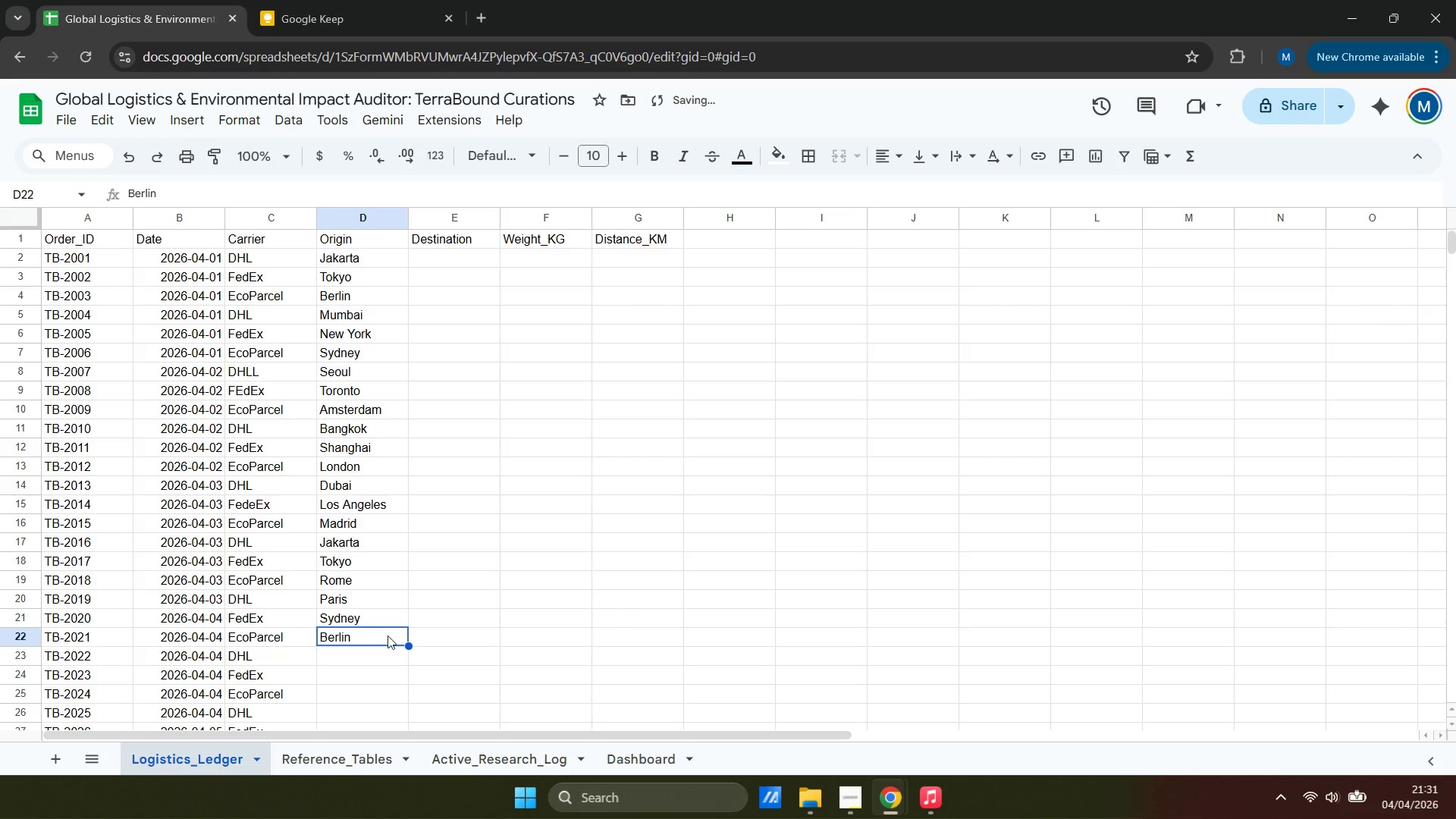 
left_click([367, 664])
 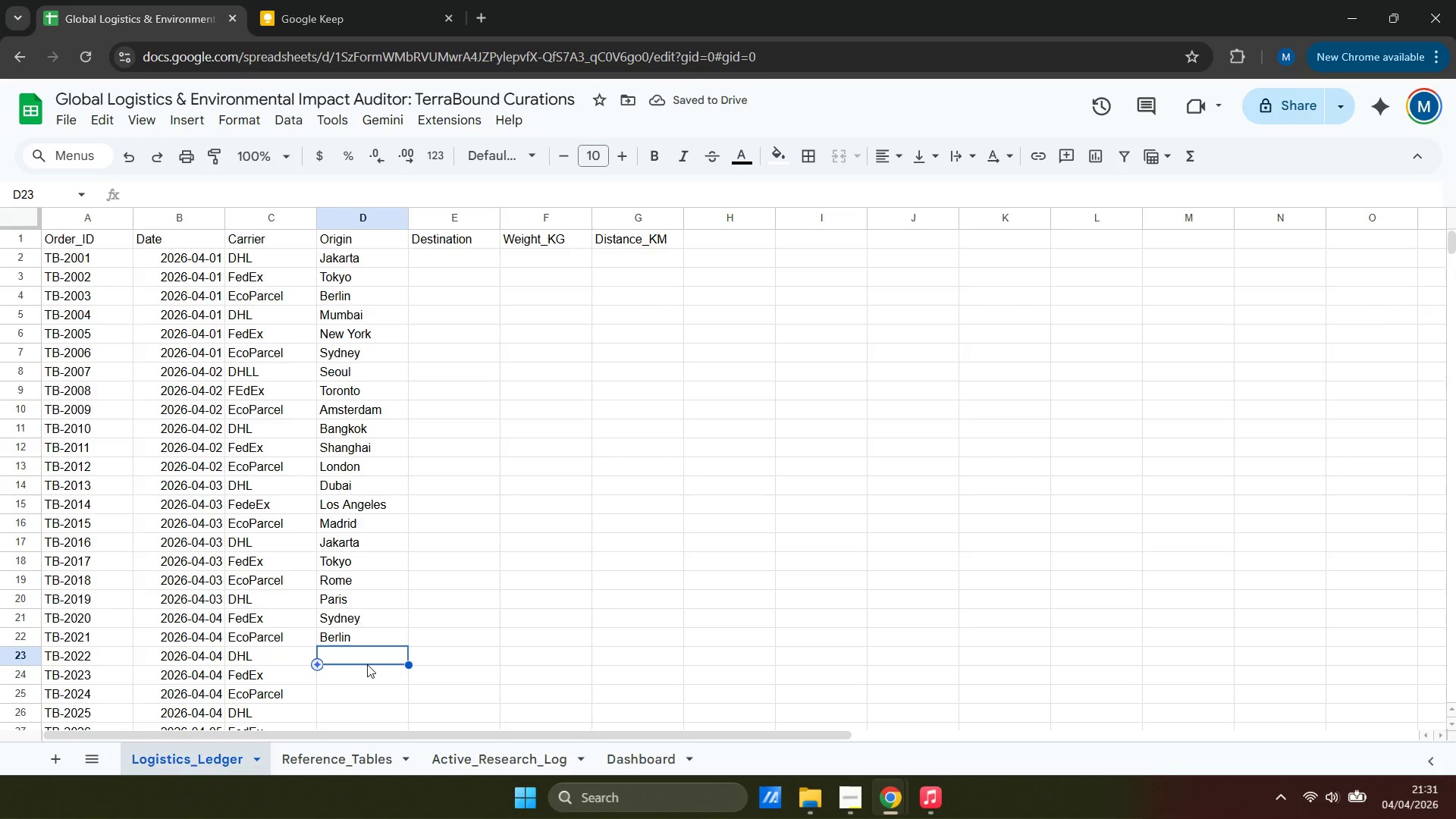 
type(Singapore)
 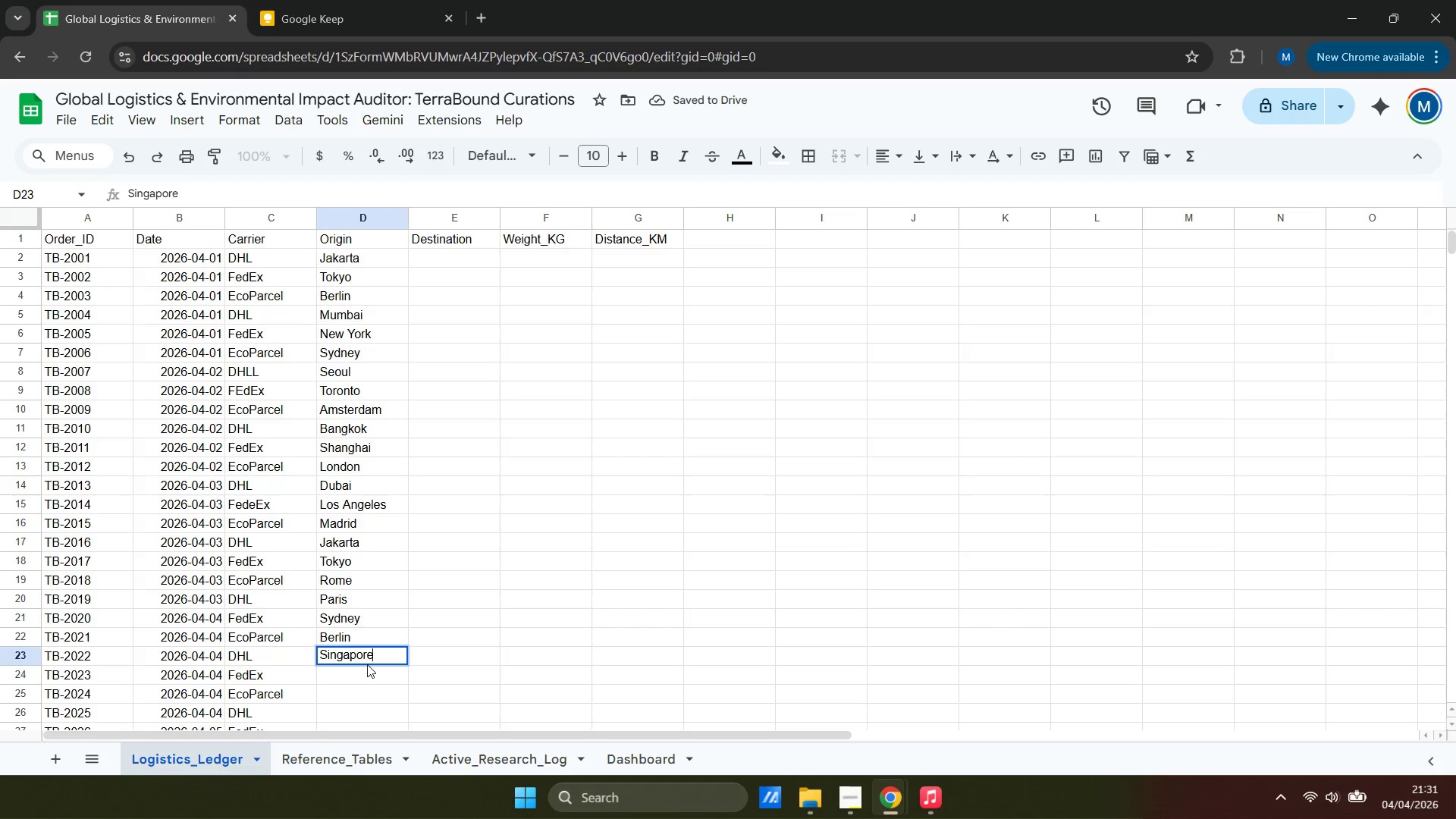 
key(ArrowDown)
 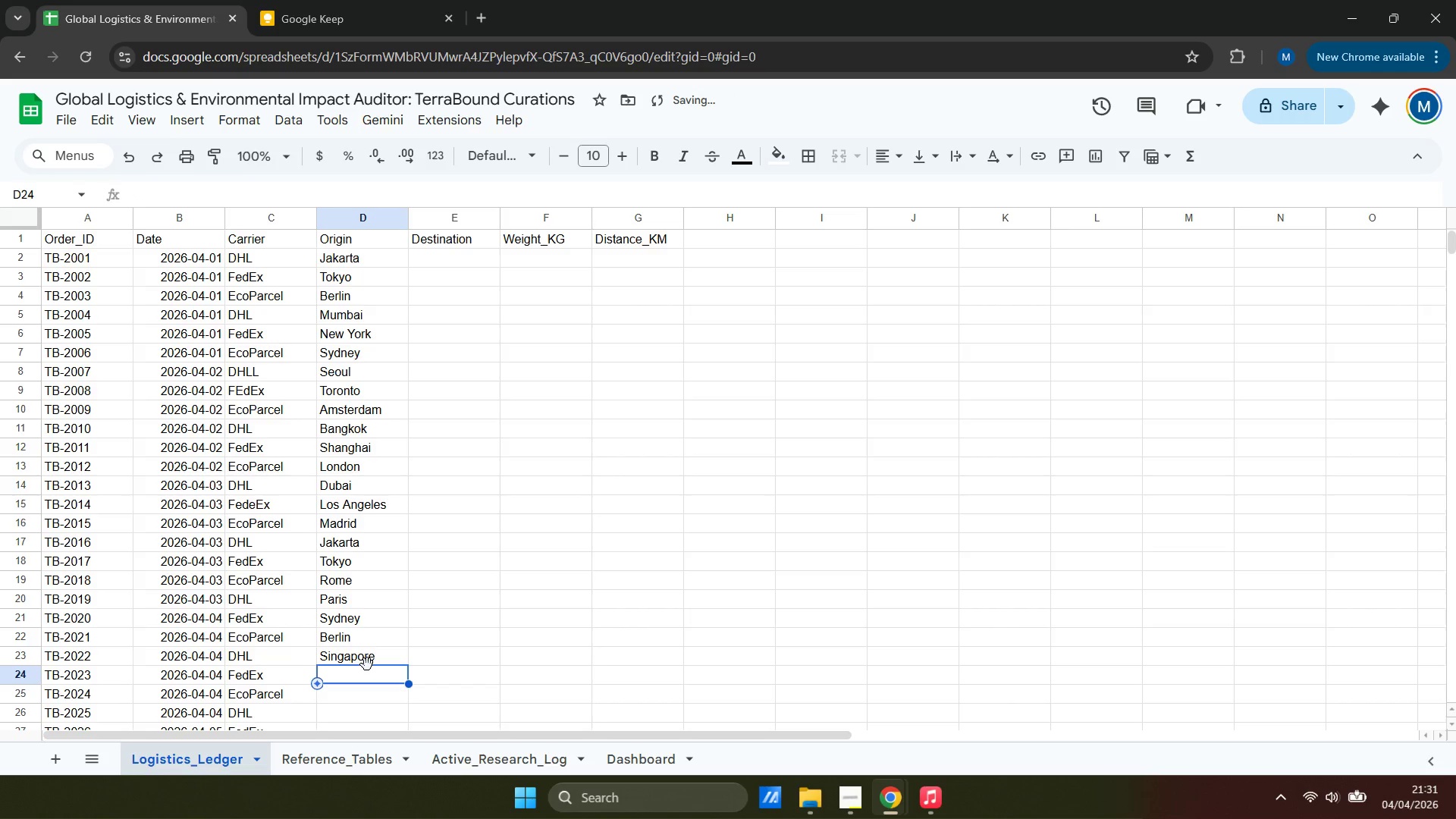 
type(Berlin)
 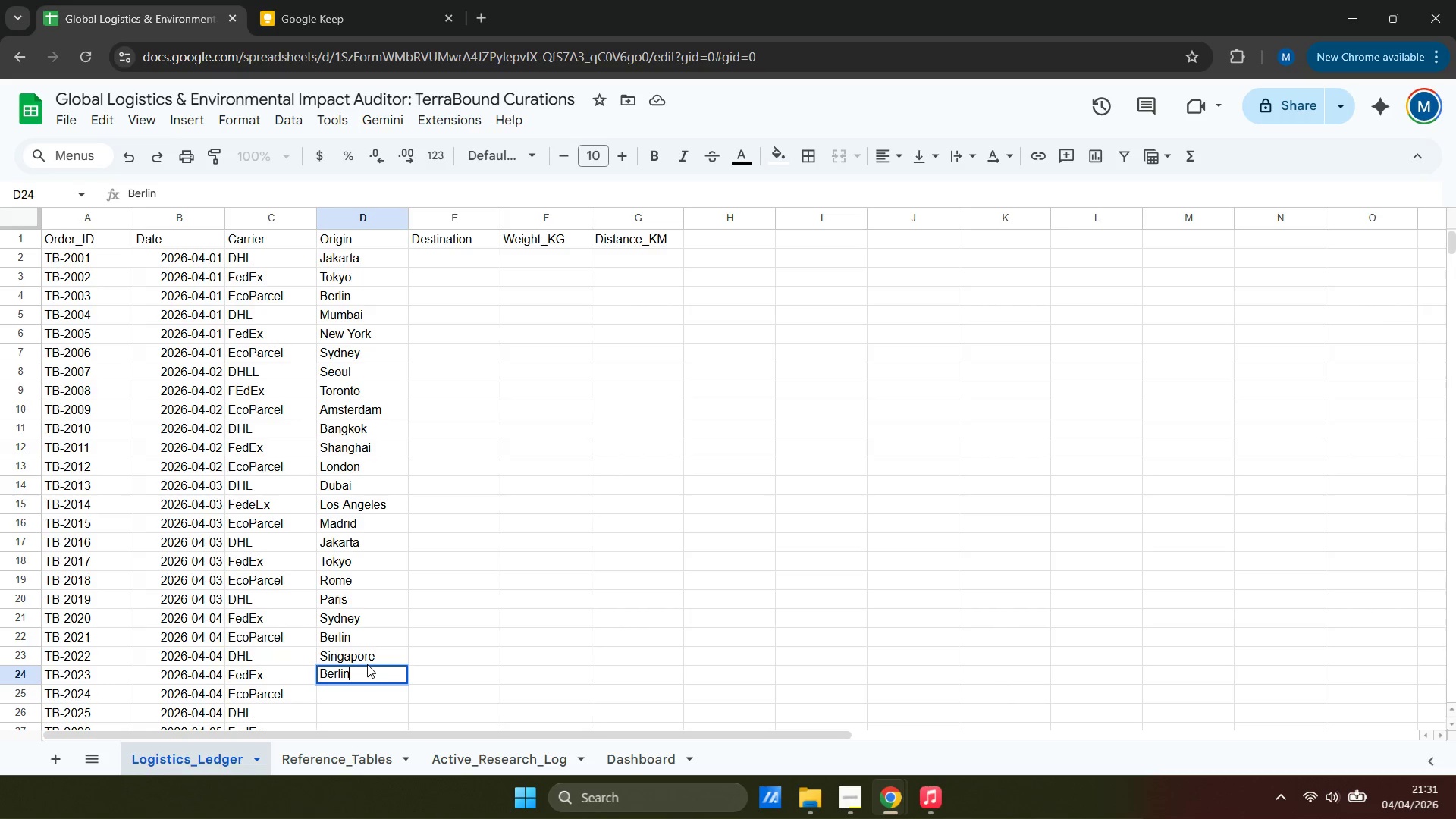 
wait(9.33)
 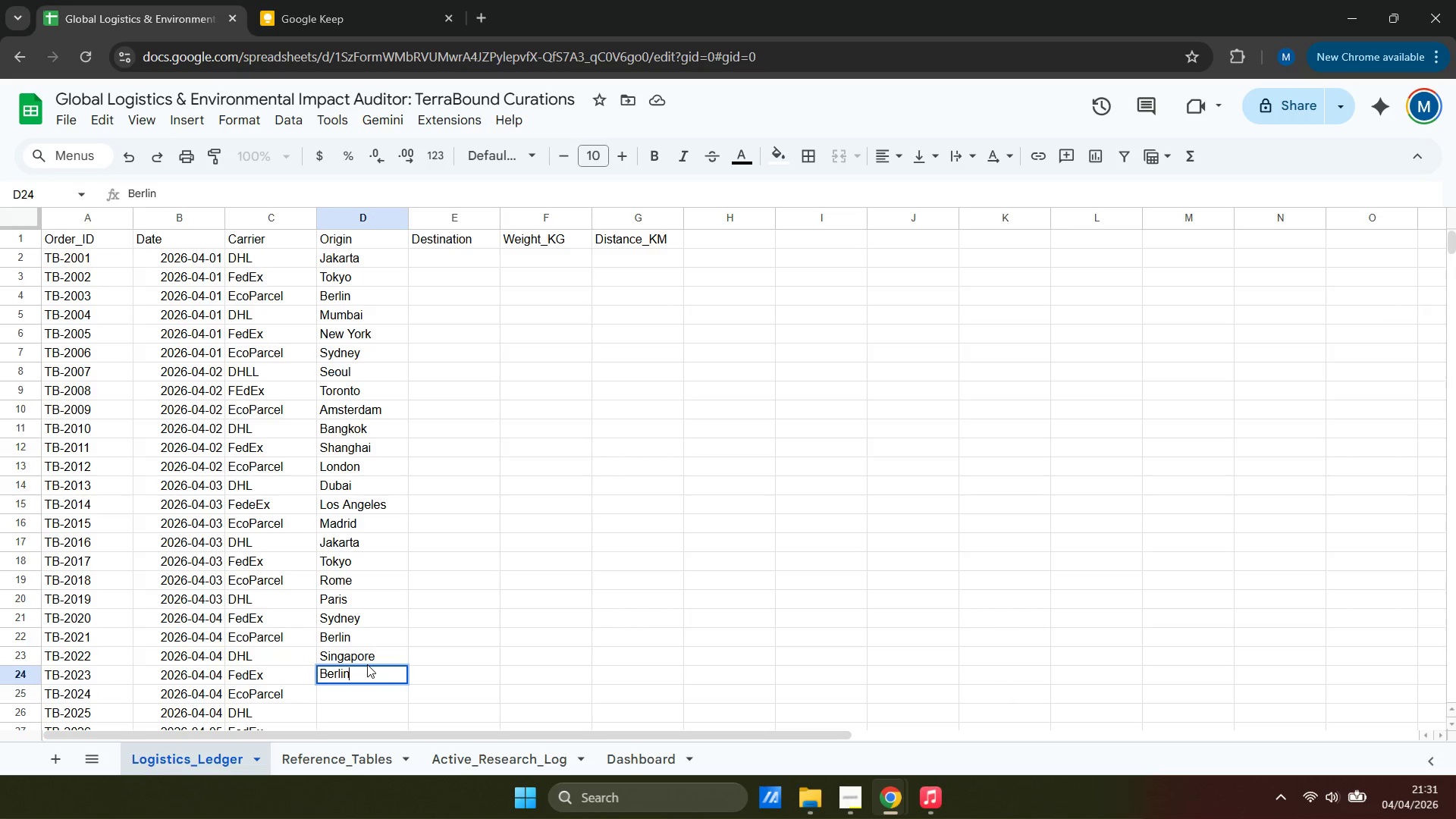 
key(ArrowLeft)
 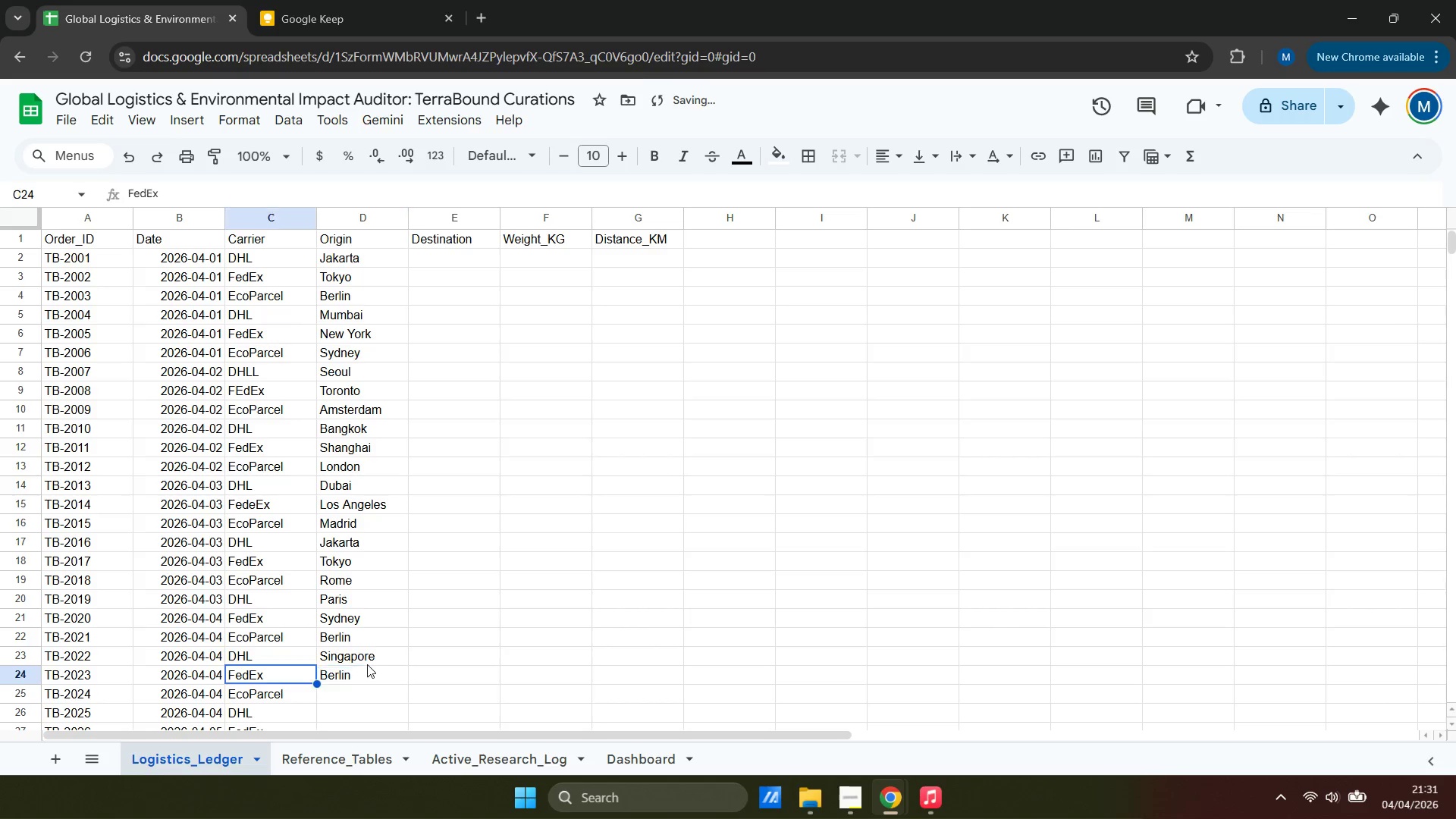 
key(ArrowLeft)
 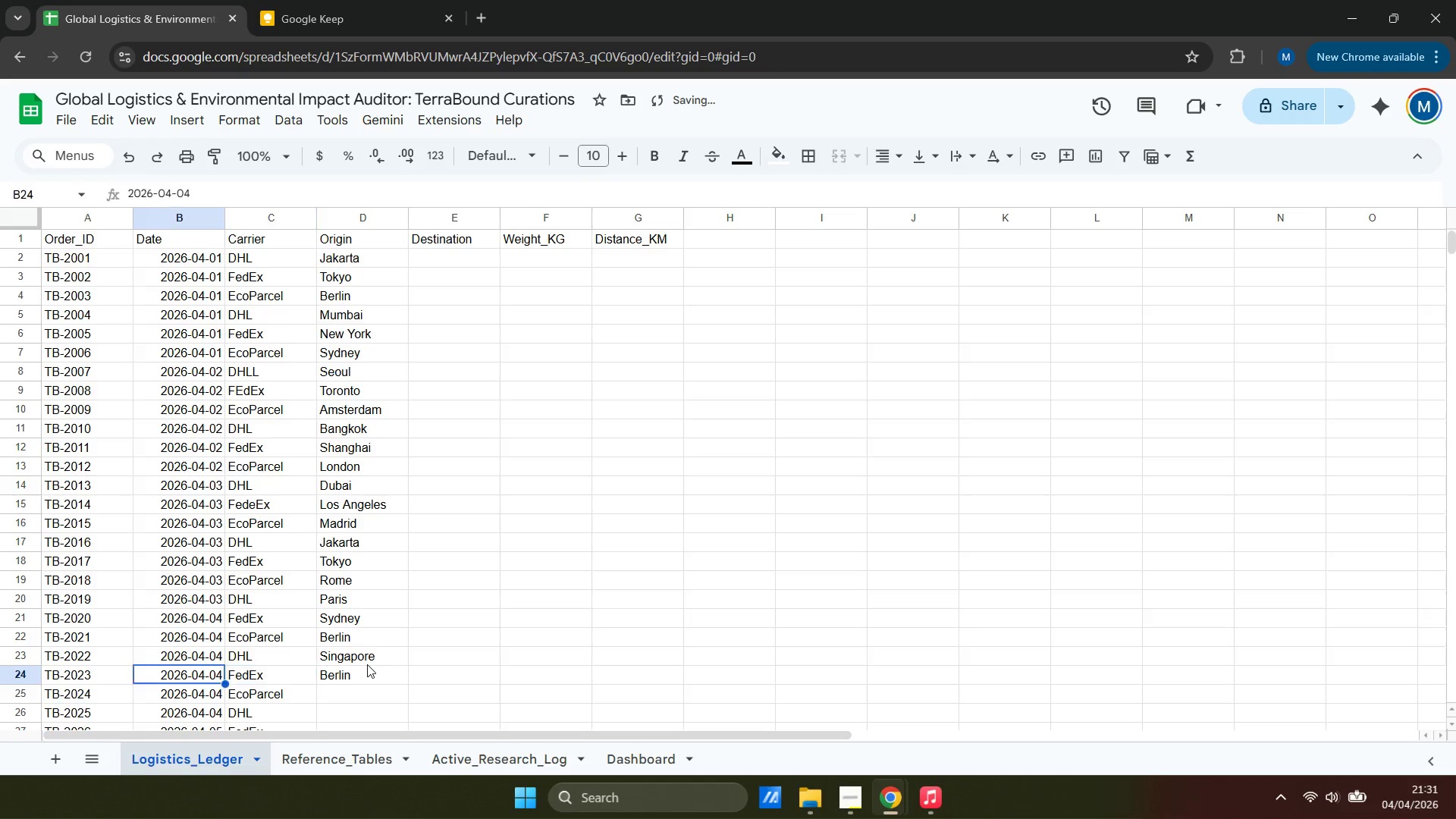 
key(ArrowLeft)
 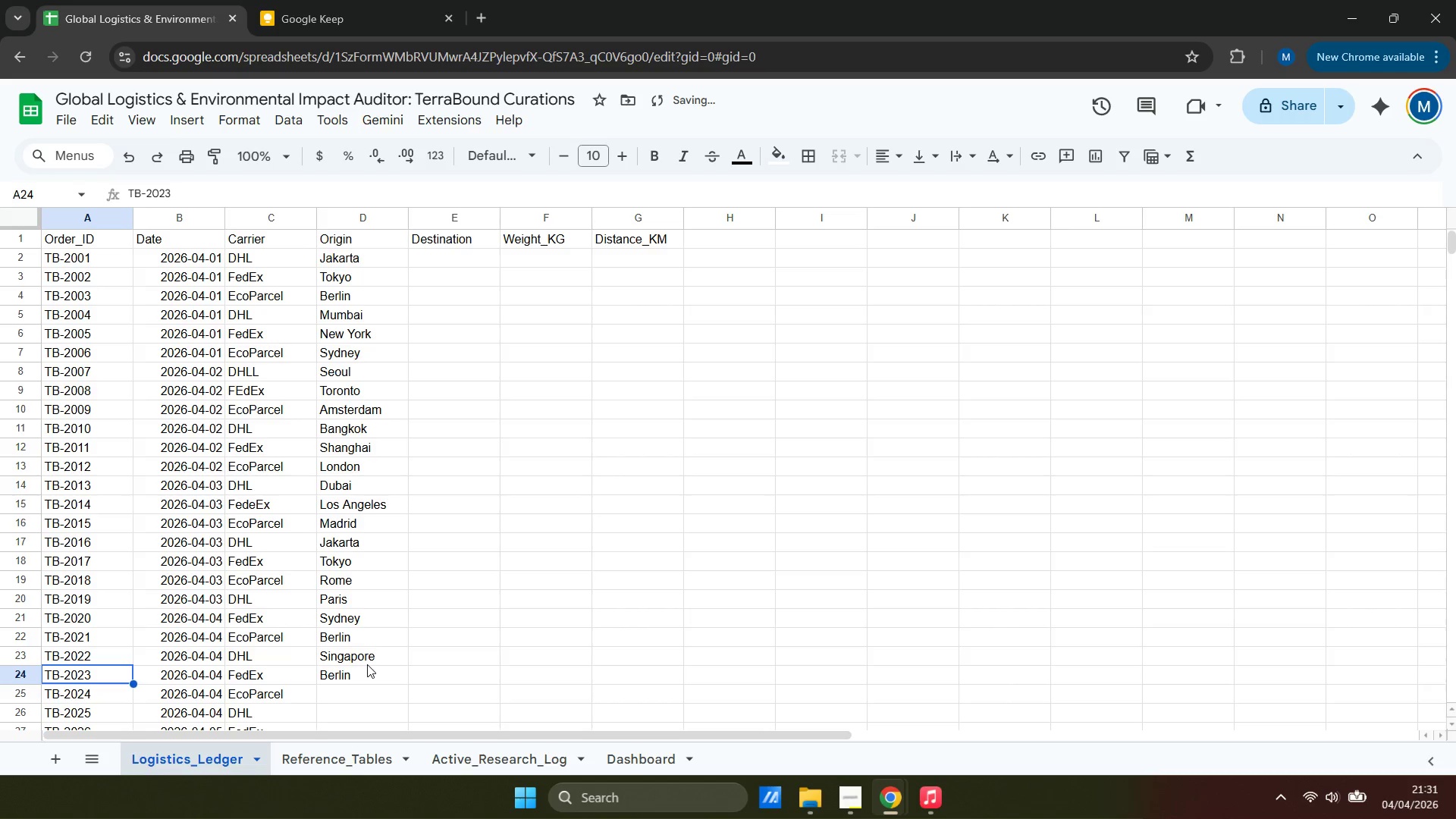 
key(ArrowRight)
 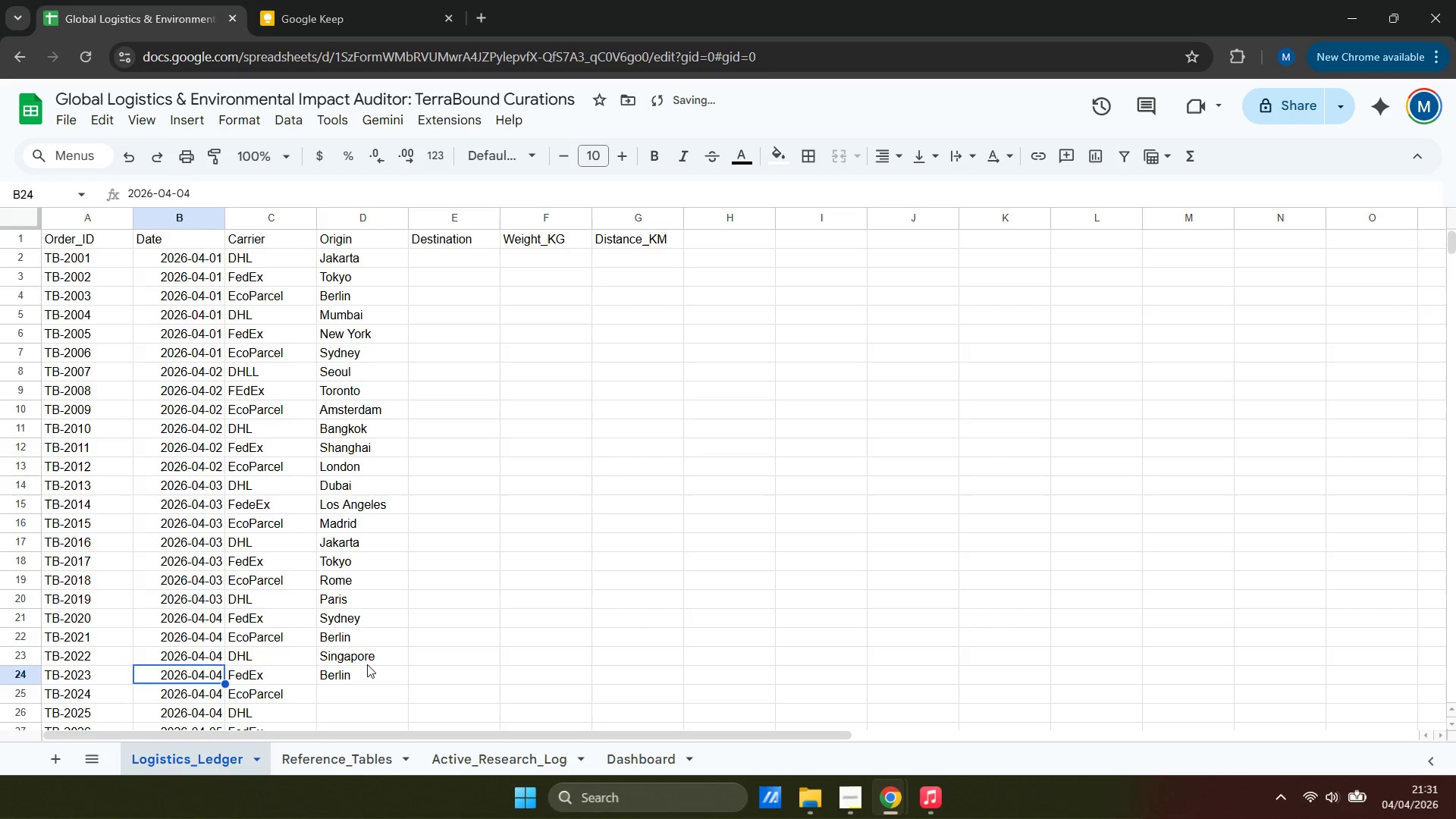 
key(ArrowRight)
 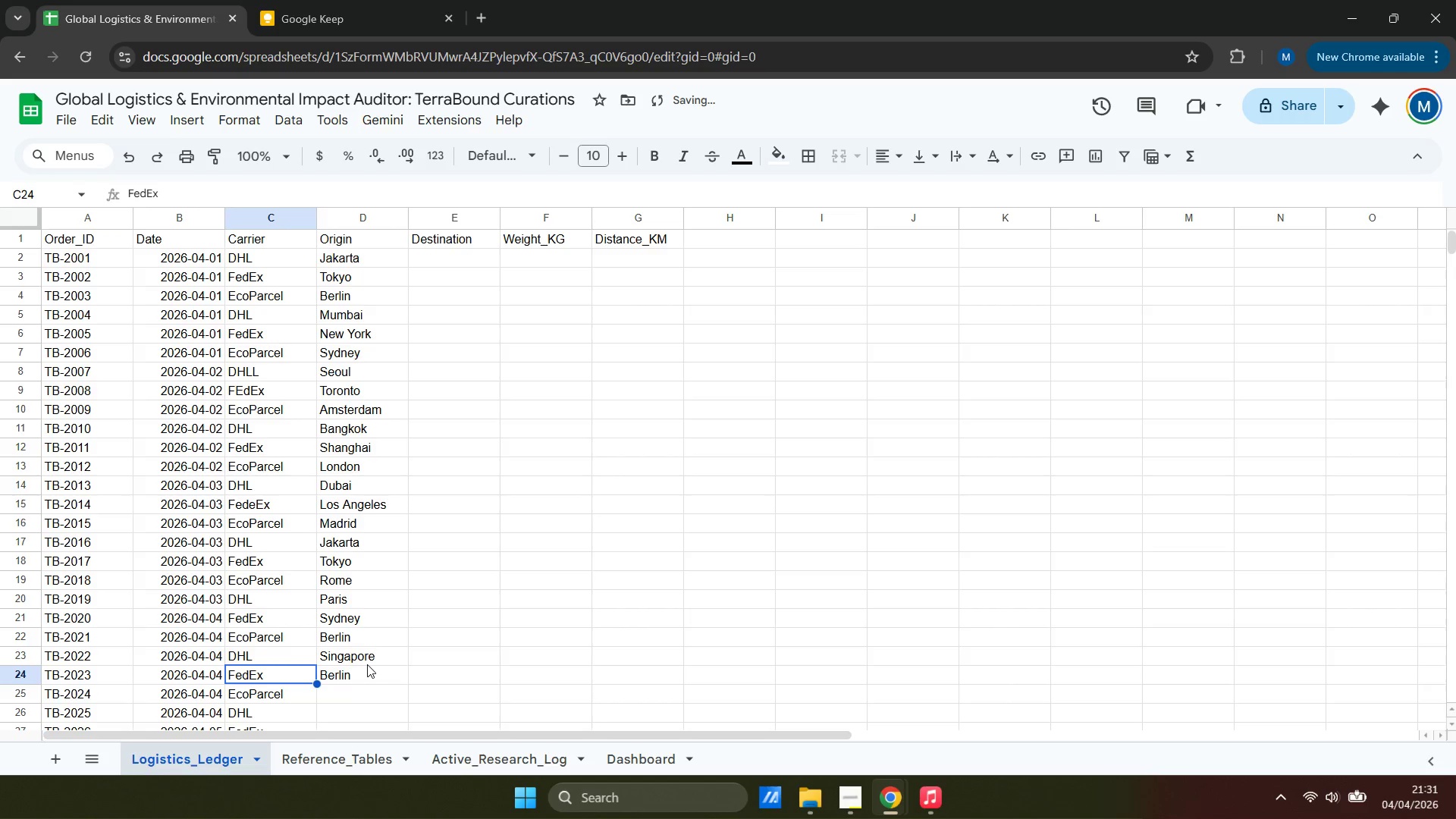 
key(ArrowRight)
 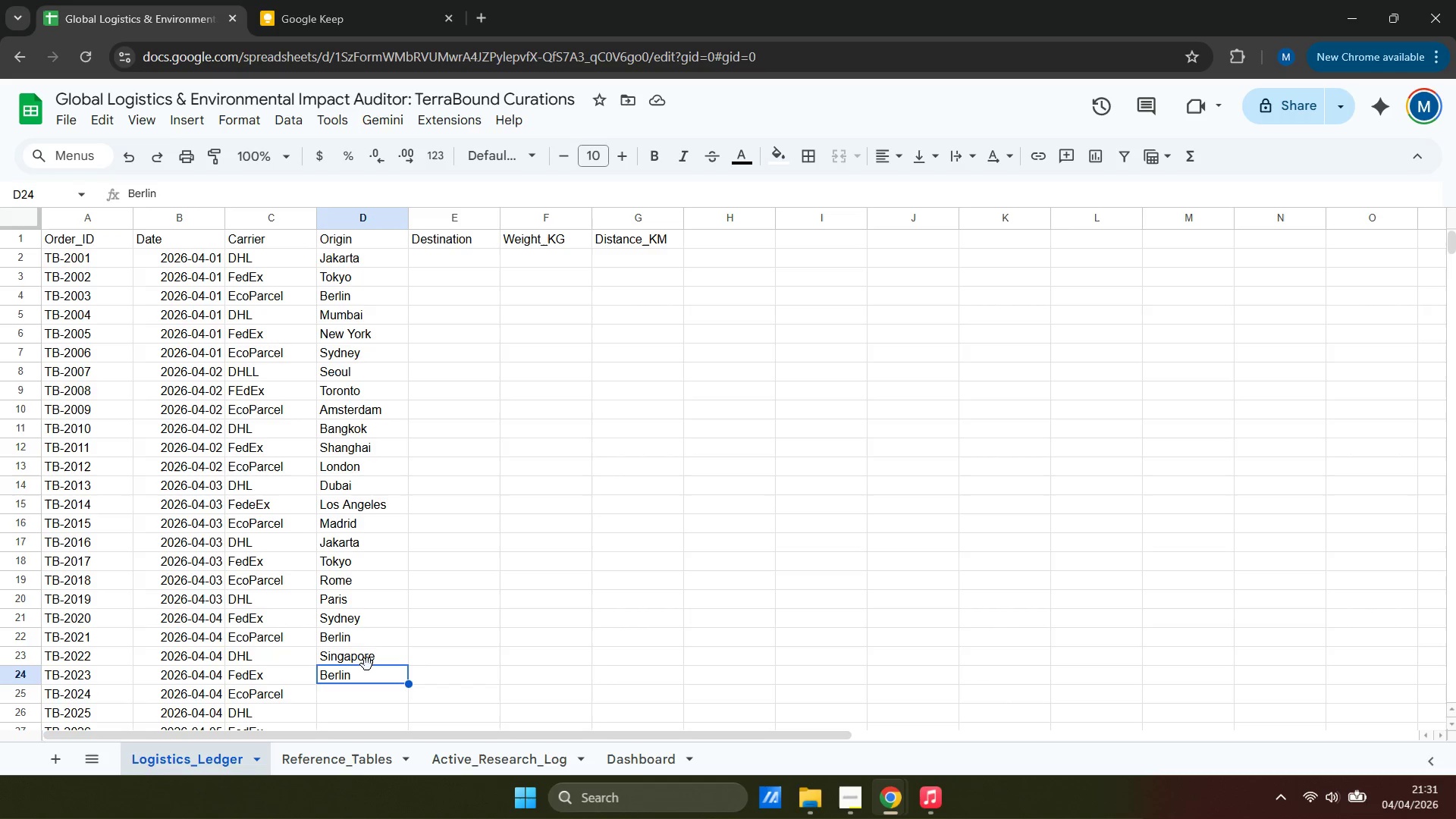 
wait(5.94)
 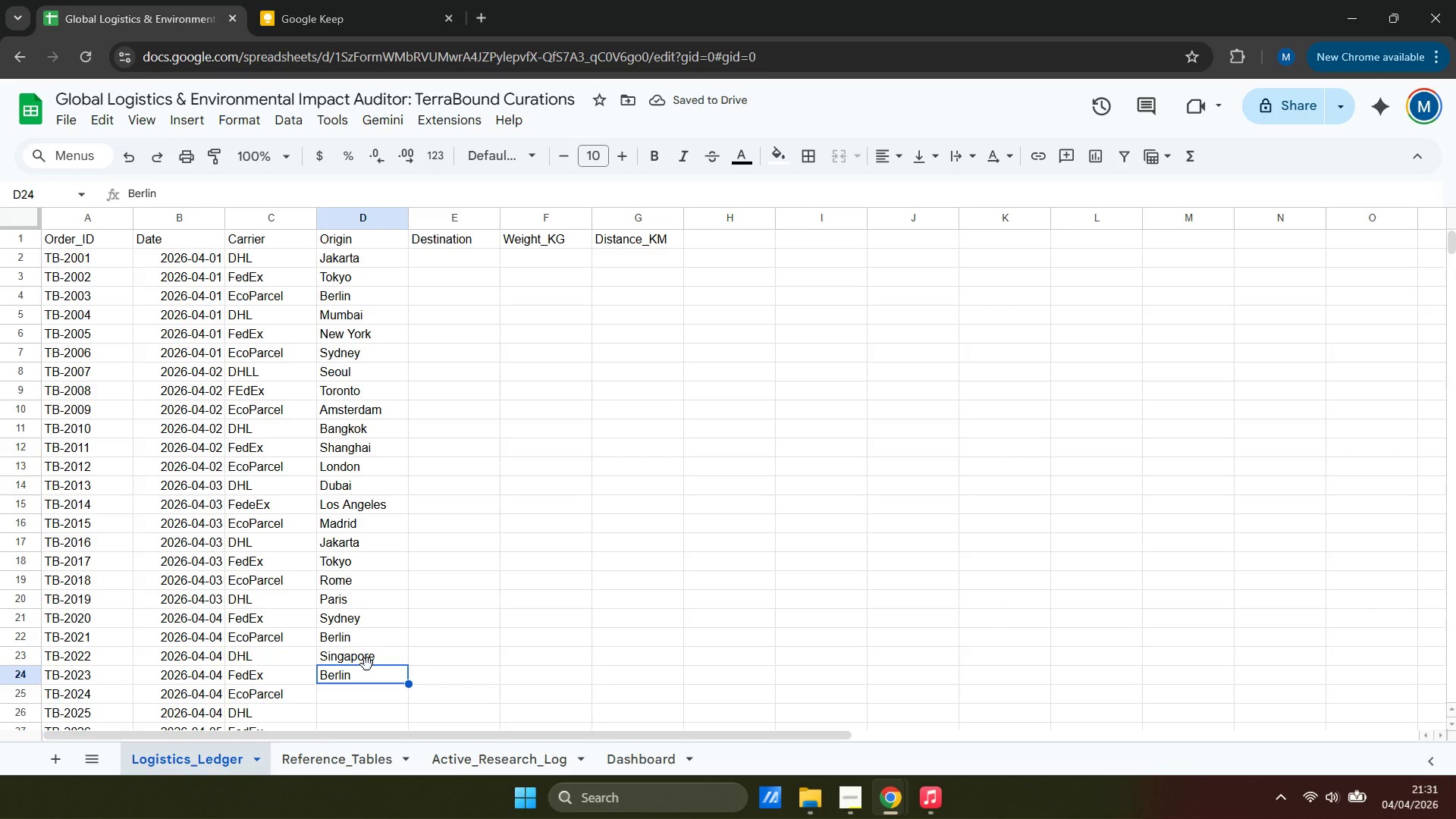 
key(ArrowLeft)
 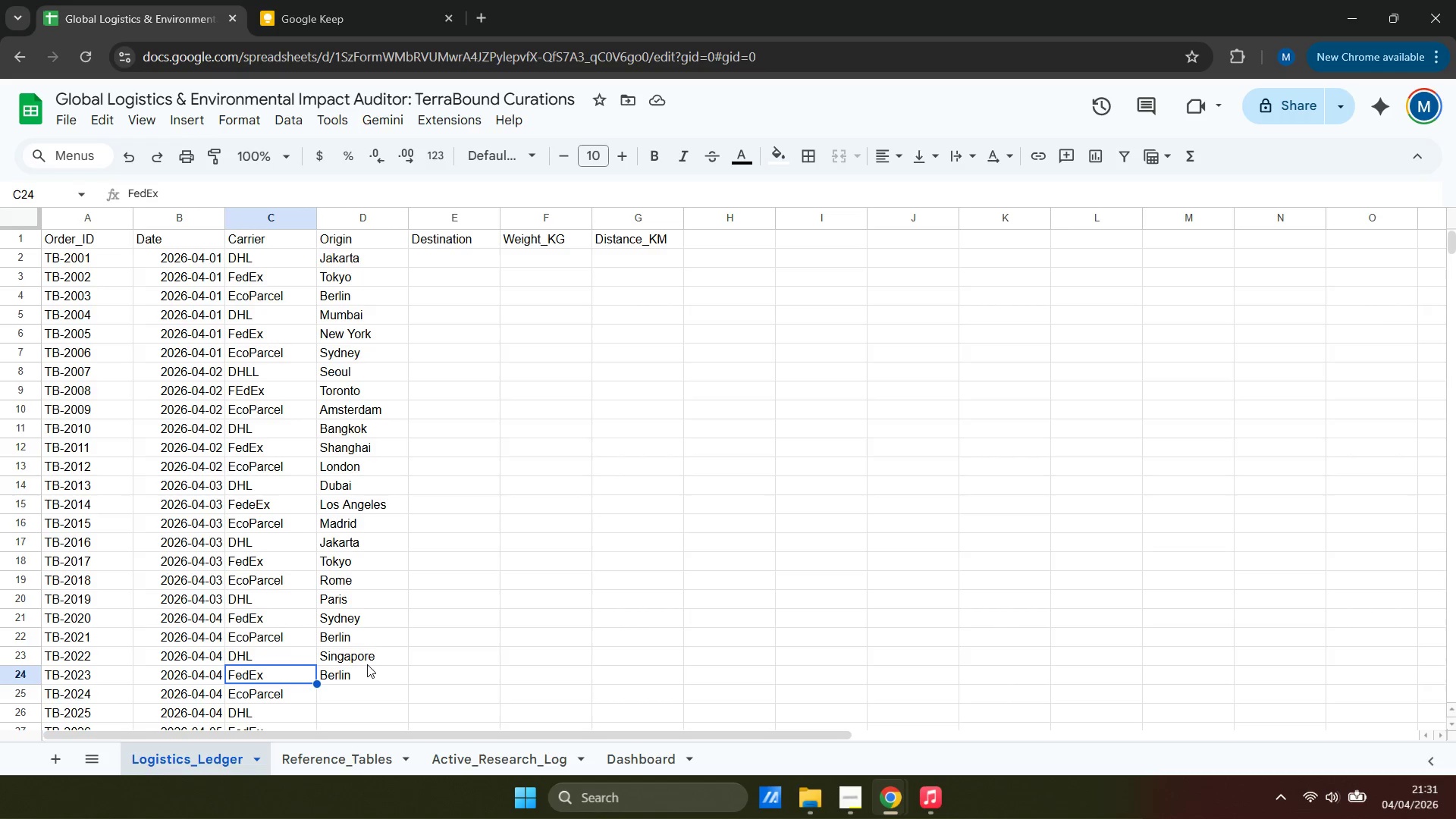 
wait(6.2)
 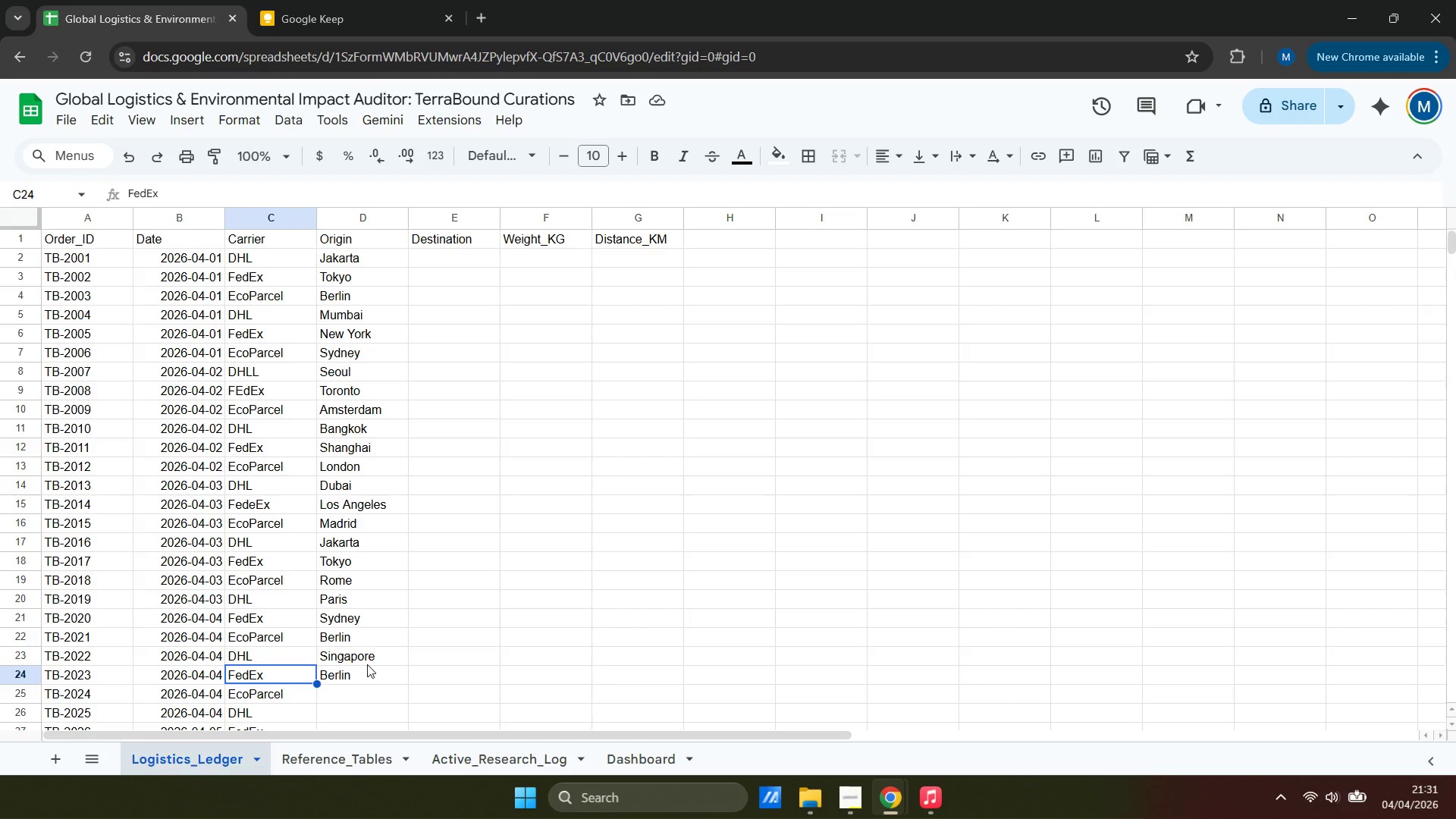 
key(ArrowRight)
 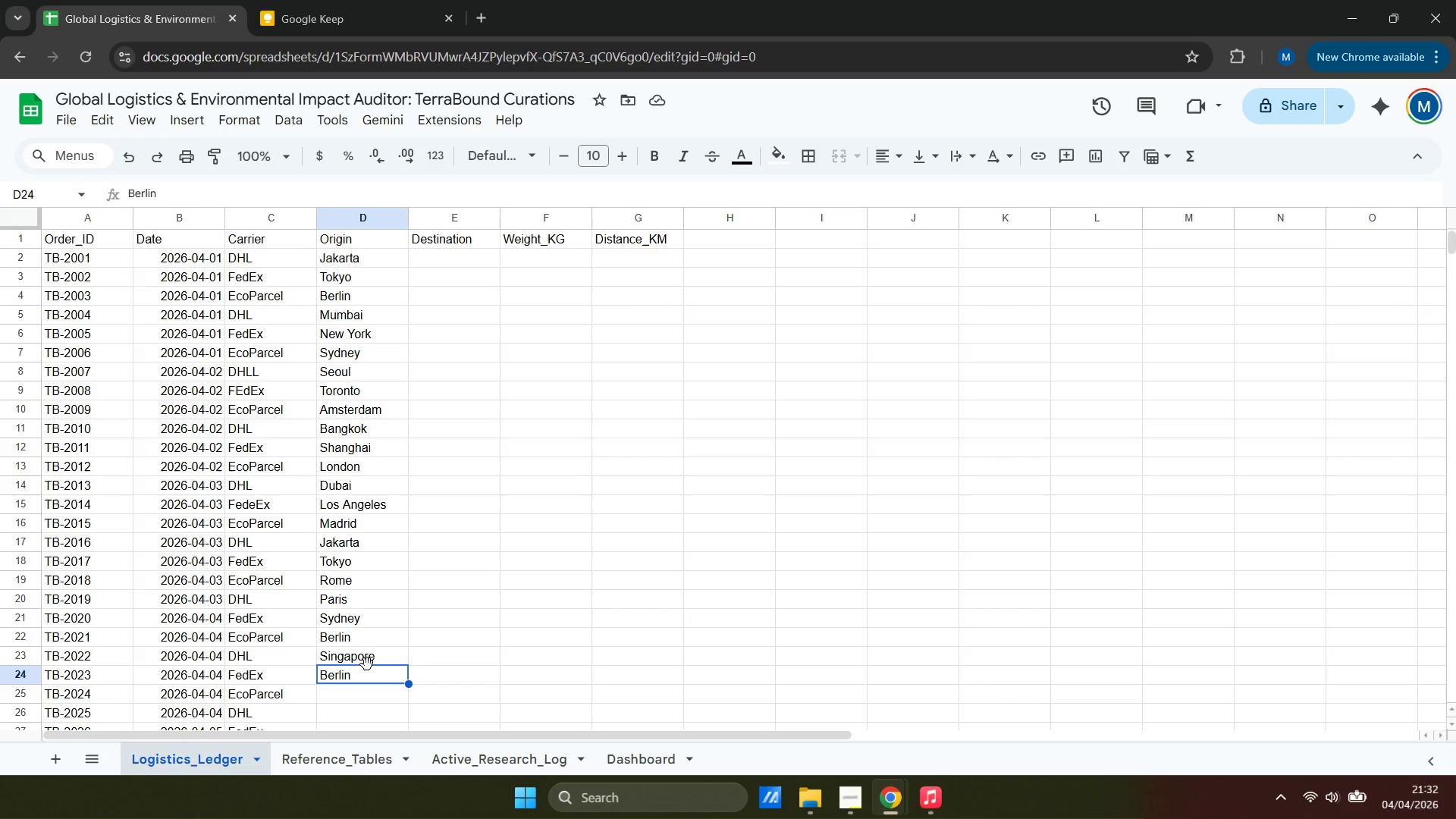 
key(ArrowUp)
 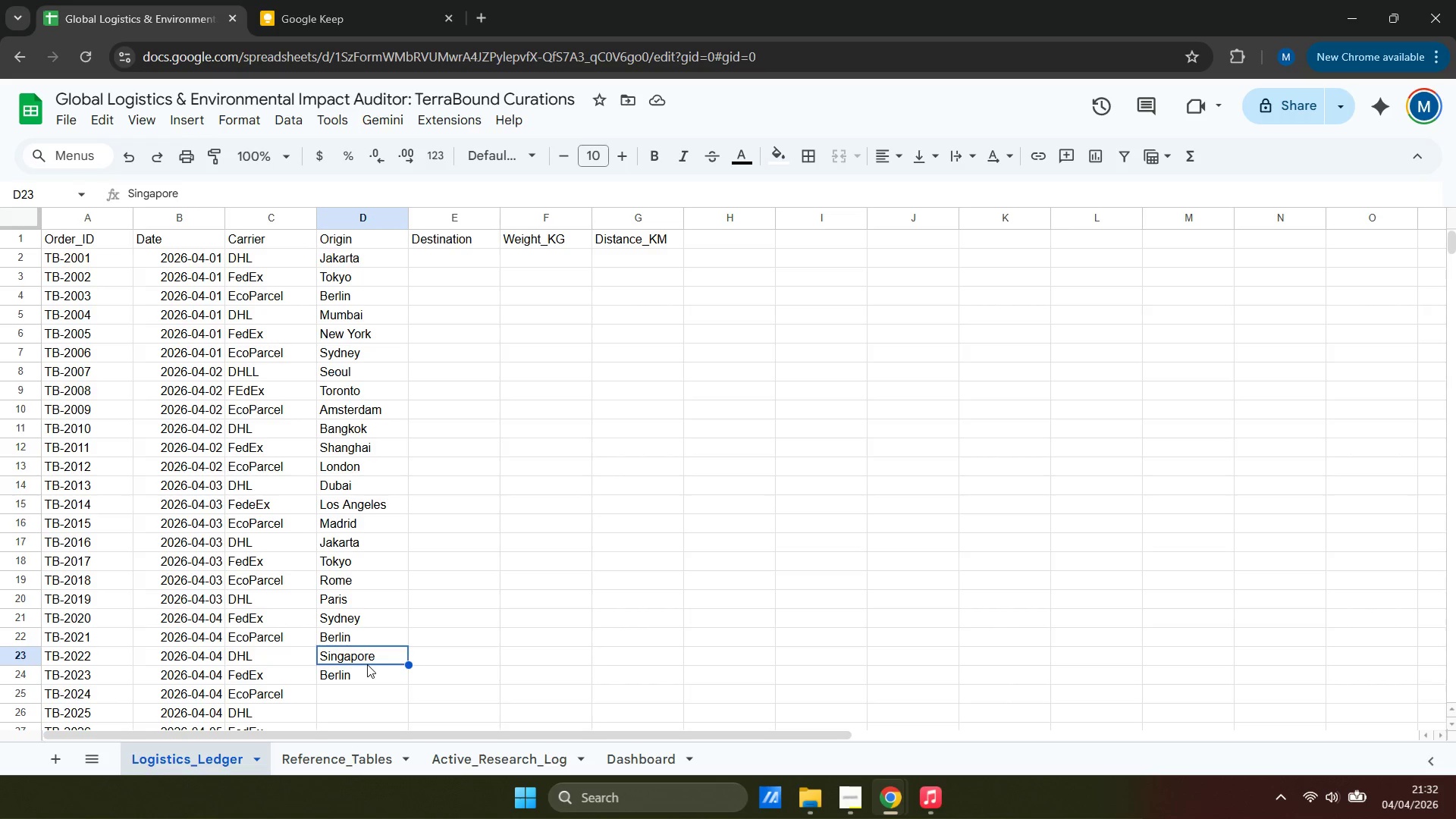 
key(ArrowUp)
 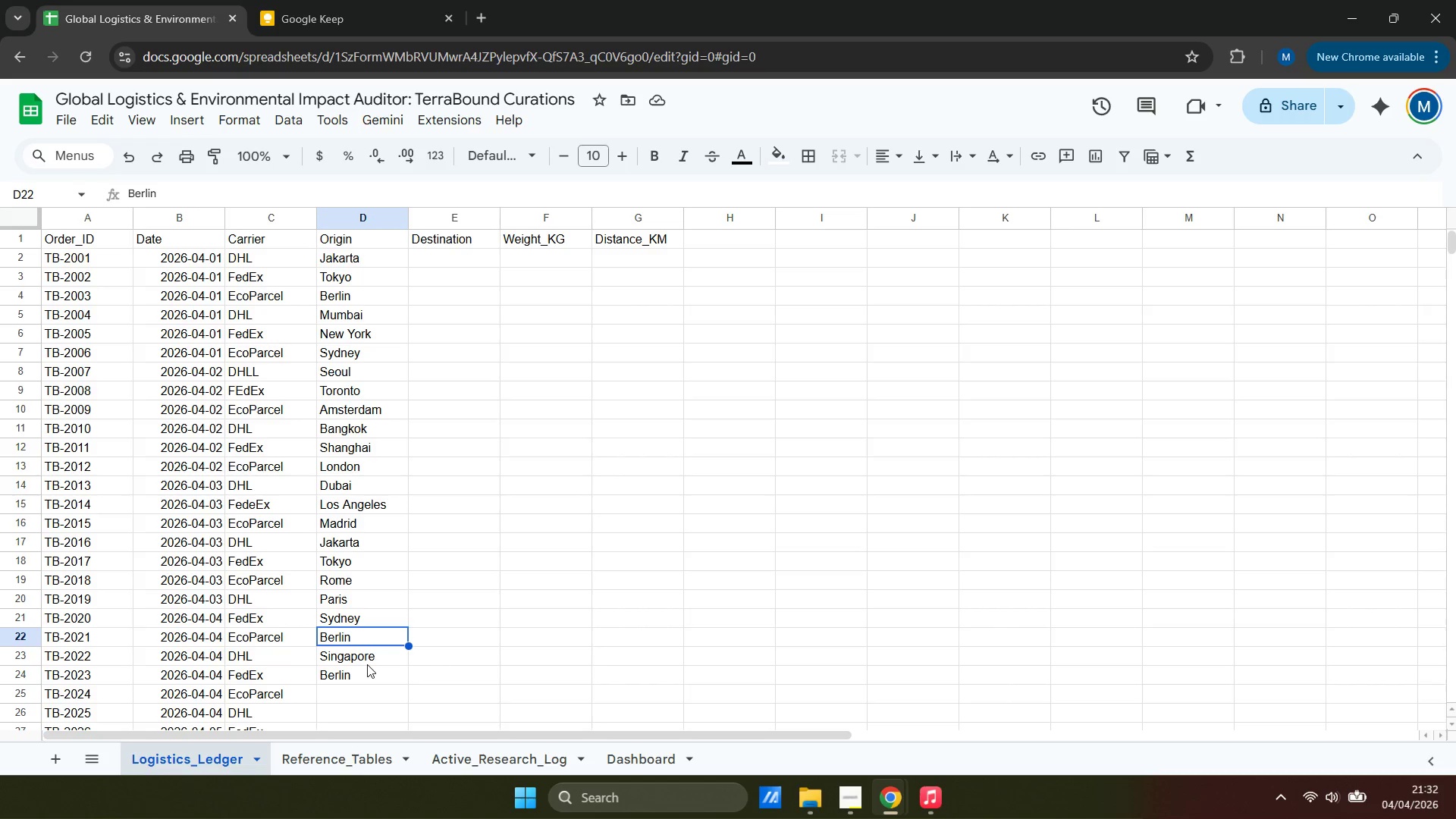 
key(ArrowDown)
 